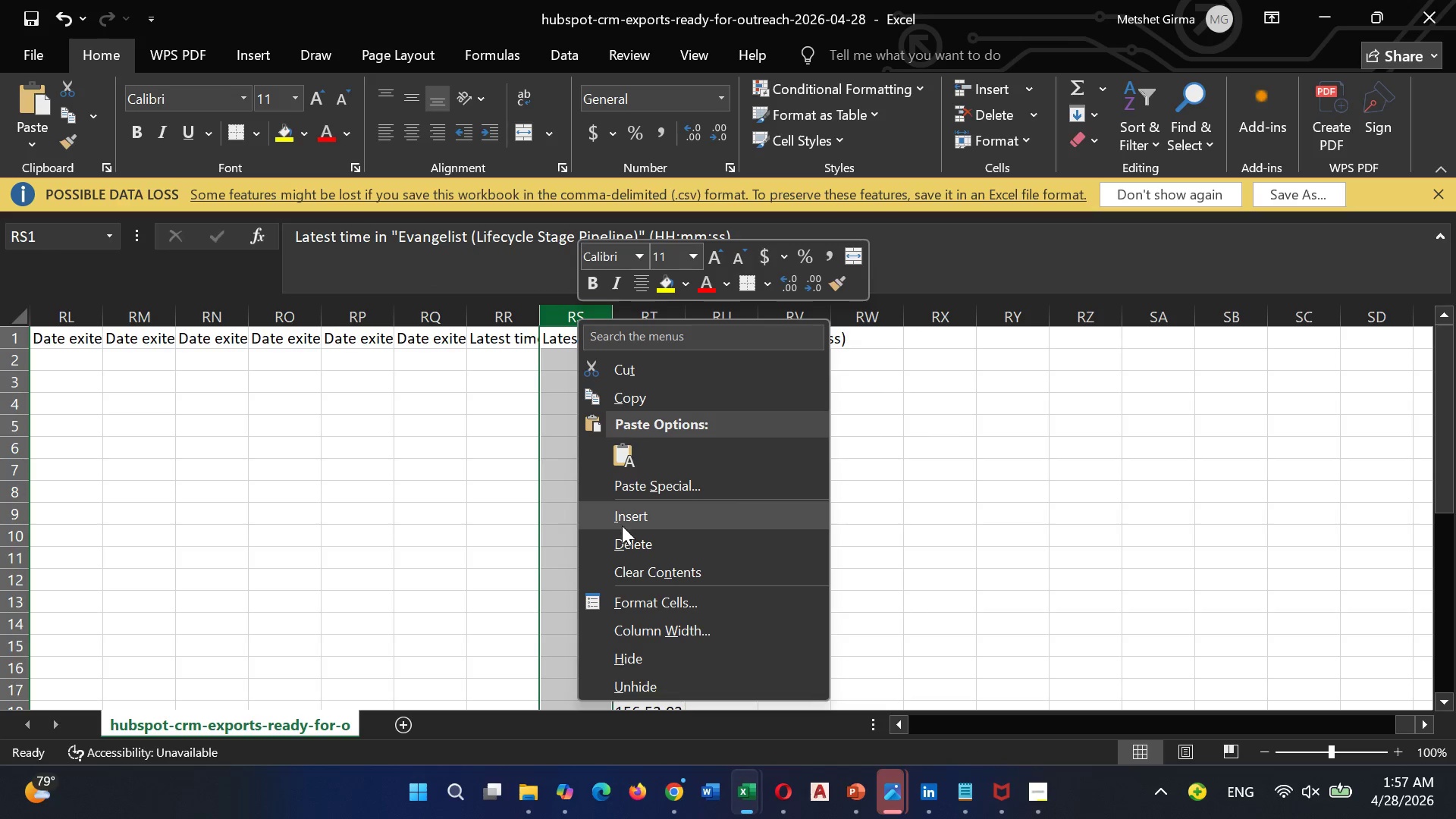 
left_click([623, 538])
 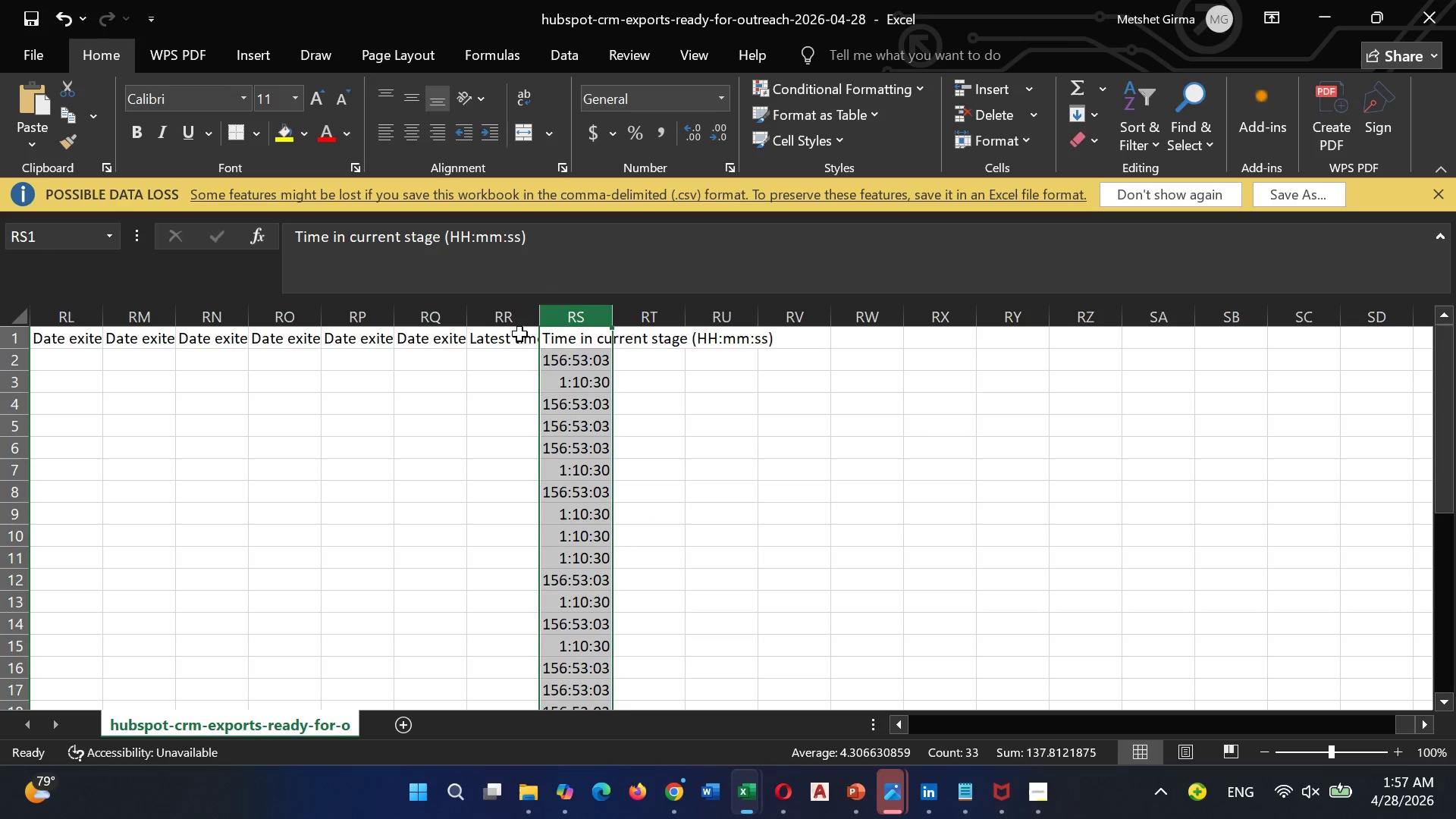 
left_click([510, 331])
 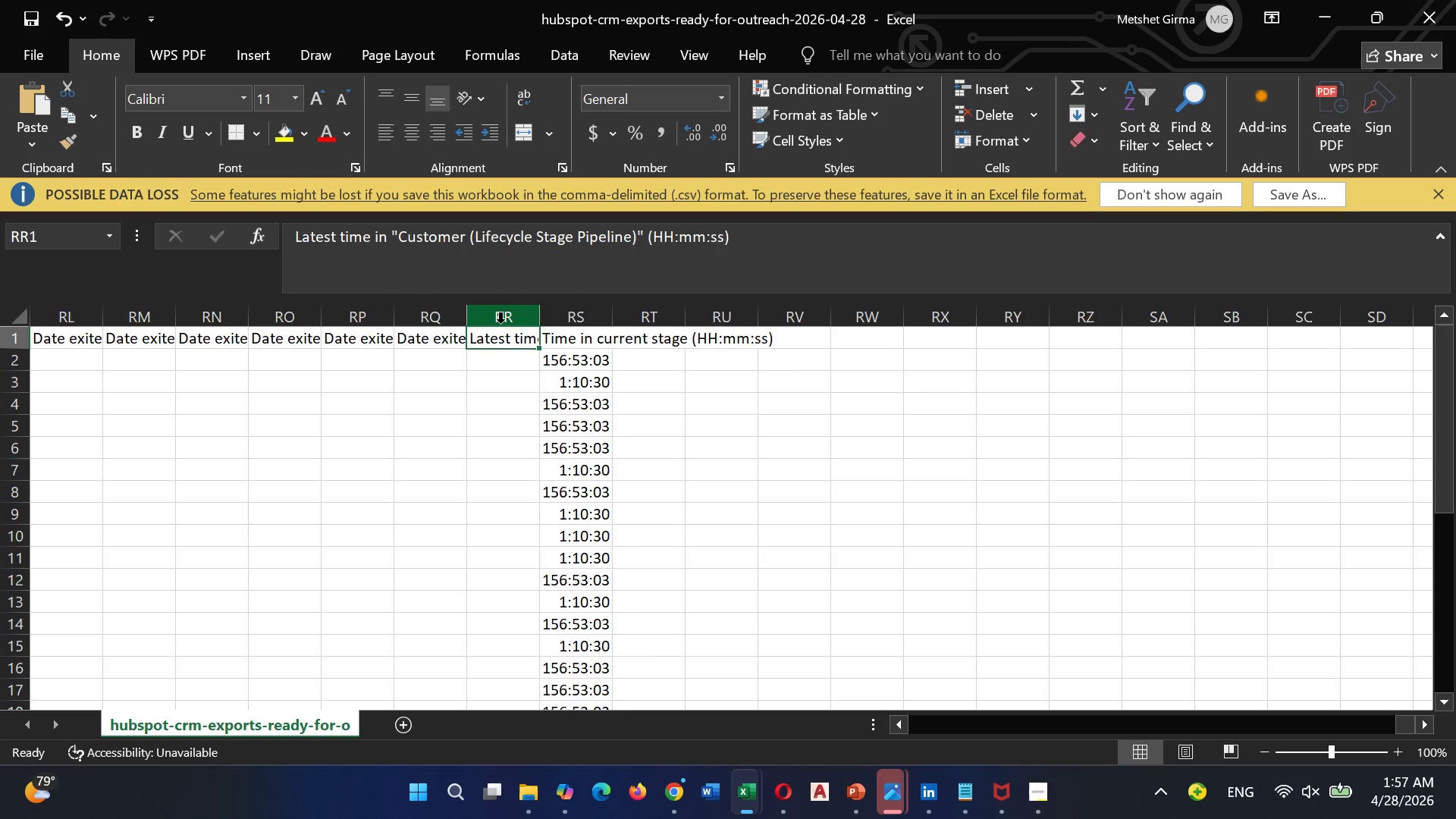 
left_click([500, 322])
 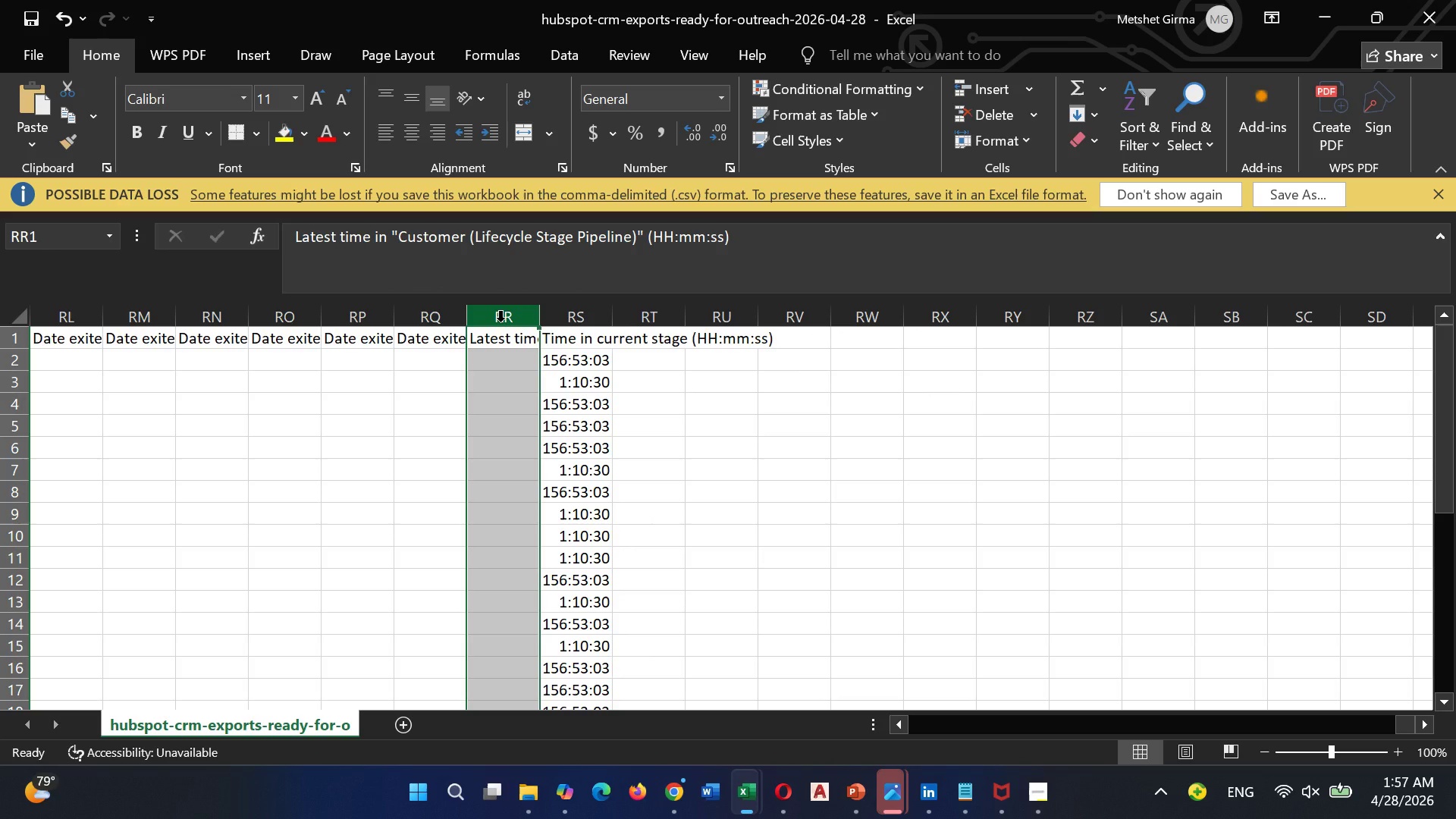 
right_click([500, 322])
 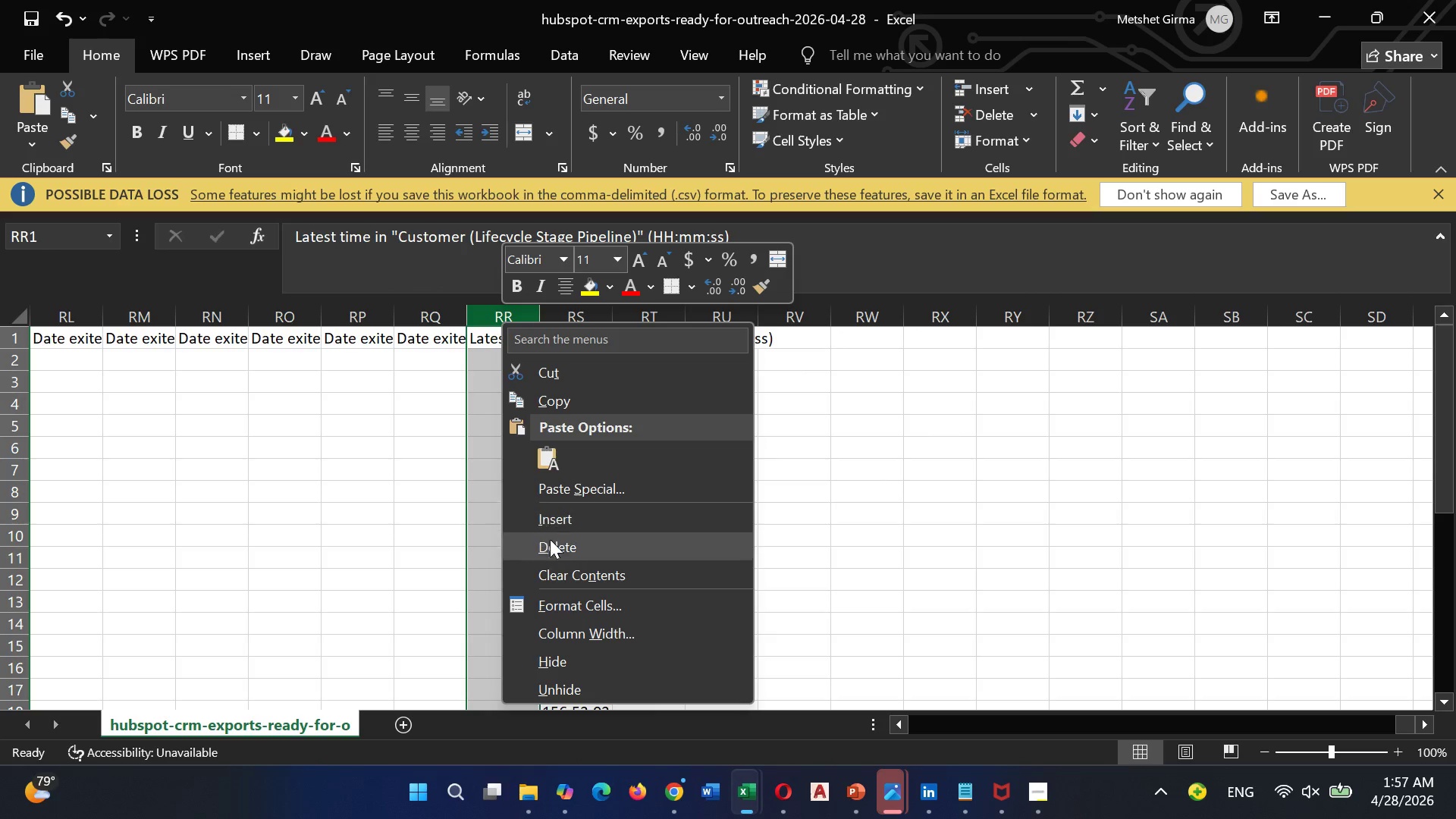 
left_click([554, 548])
 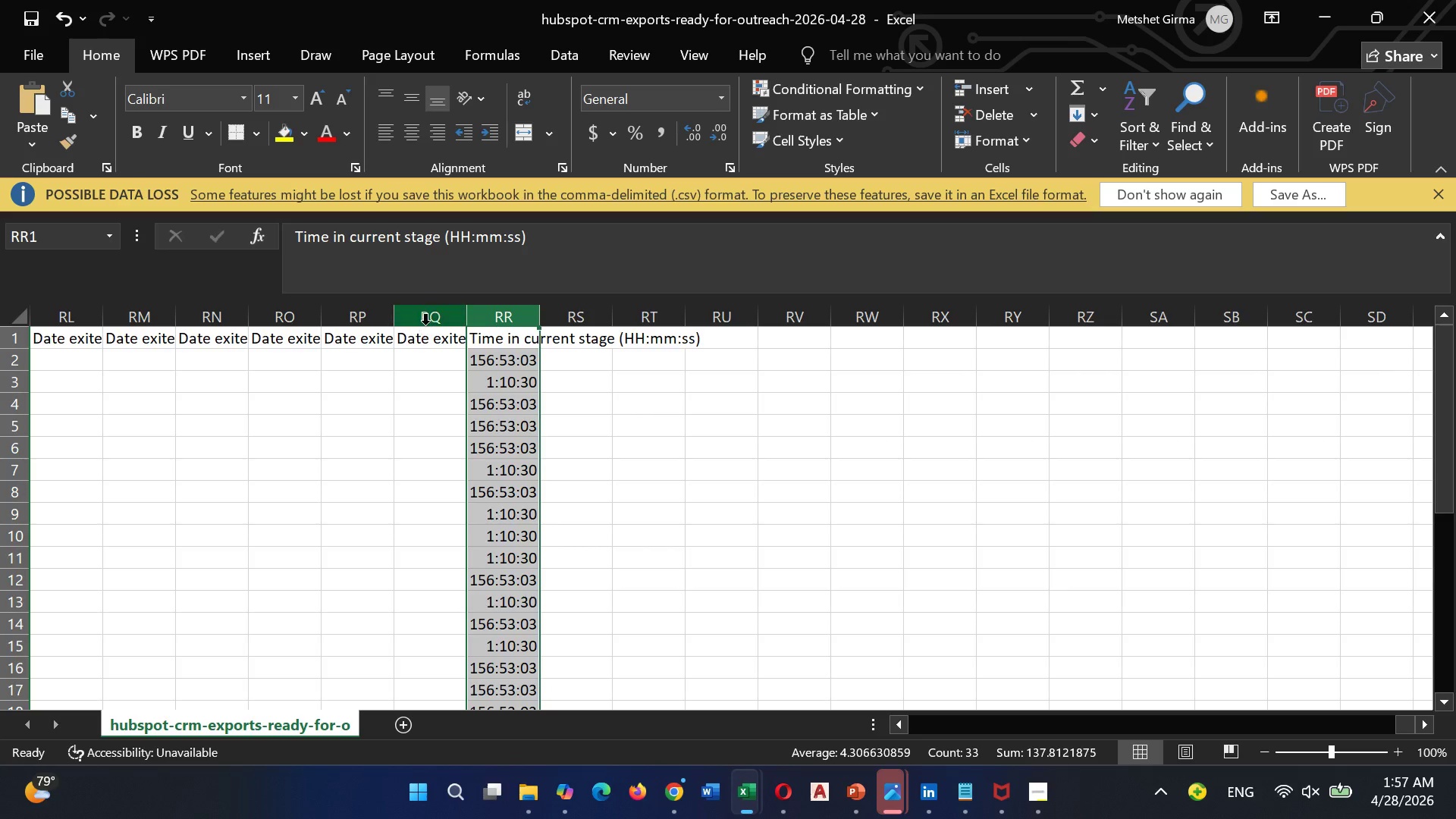 
right_click([425, 325])
 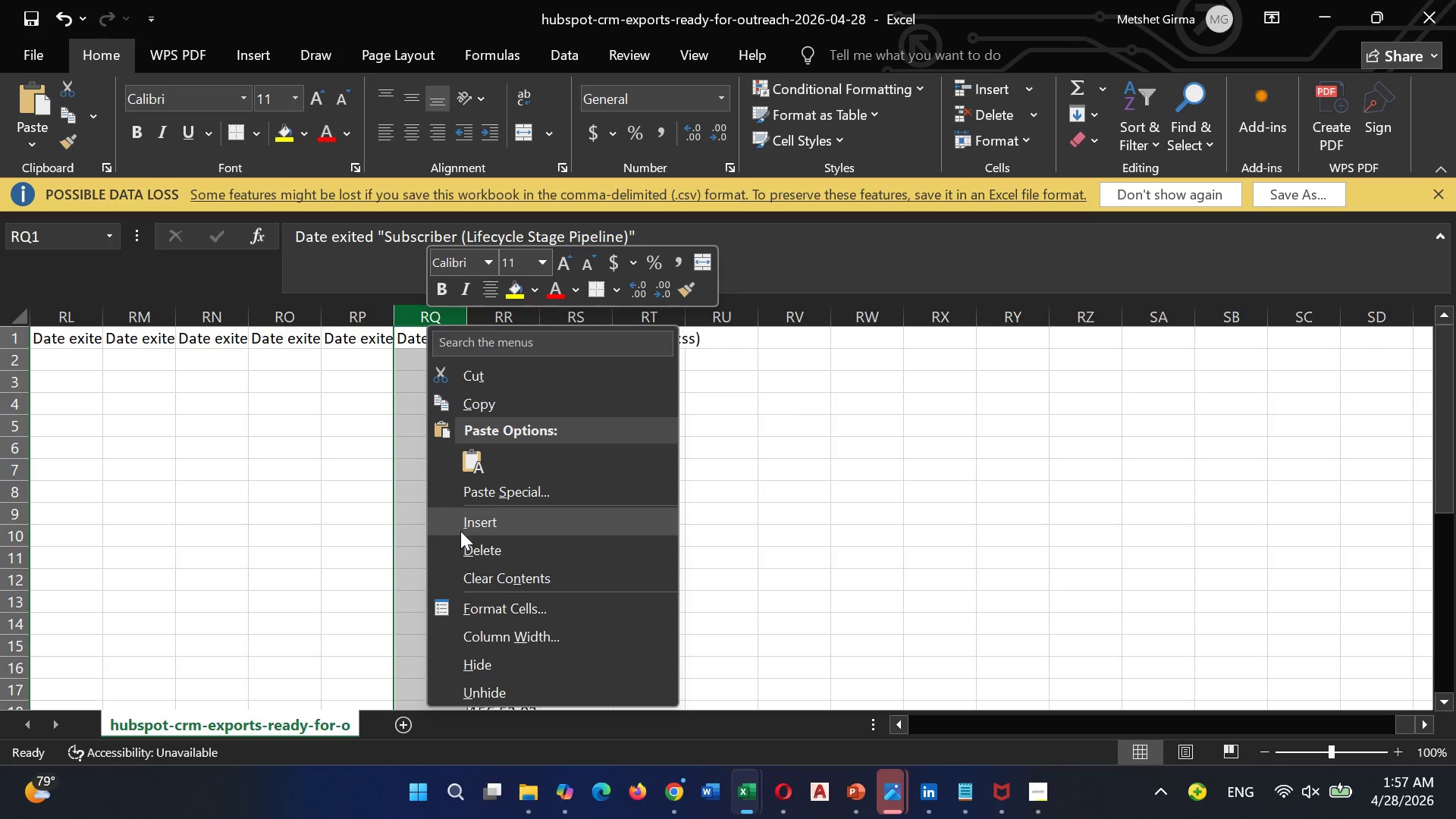 
left_click([472, 548])
 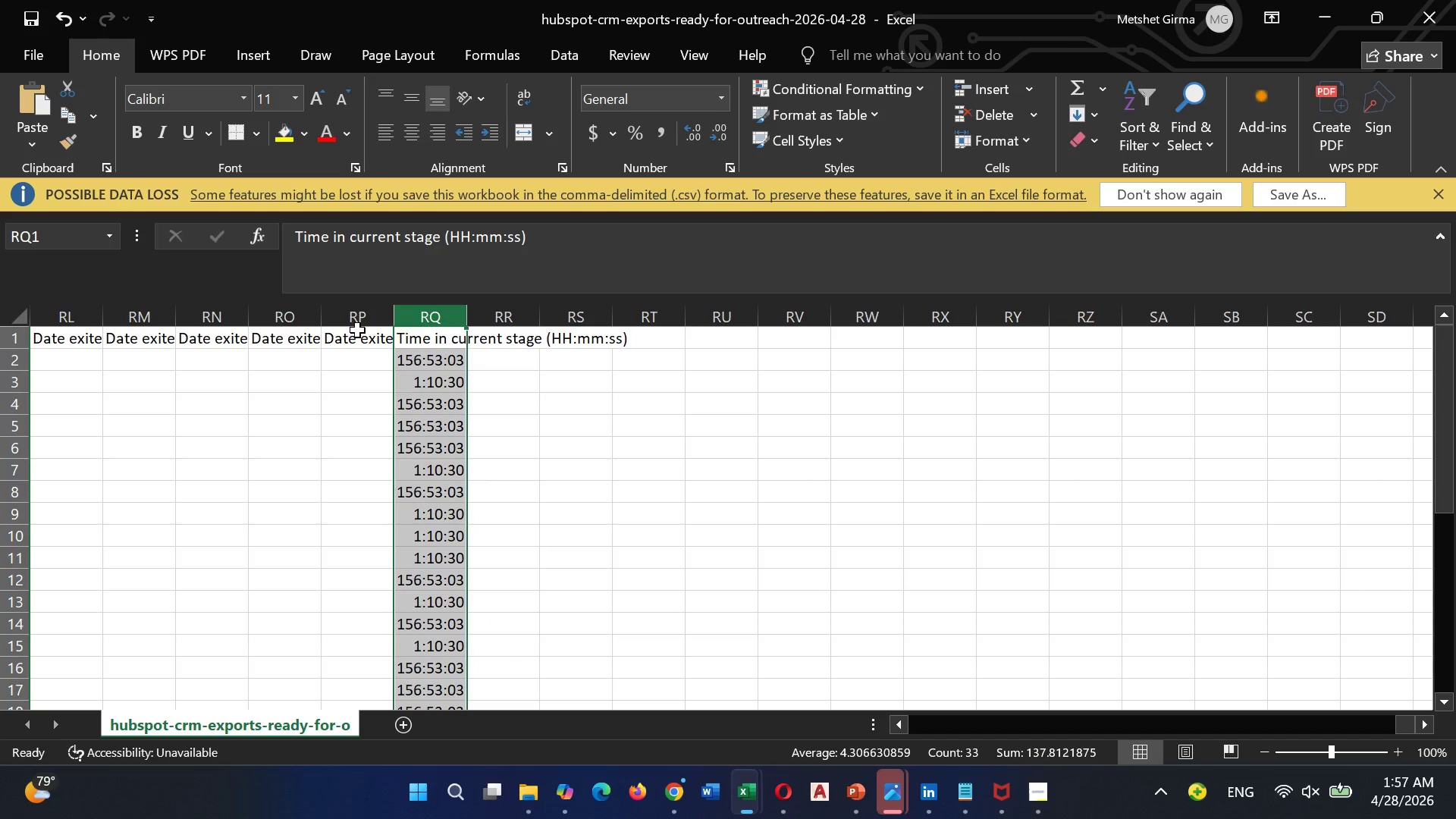 
left_click([358, 318])
 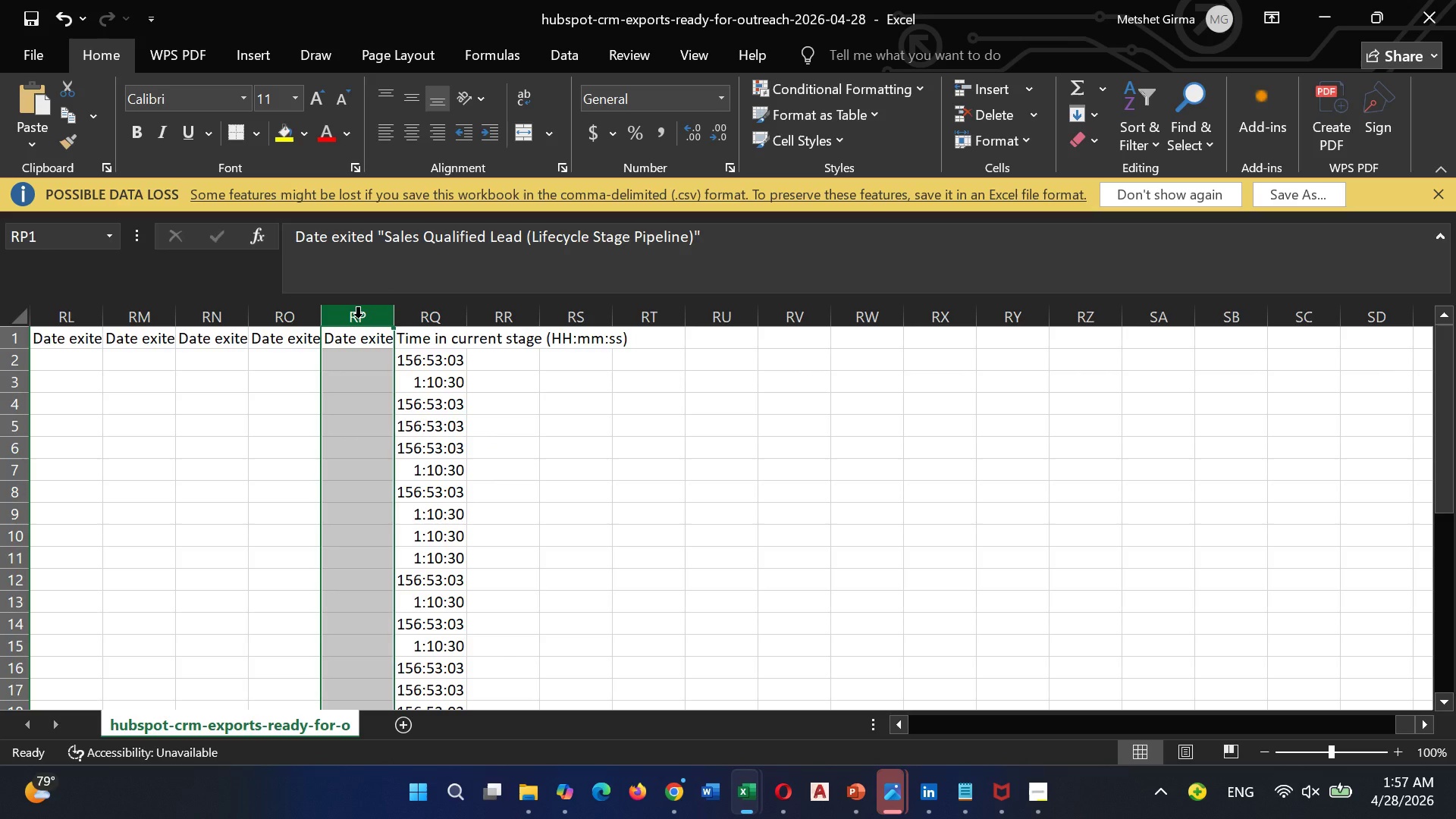 
right_click([358, 318])
 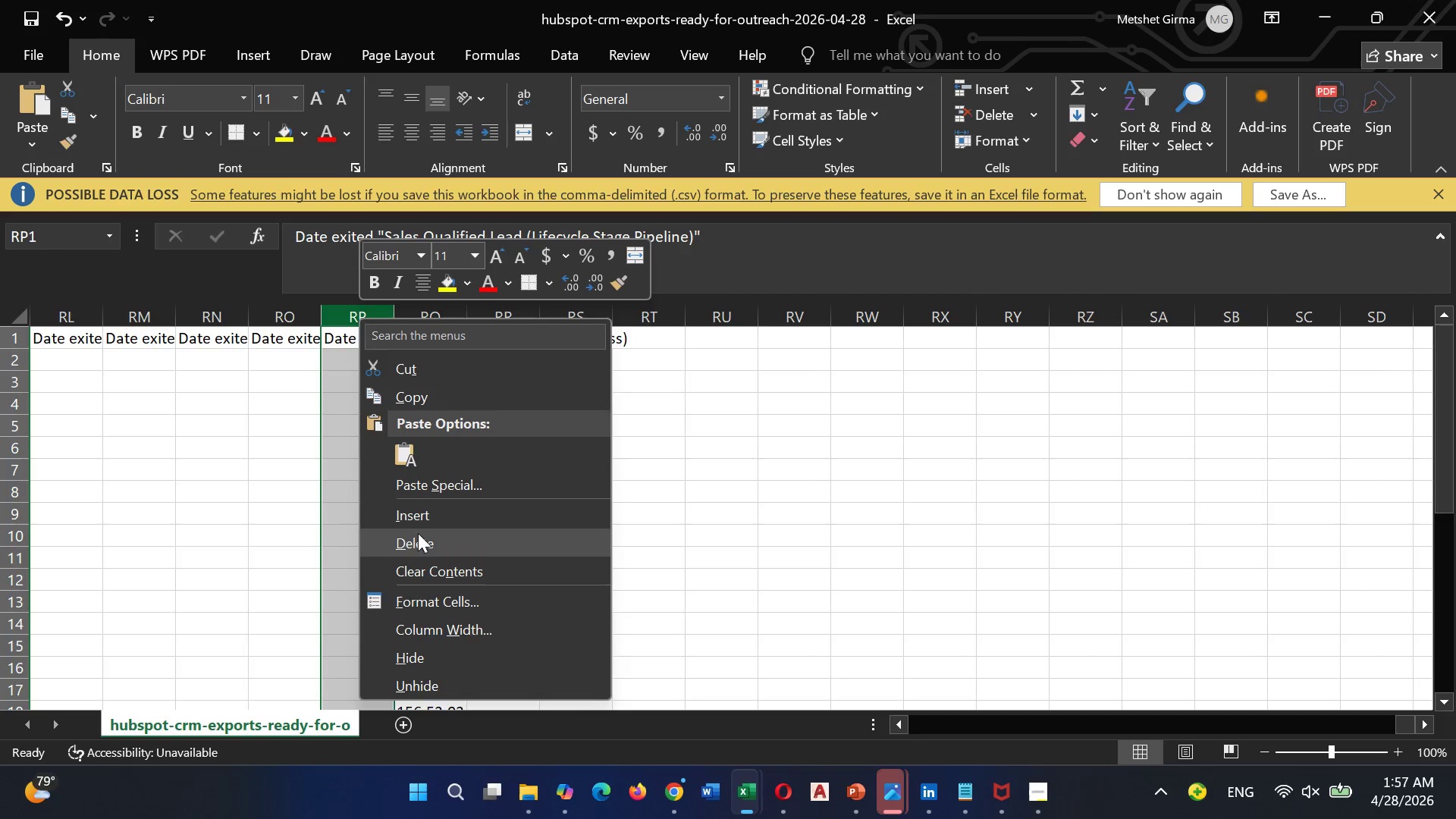 
left_click([419, 542])
 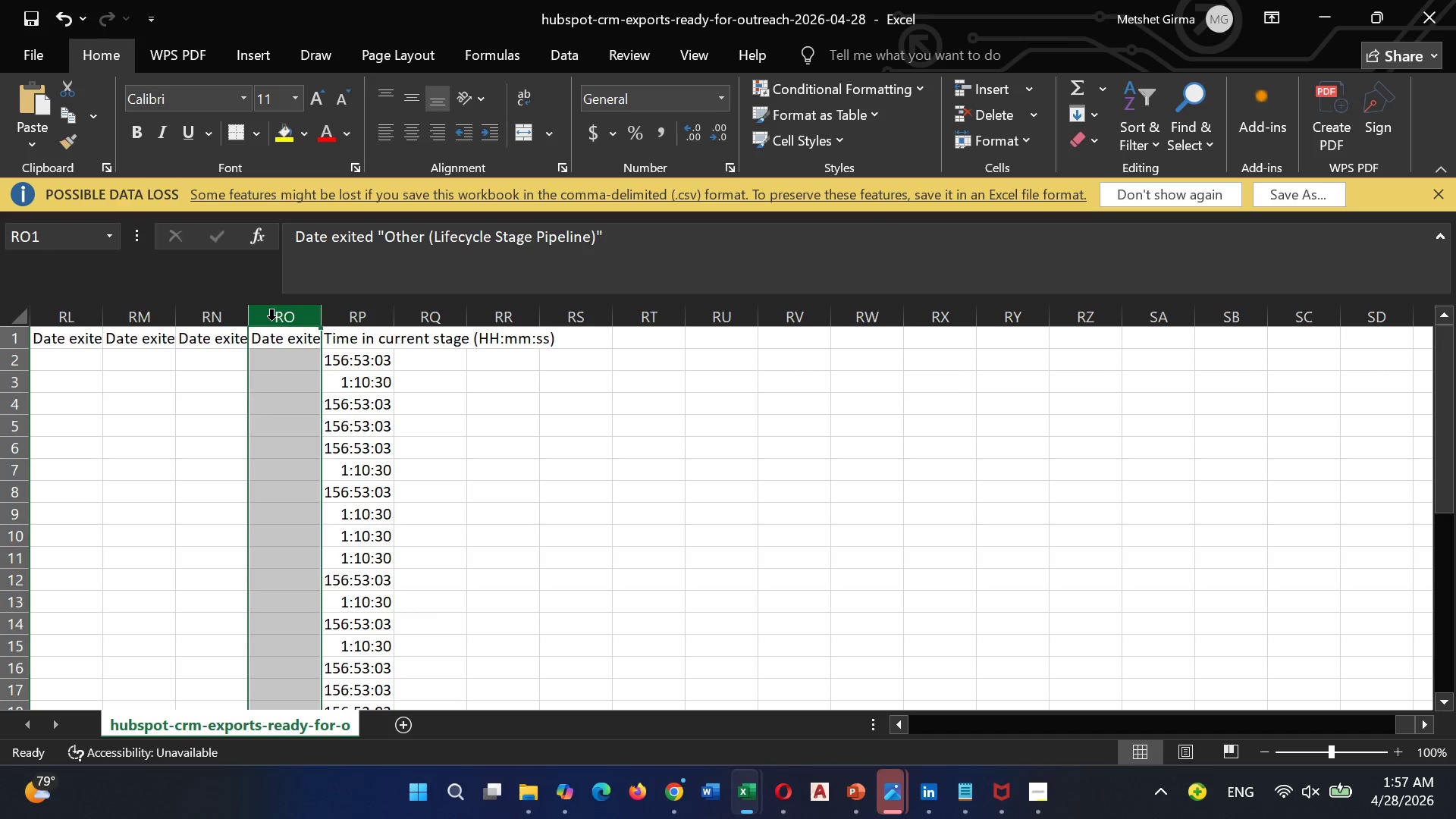 
right_click([271, 320])
 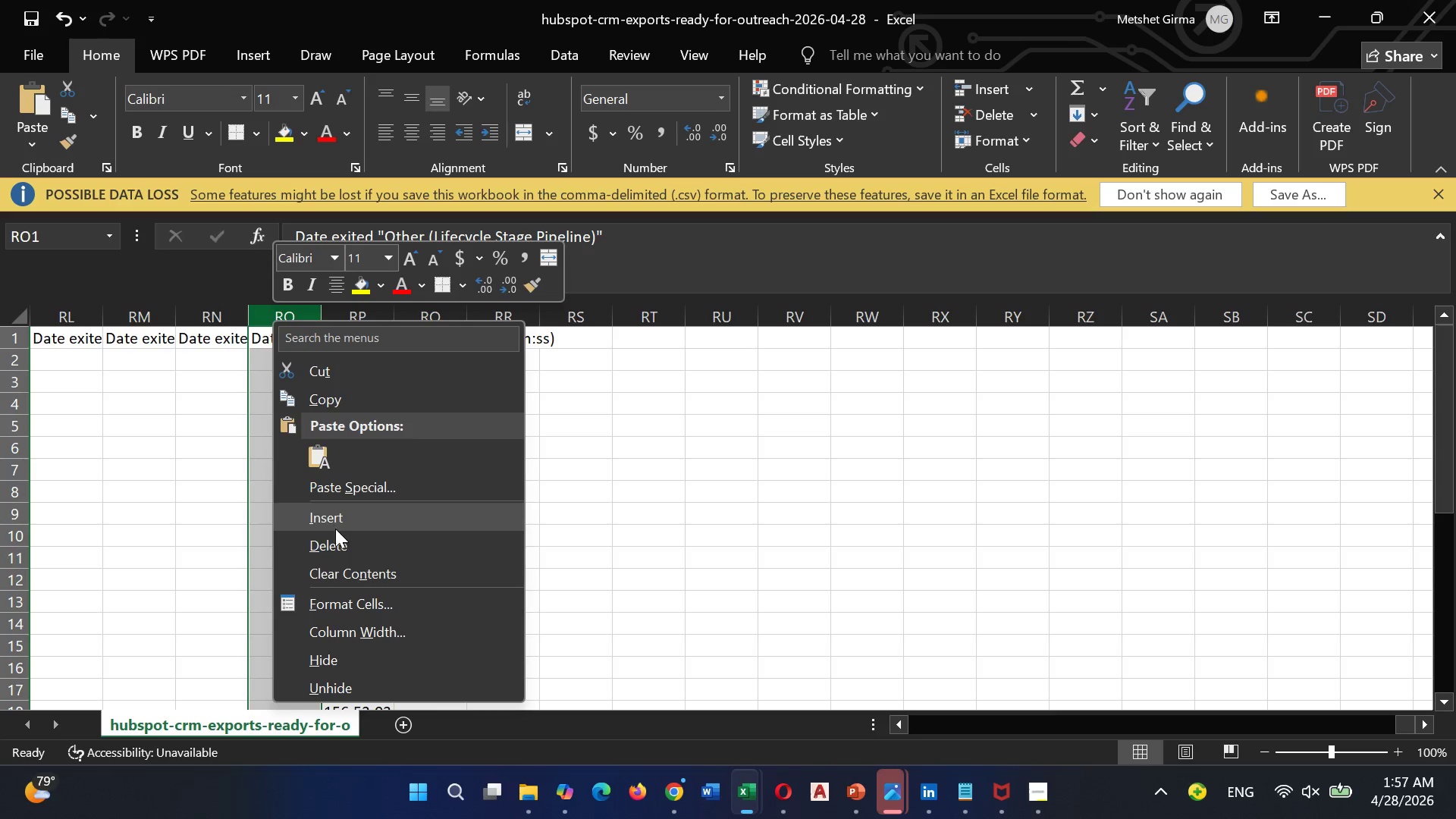 
left_click([326, 545])
 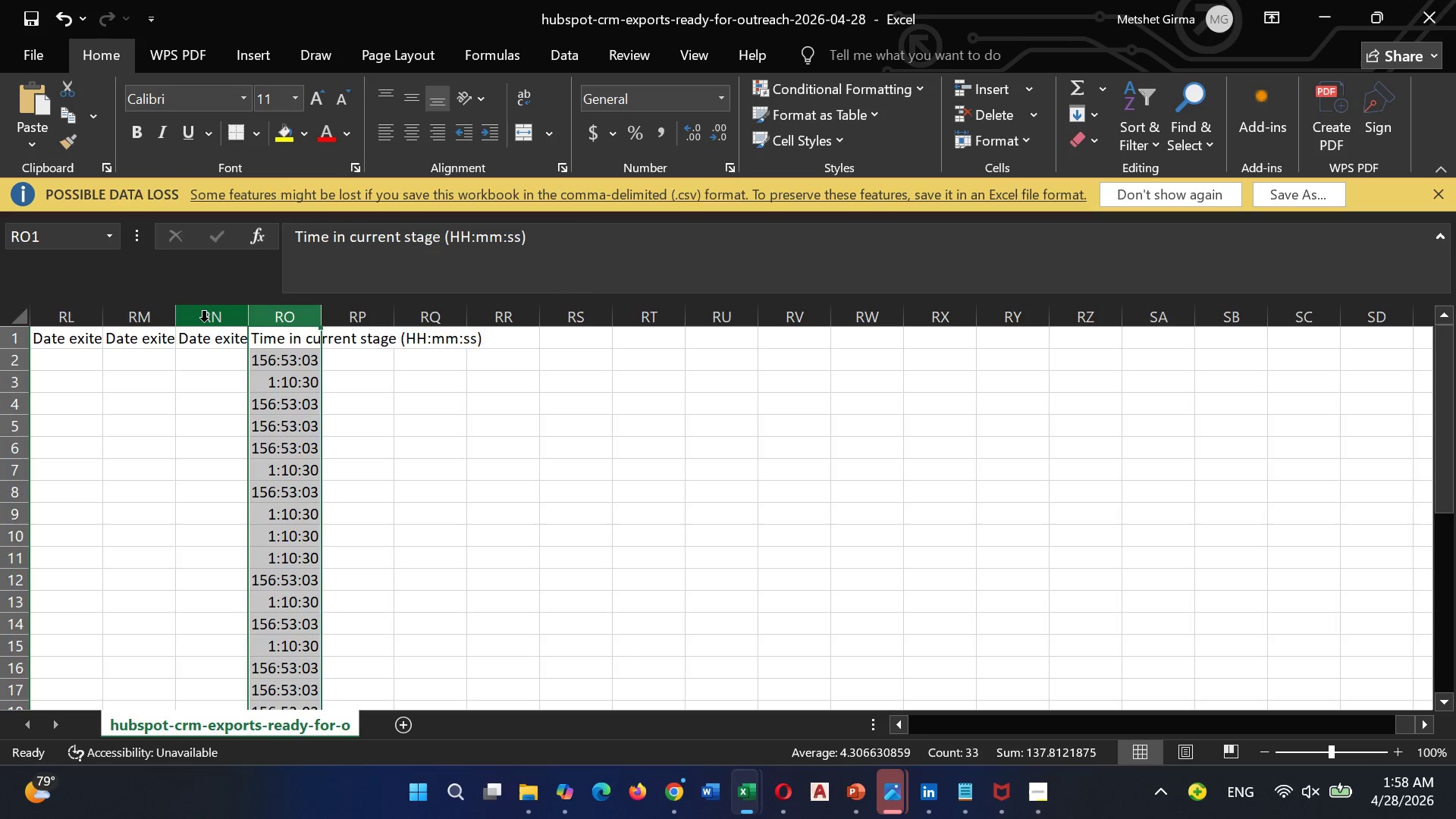 
left_click([204, 322])
 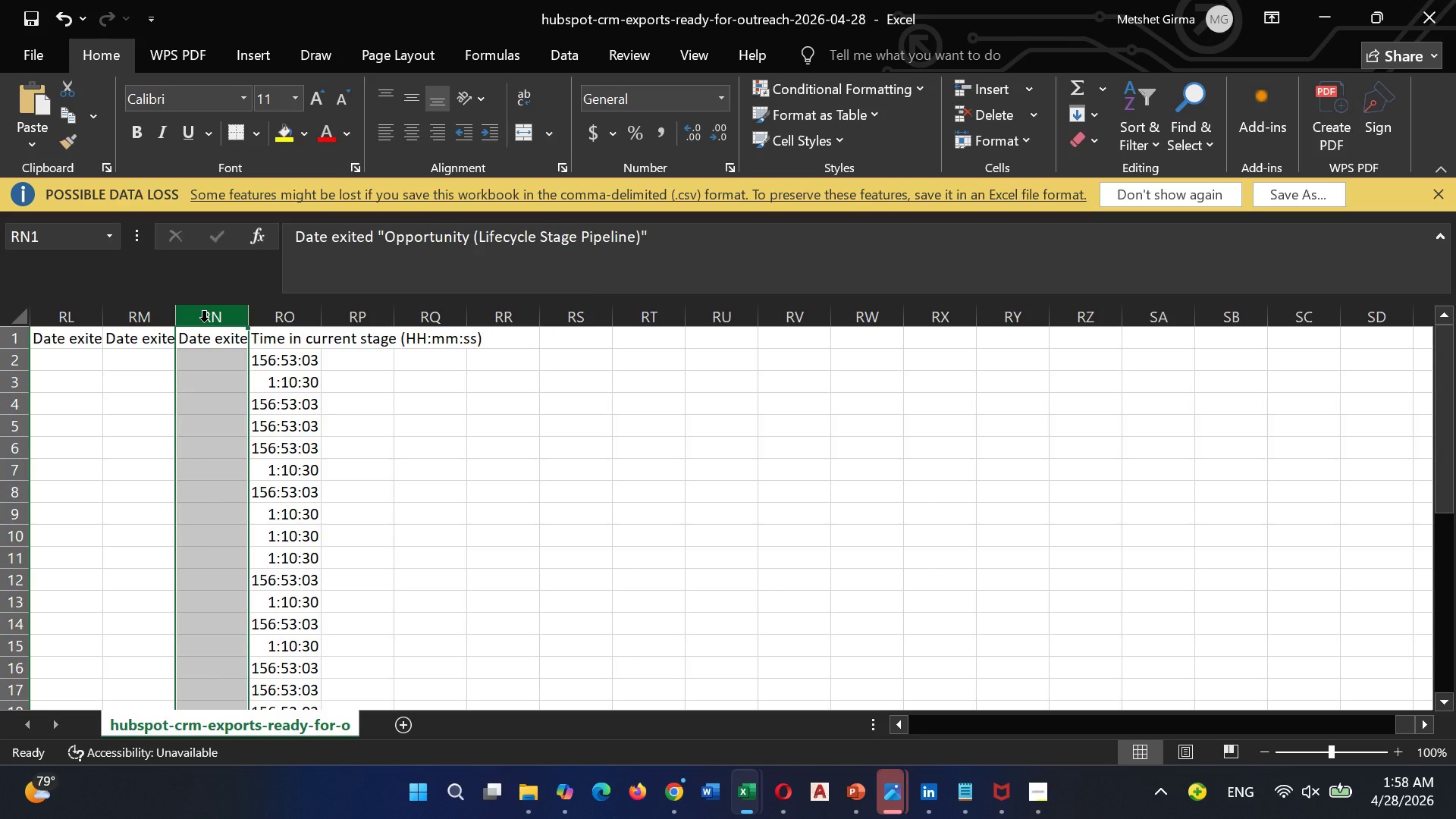 
right_click([204, 322])
 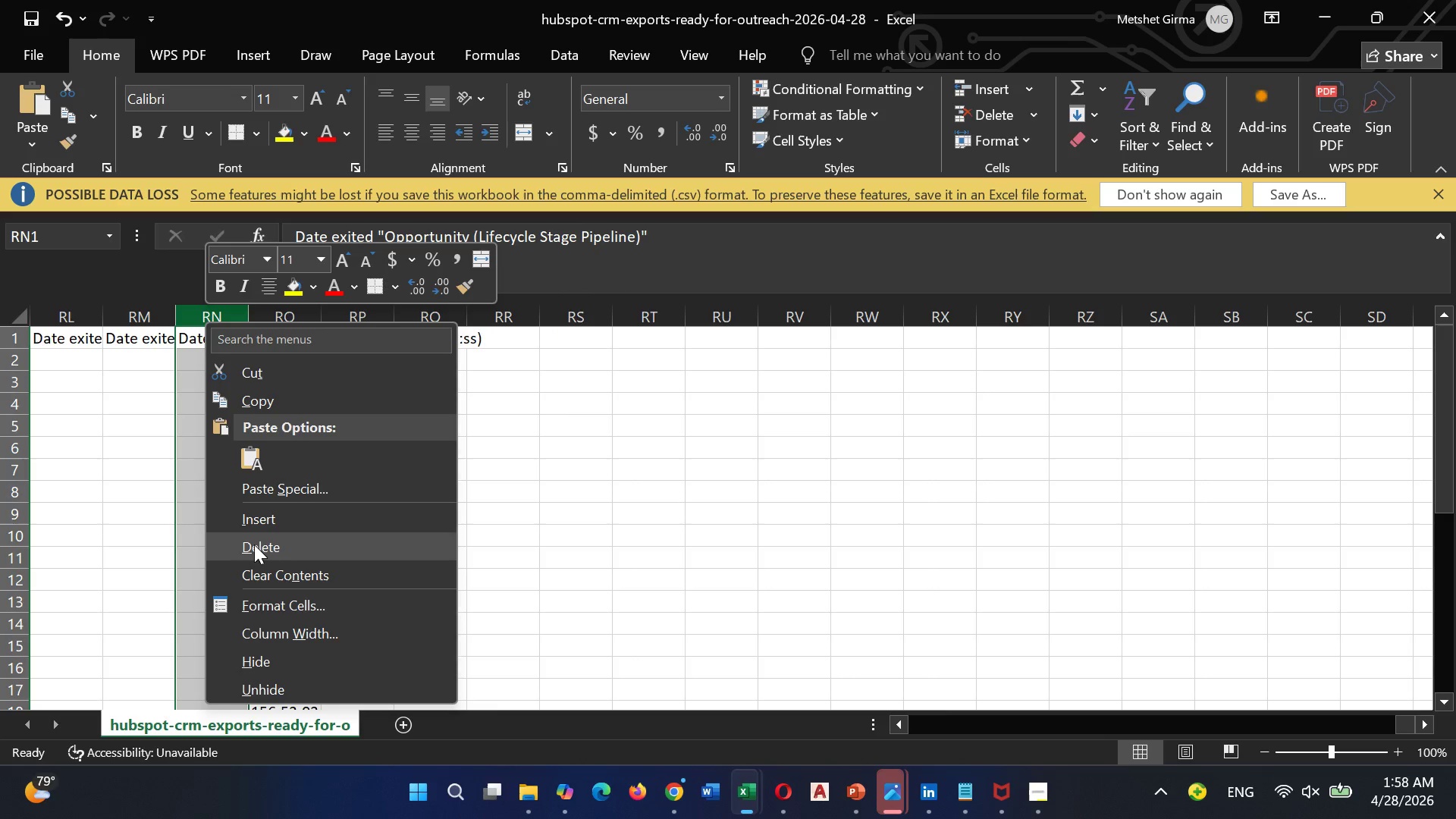 
left_click([254, 544])
 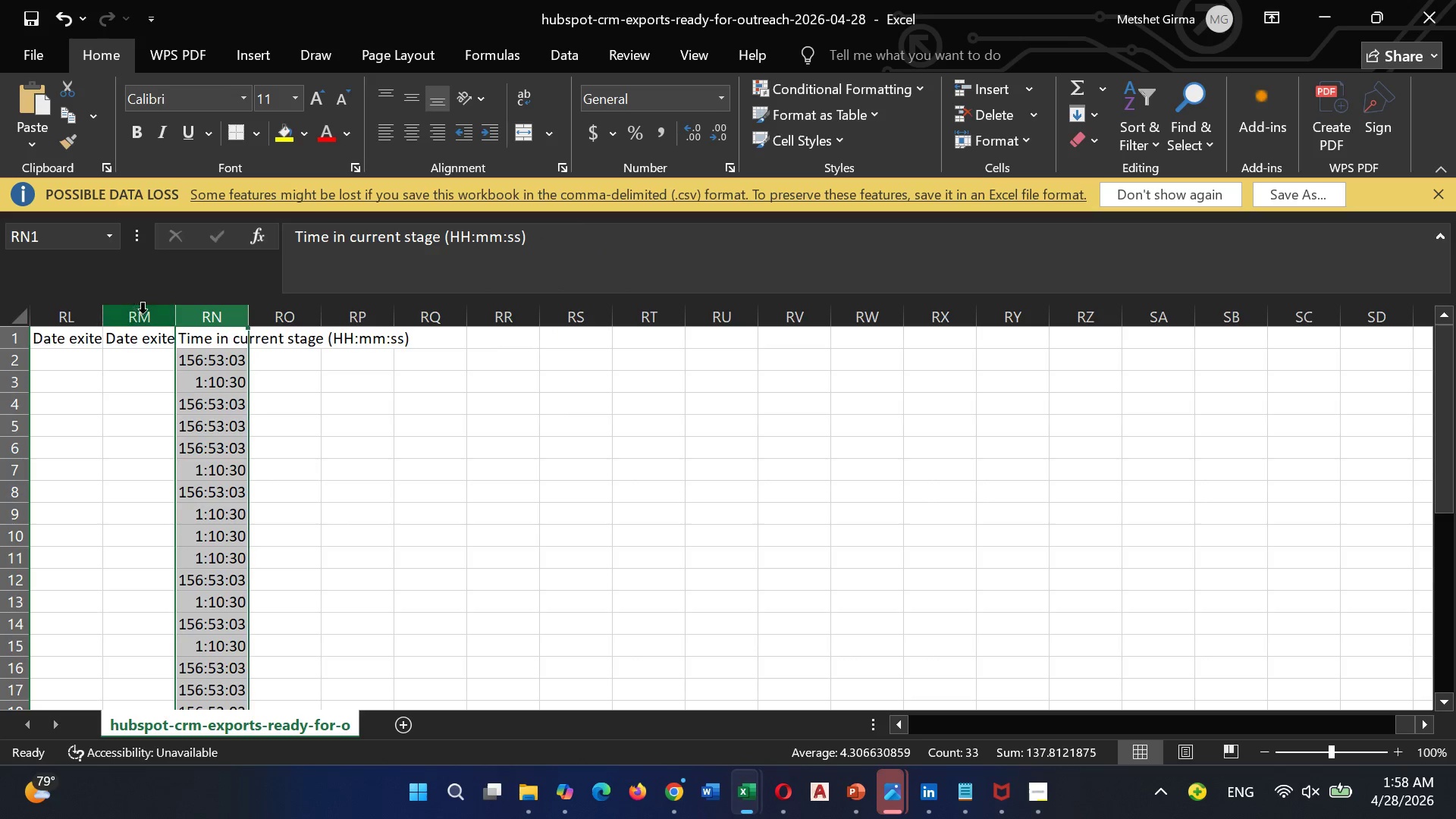 
left_click([140, 316])
 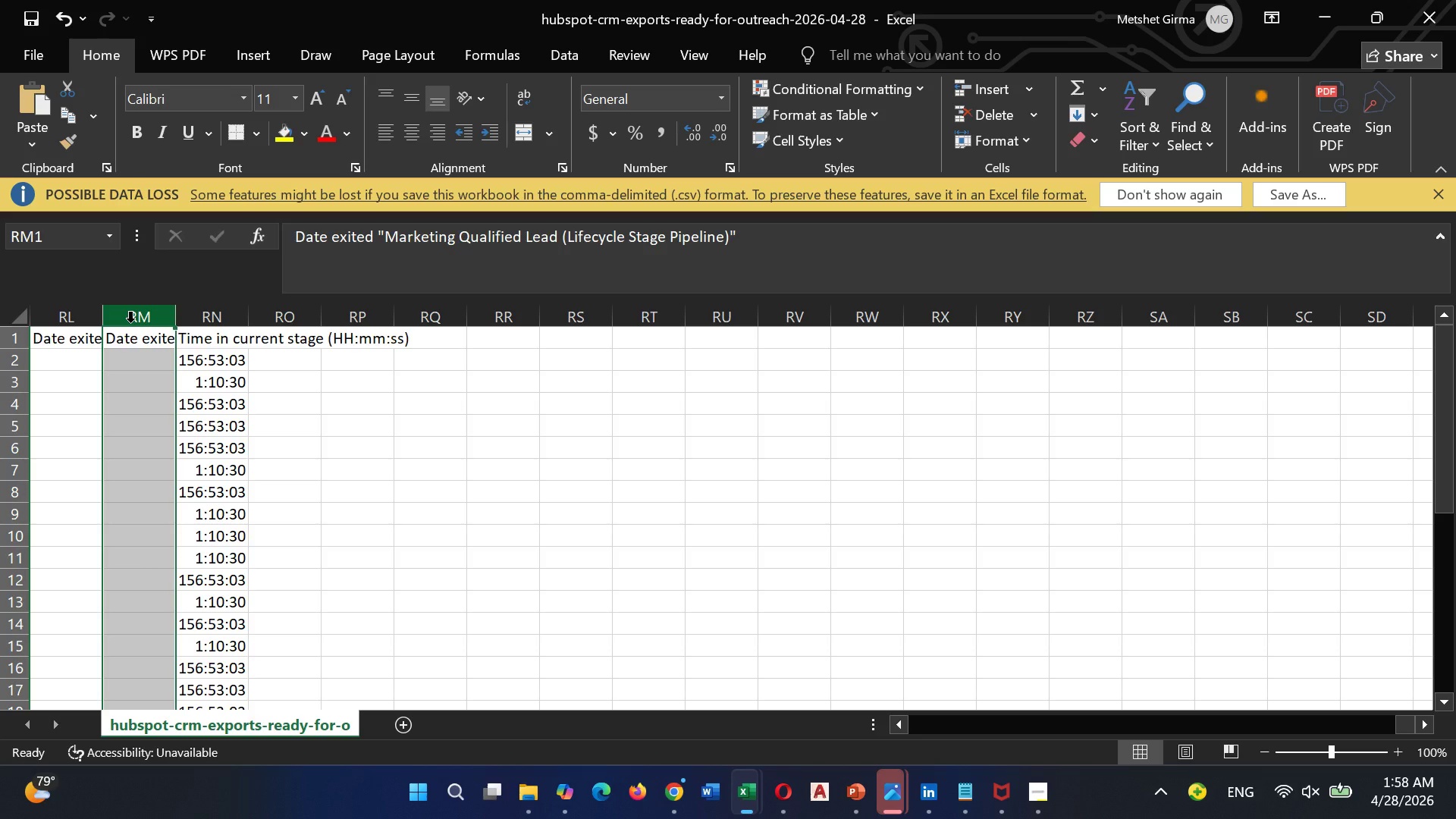 
right_click([130, 322])
 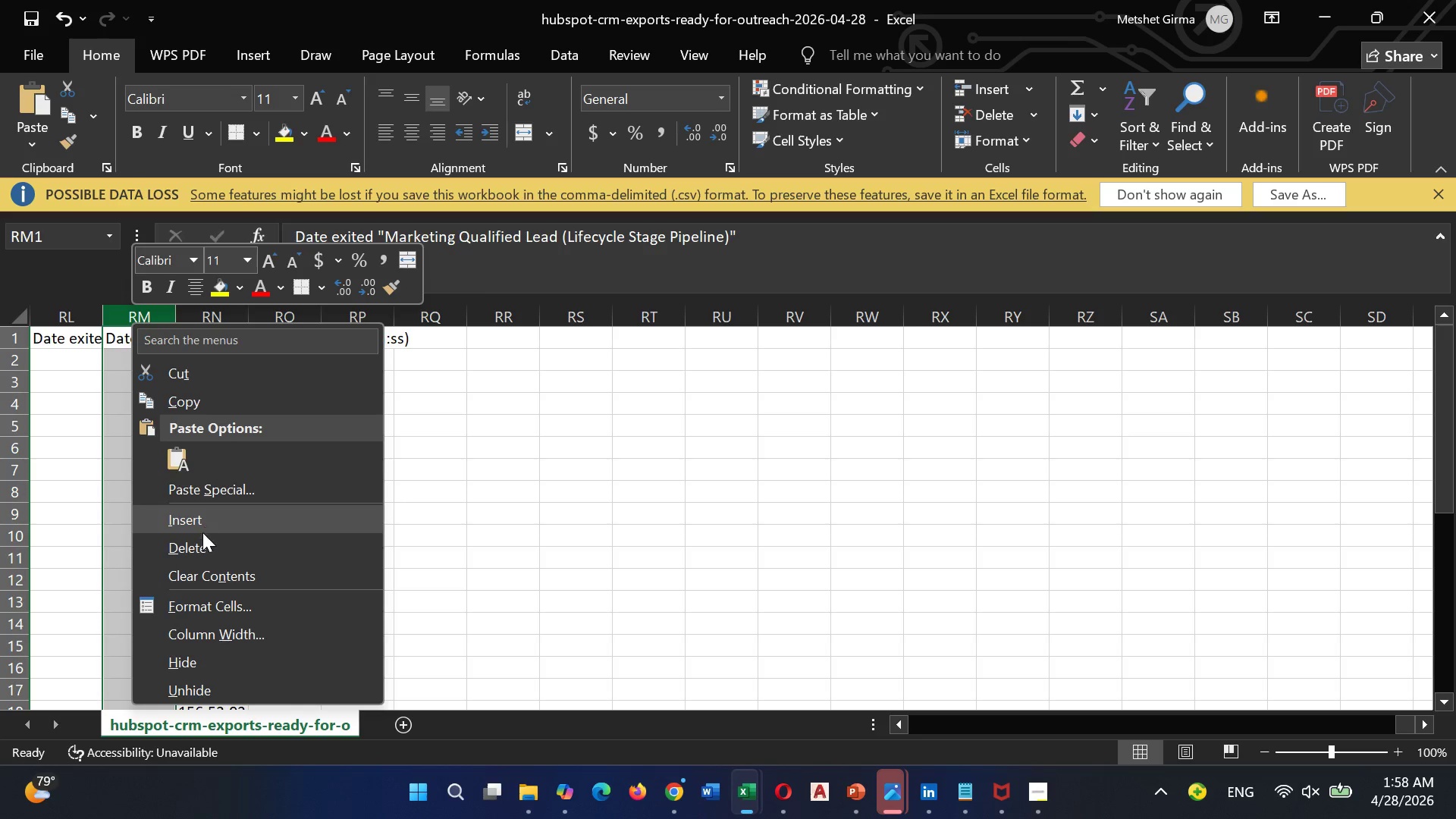 
left_click([191, 555])
 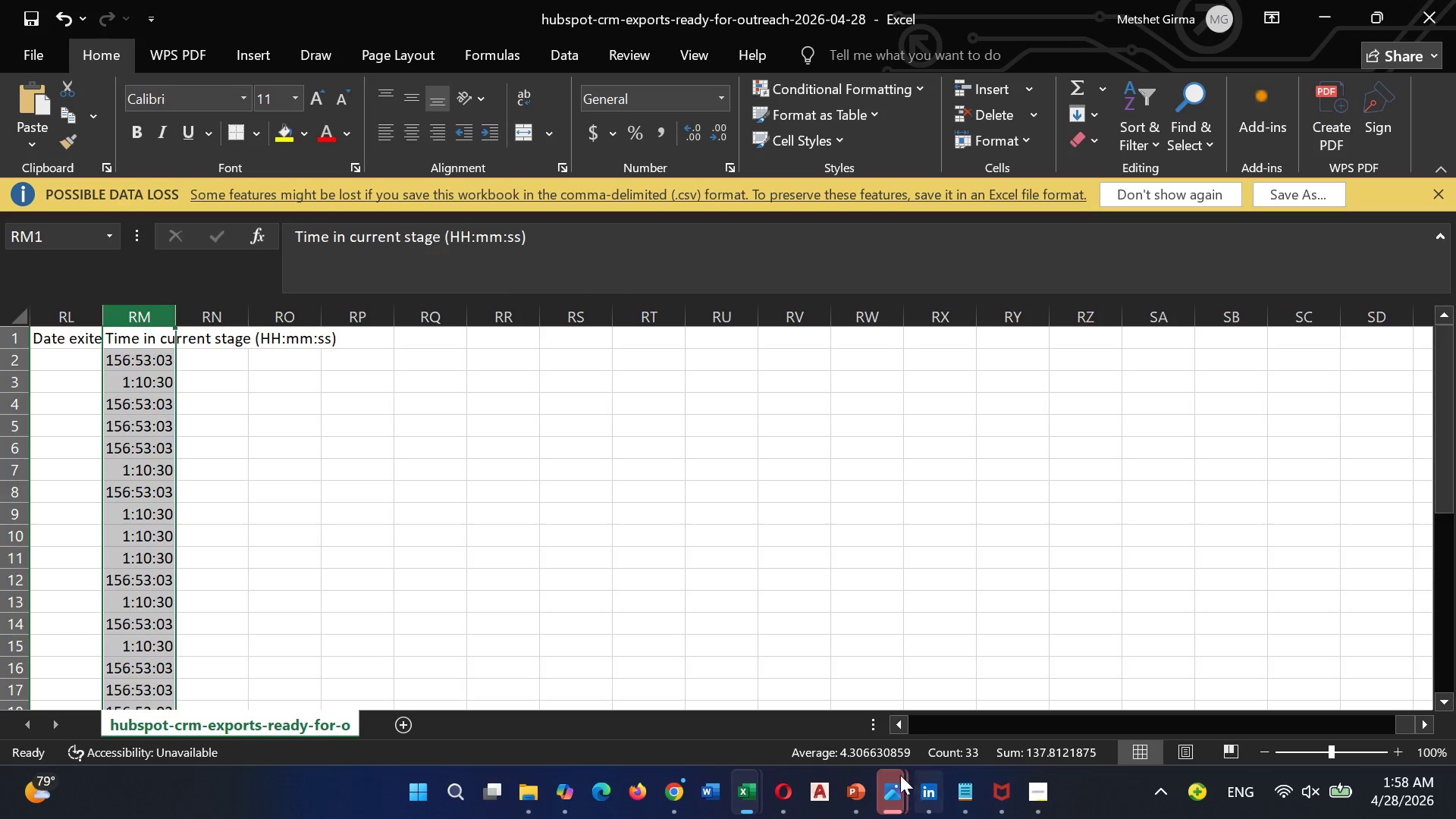 
left_click([688, 718])
 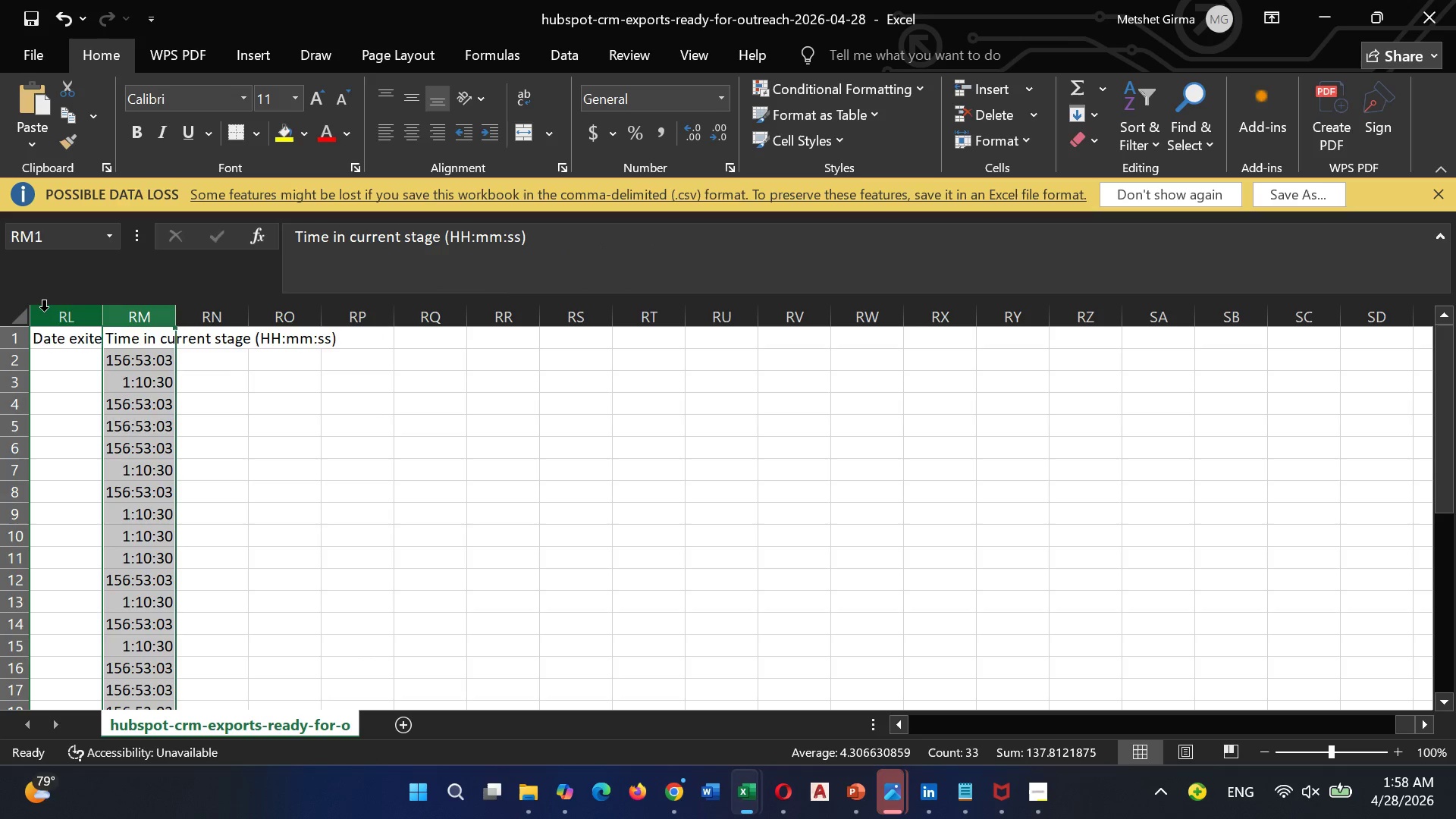 
left_click_drag(start_coordinate=[66, 344], to_coordinate=[243, 375])
 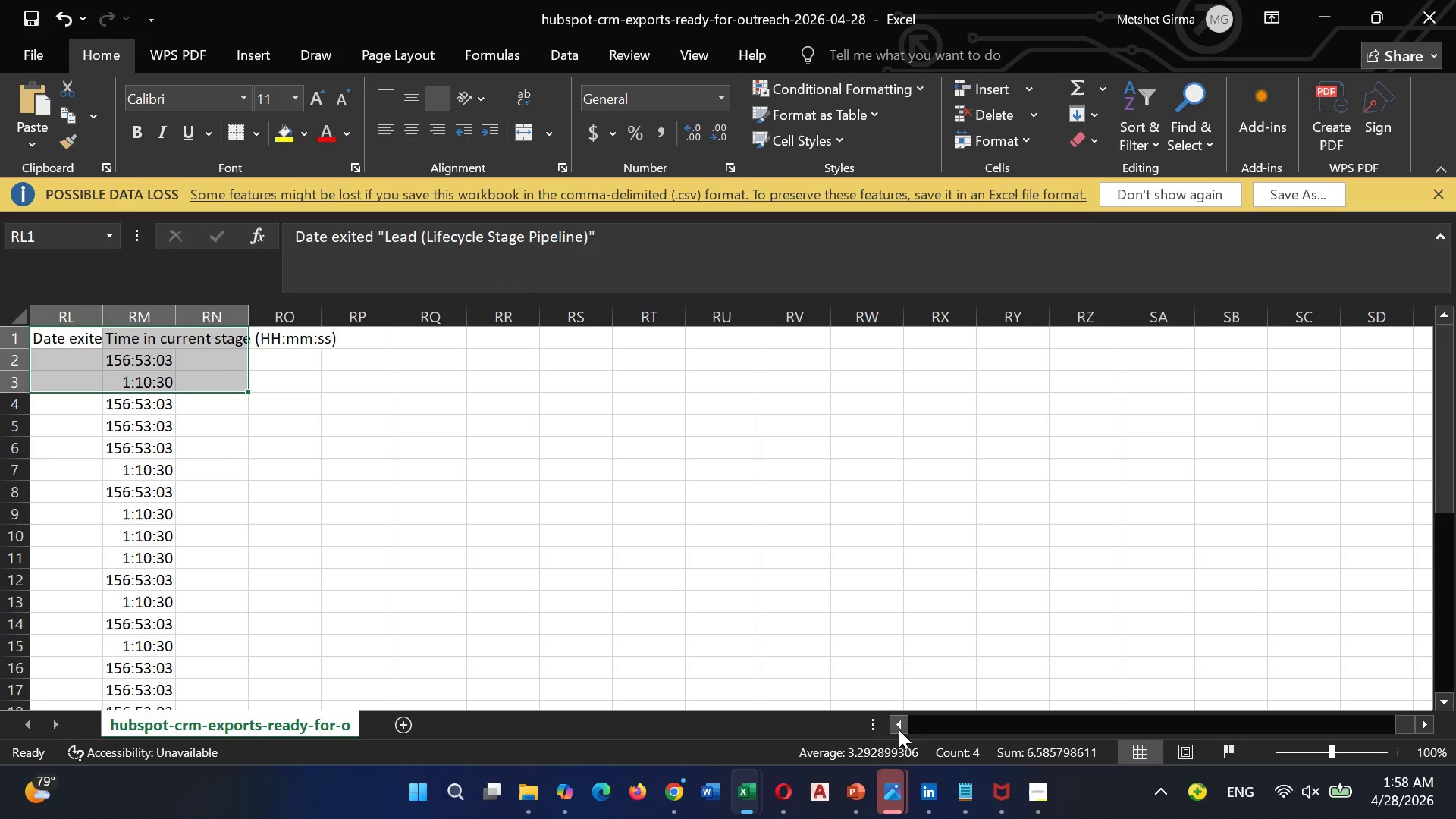 
left_click_drag(start_coordinate=[899, 717], to_coordinate=[551, 669])
 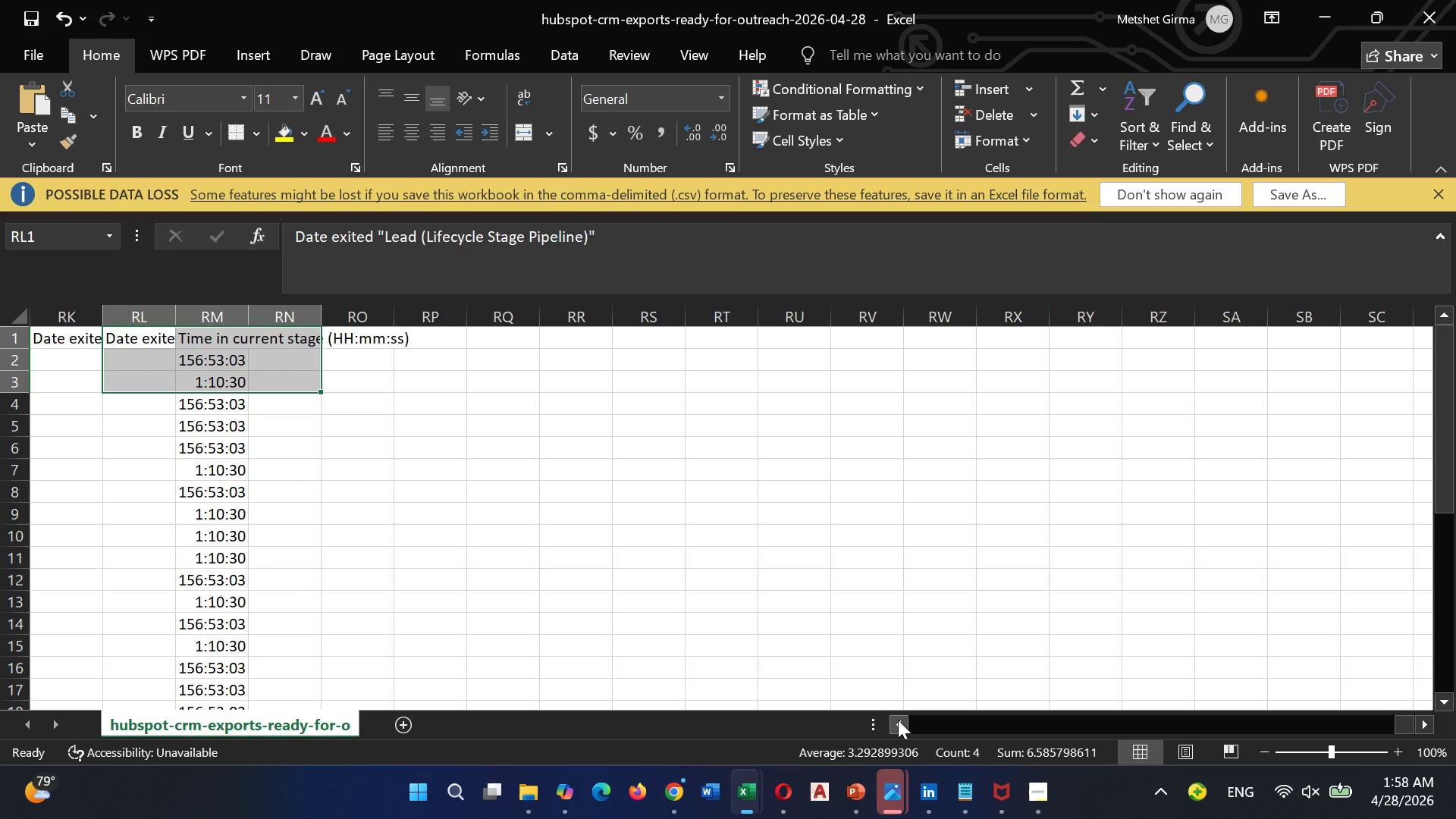 
left_click_drag(start_coordinate=[898, 720], to_coordinate=[858, 728])
 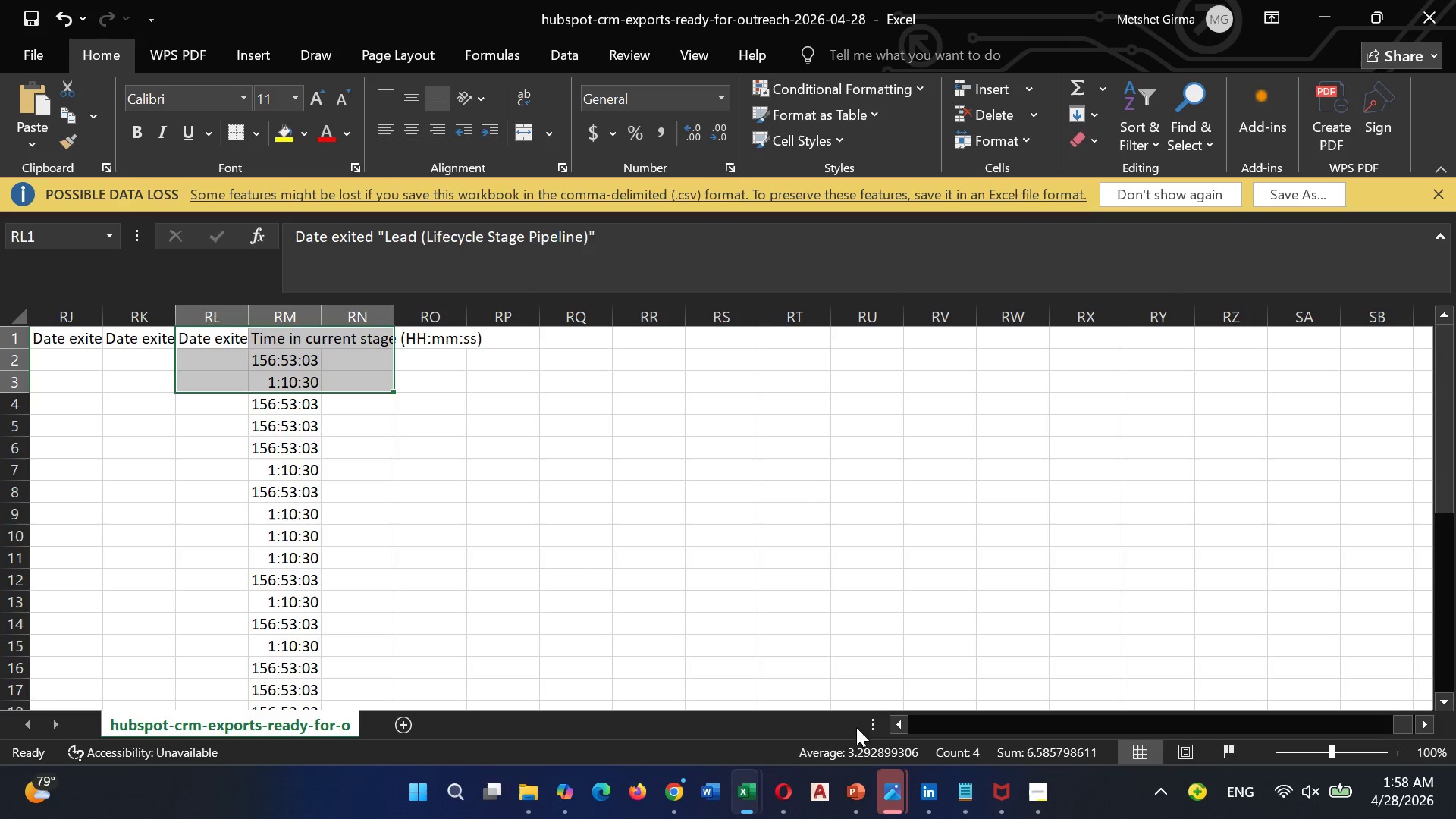 
left_click([856, 727])
 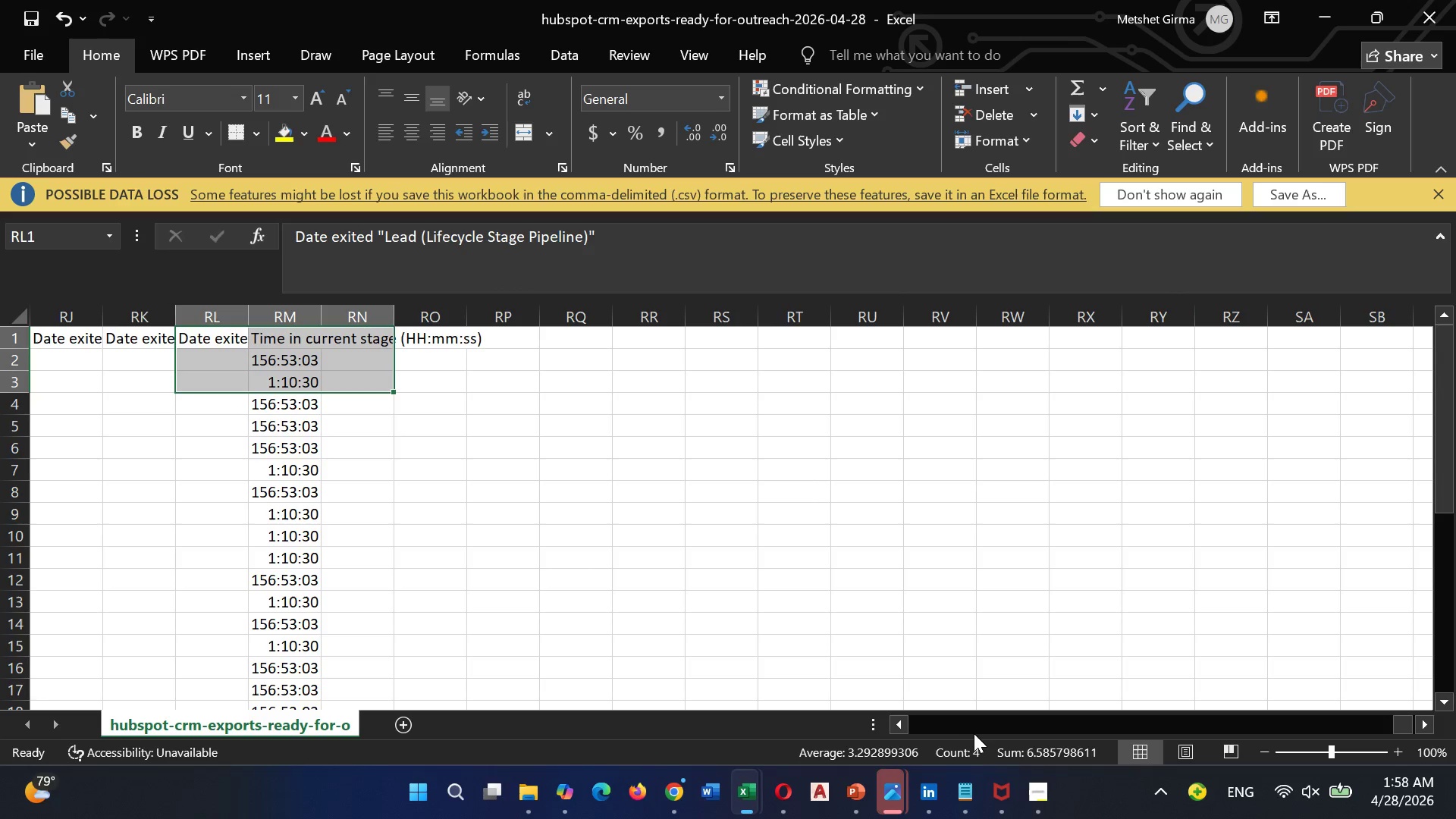 
left_click_drag(start_coordinate=[985, 715], to_coordinate=[880, 721])
 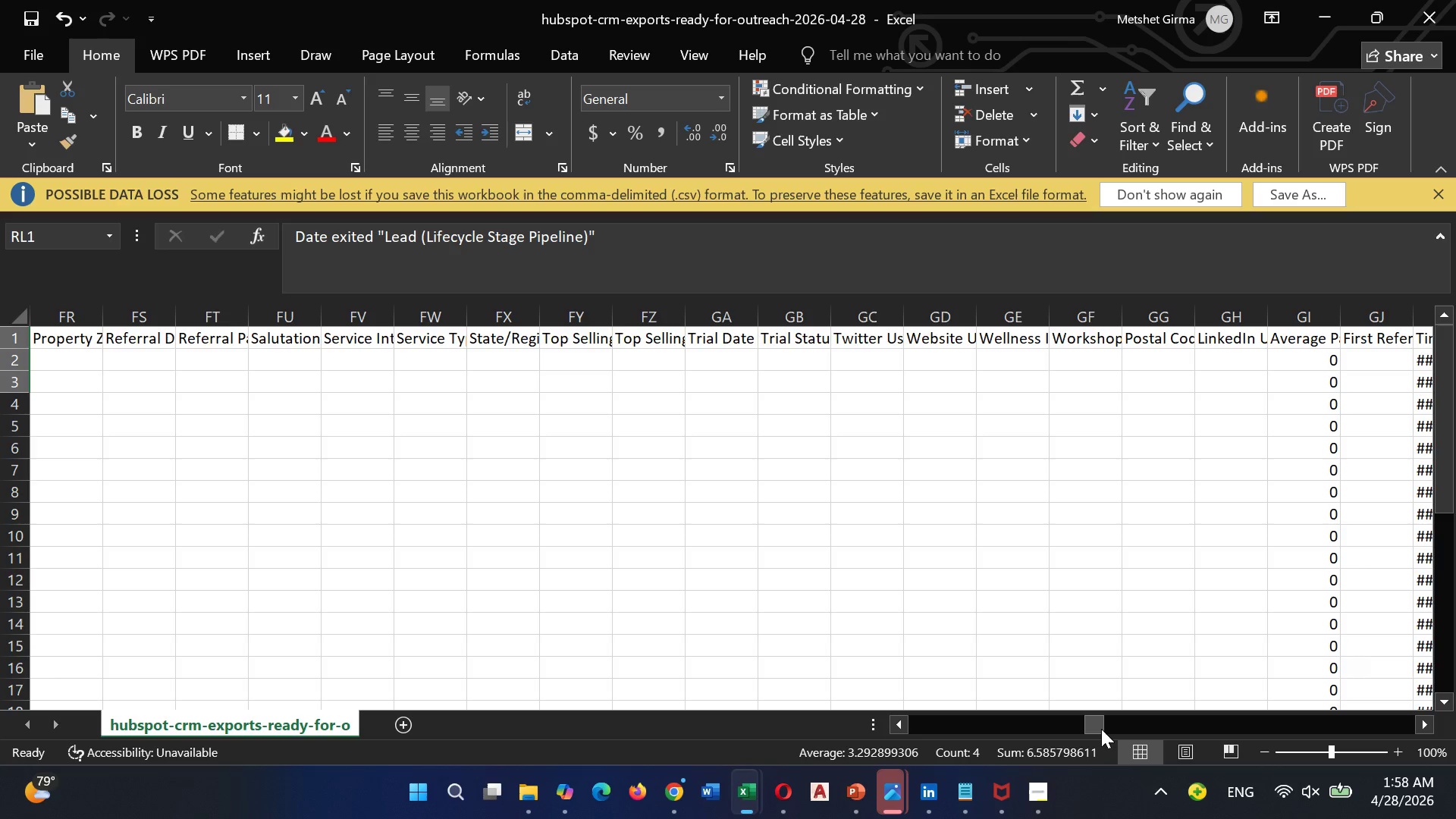 
left_click_drag(start_coordinate=[1101, 729], to_coordinate=[840, 668])
 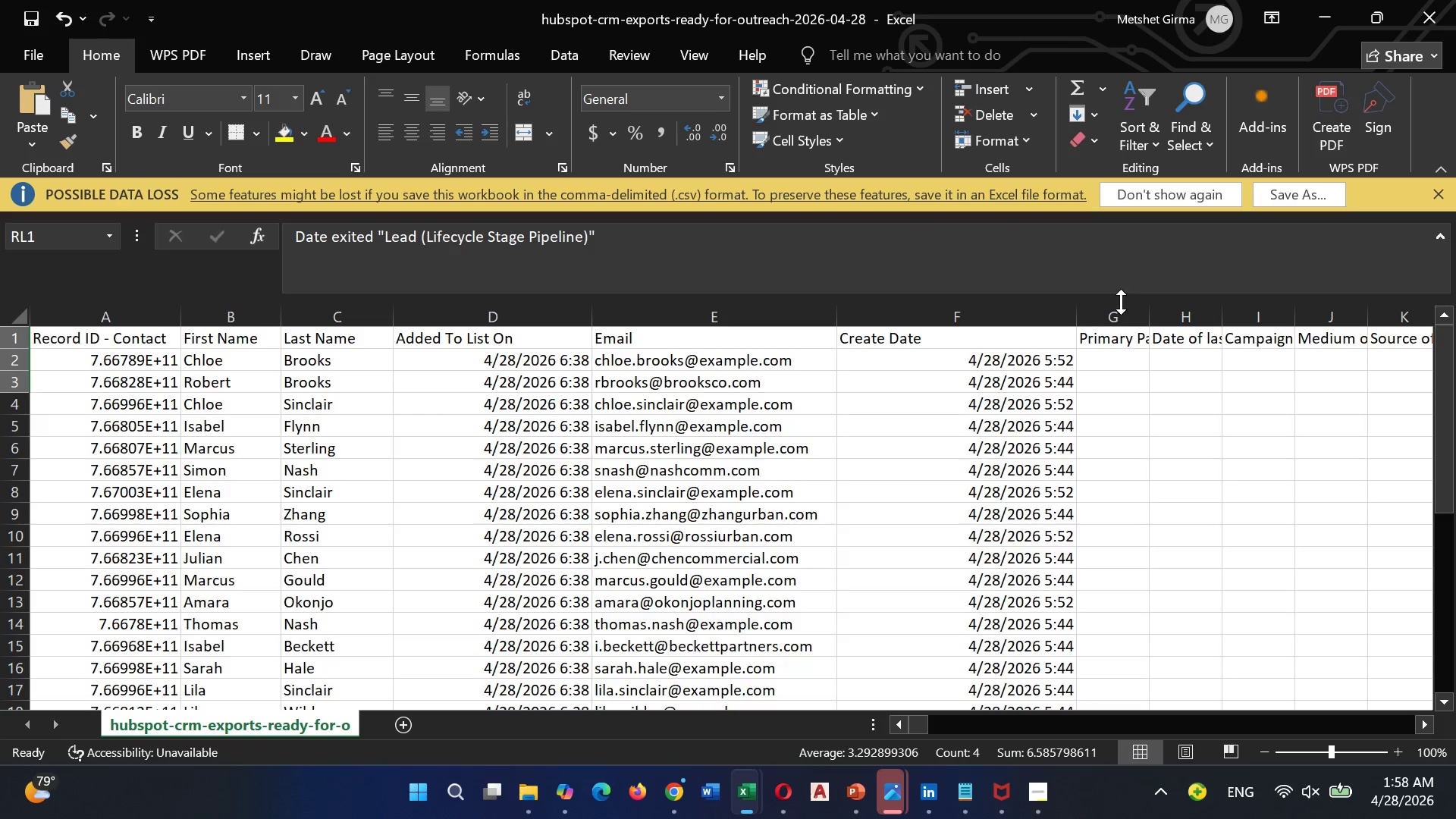 
left_click([1121, 319])
 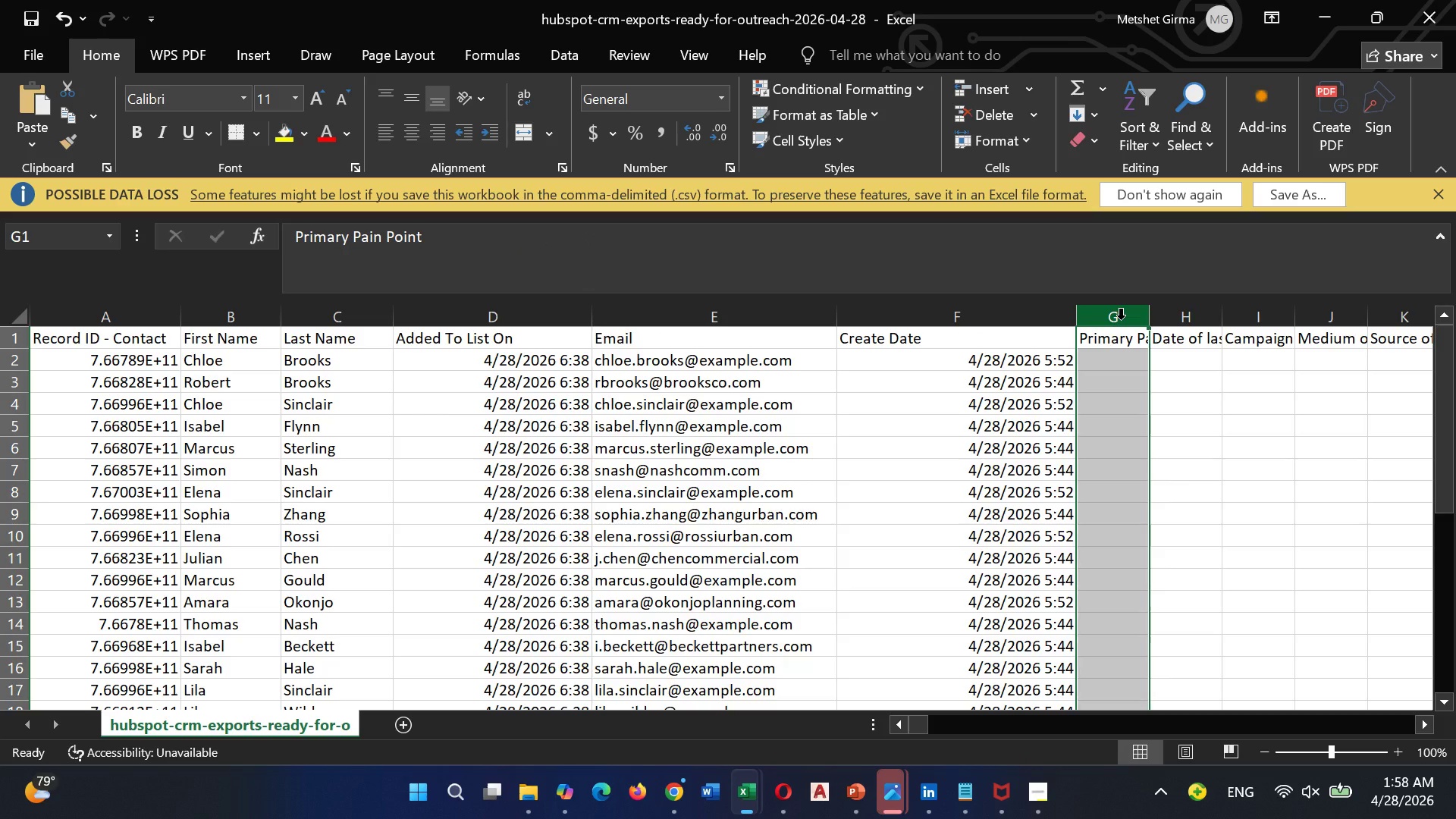 
right_click([1121, 319])
 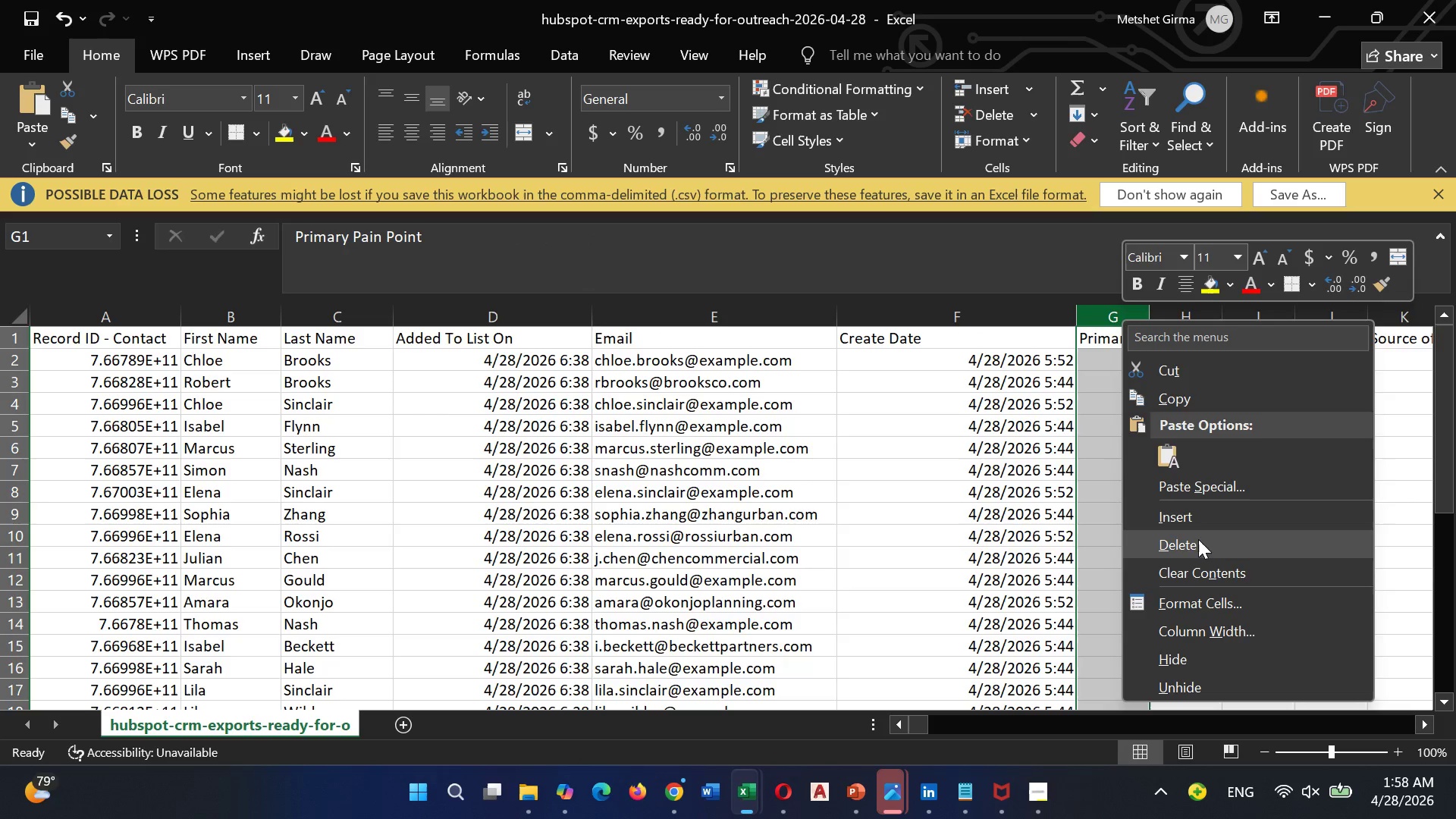 
left_click([1194, 548])
 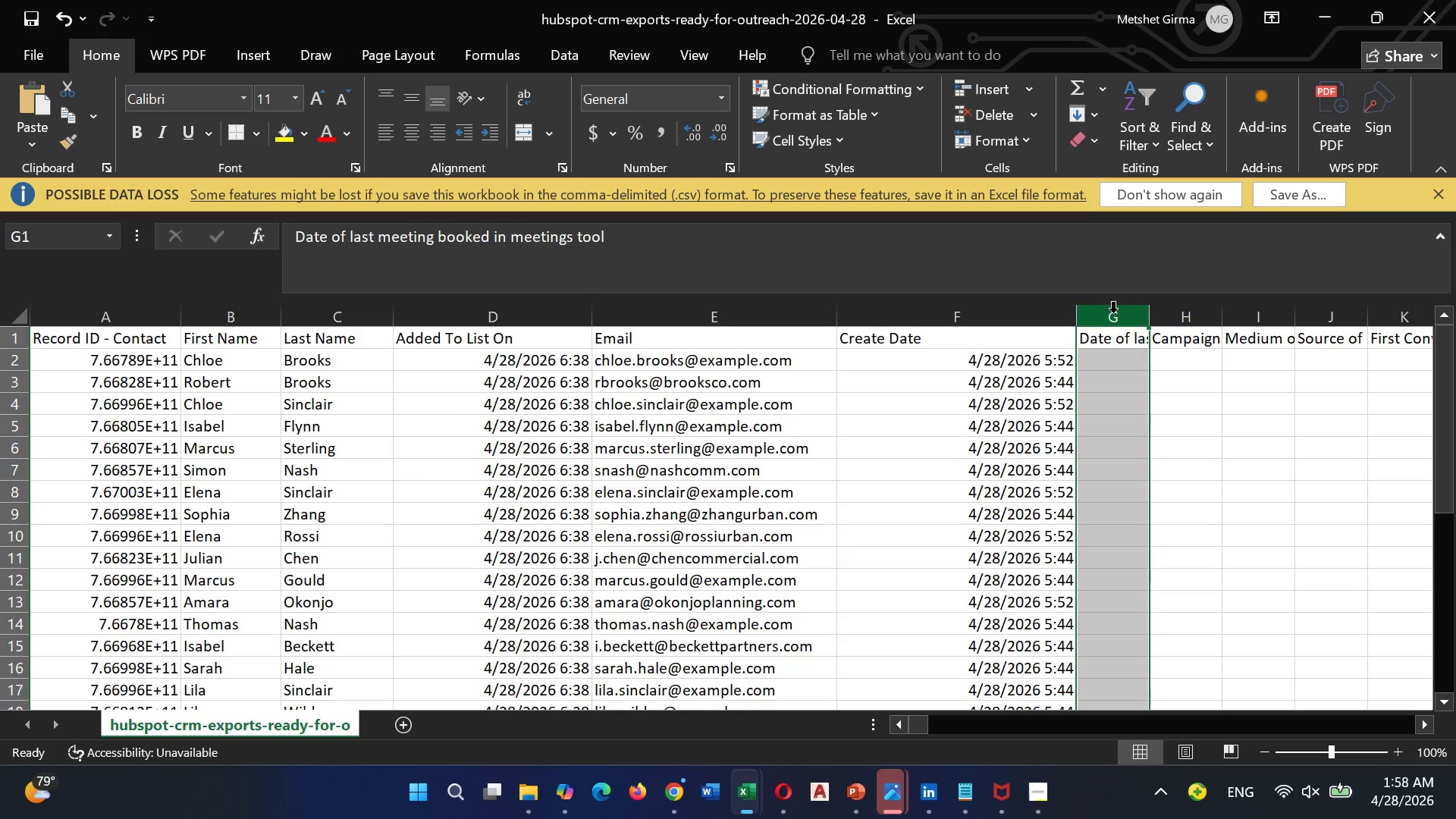 
right_click([1107, 328])
 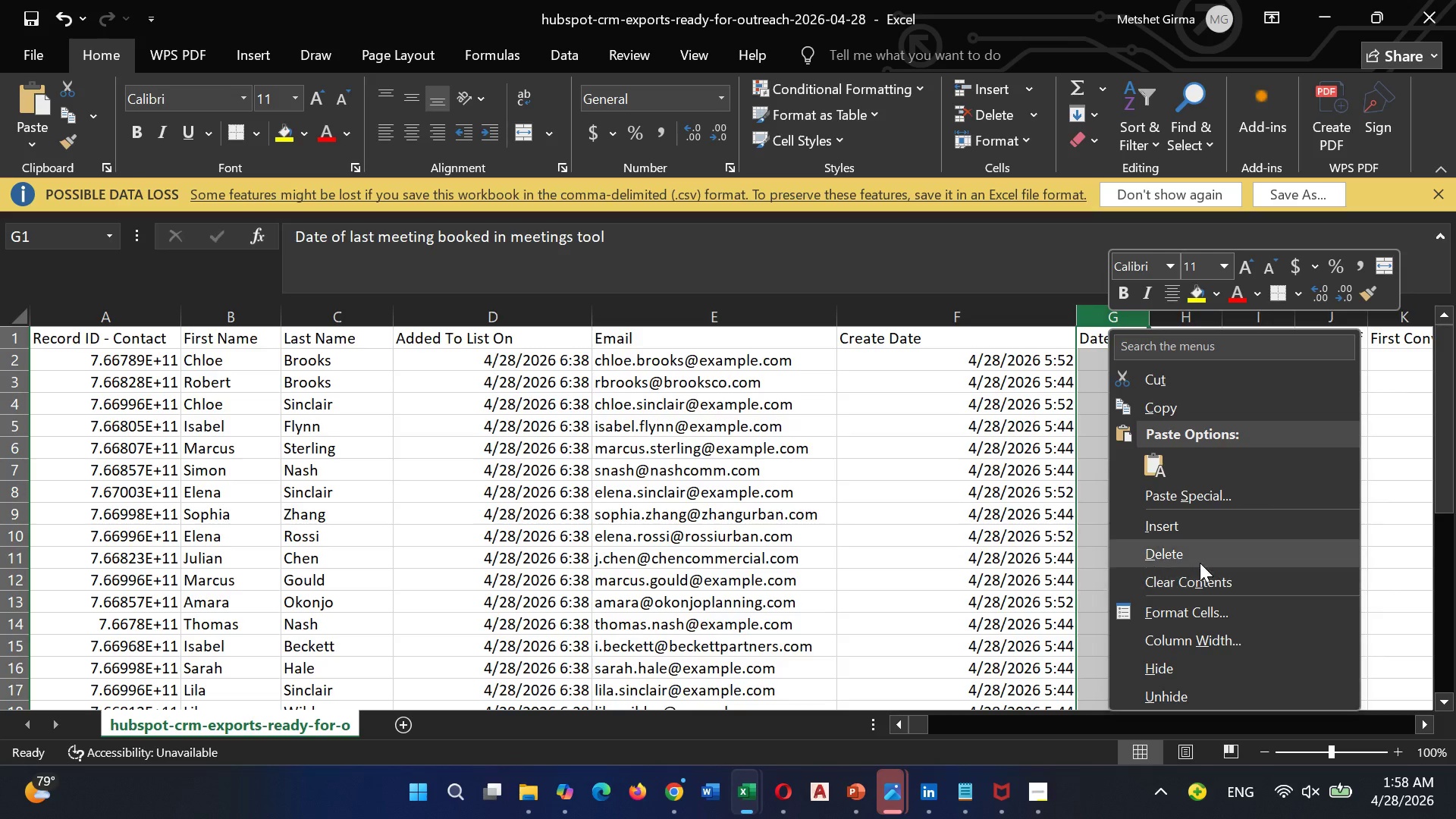 
left_click([1197, 559])
 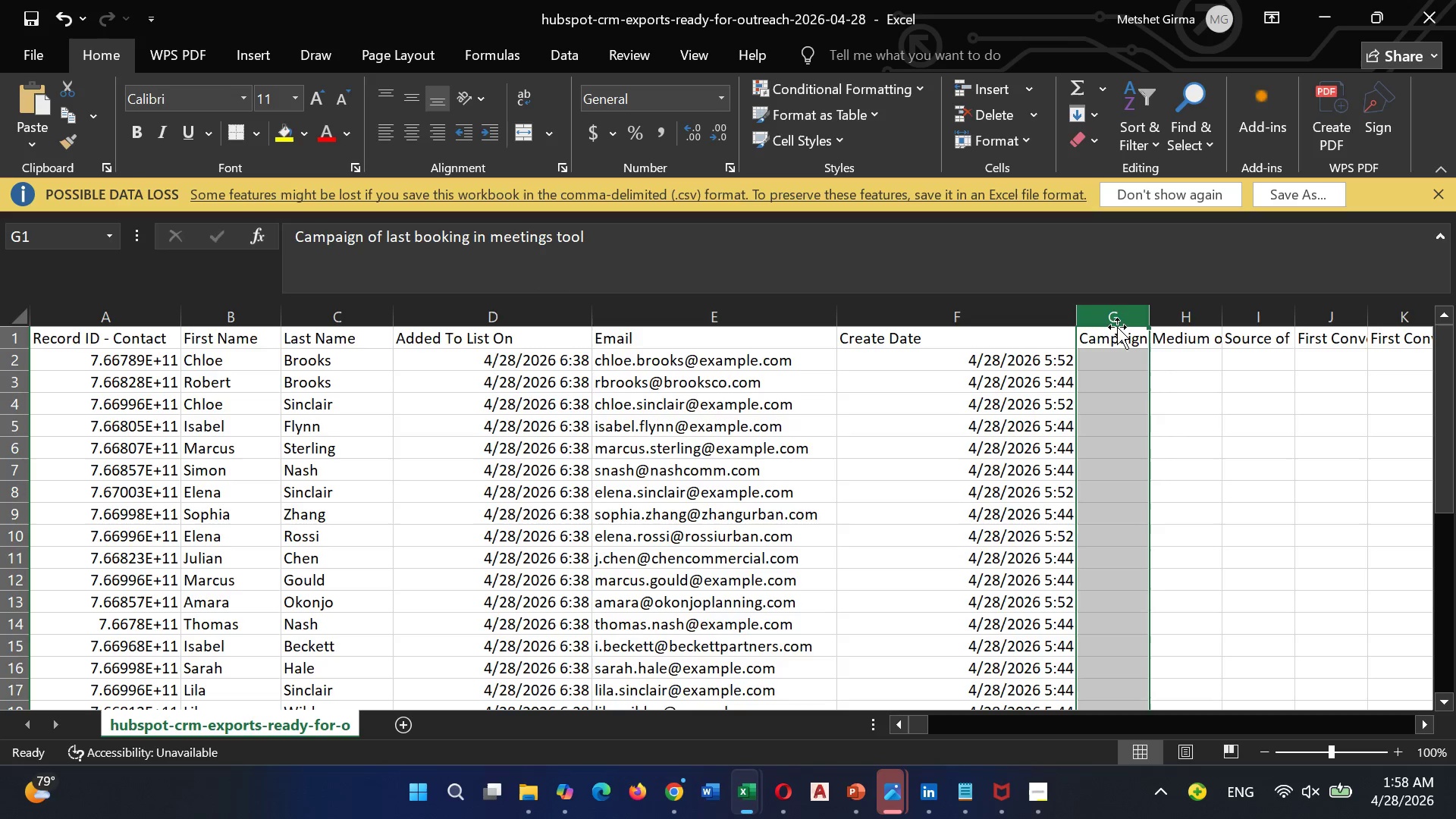 
right_click([1116, 319])
 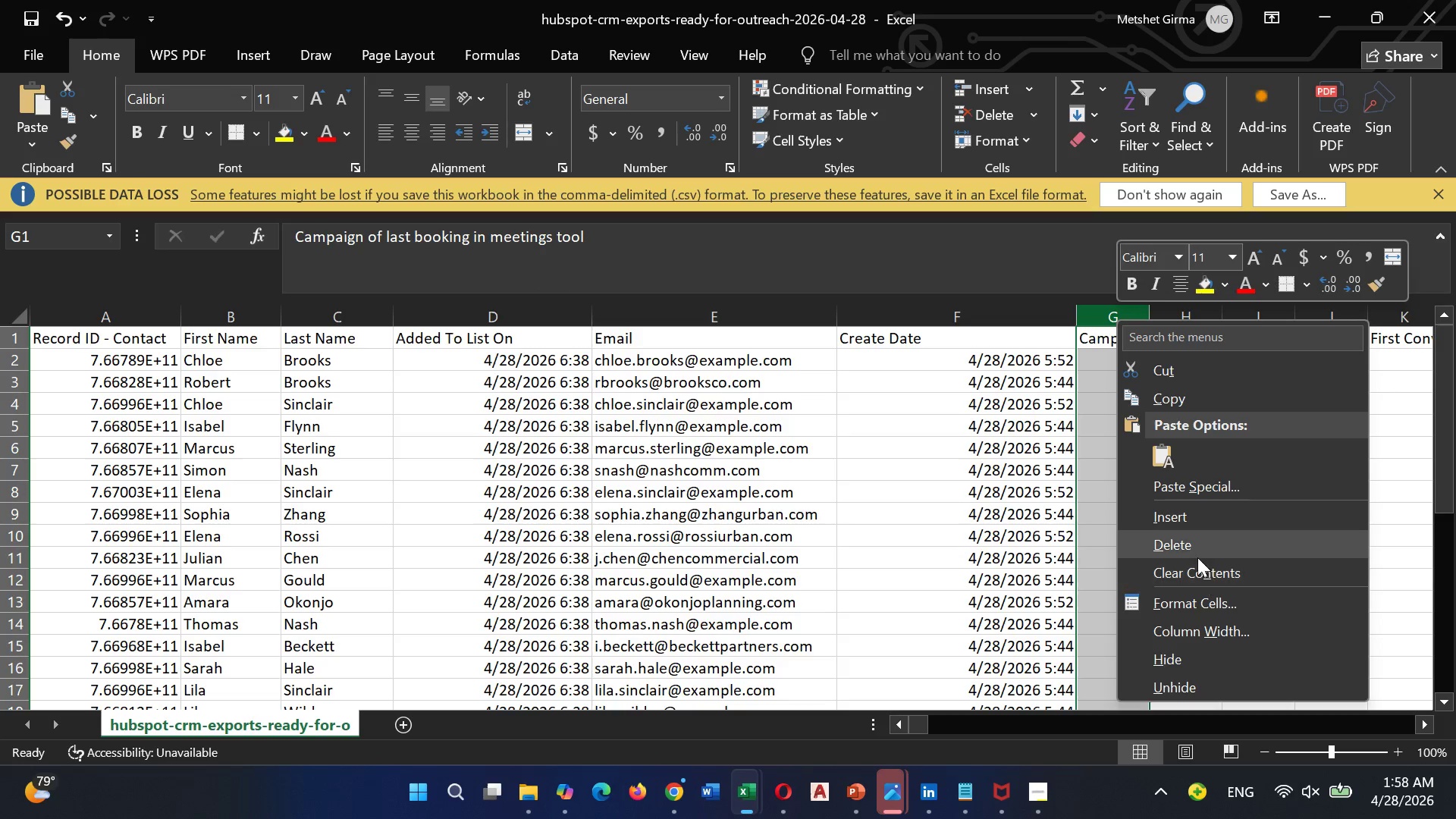 
left_click([1197, 557])
 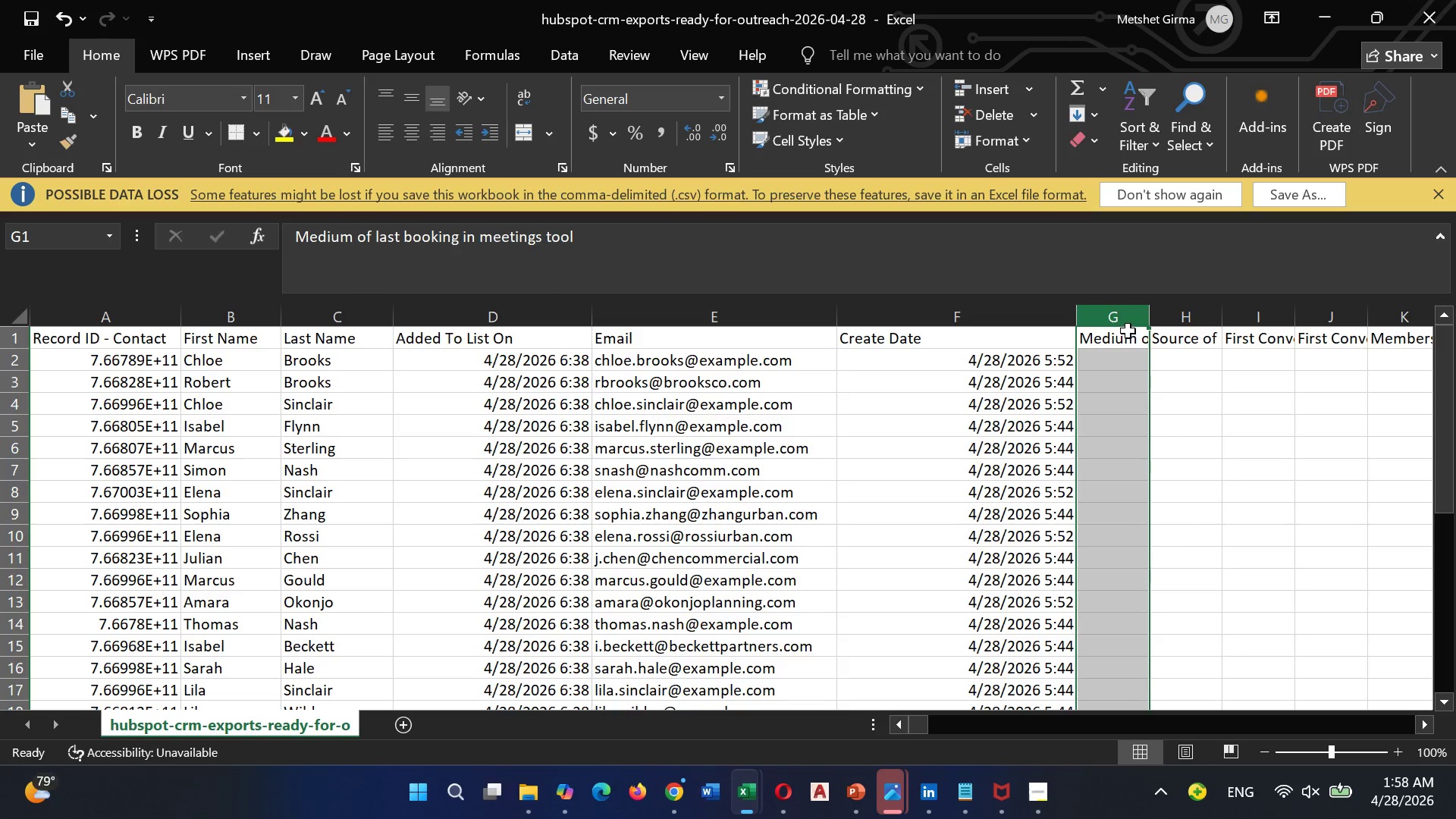 
right_click([1122, 315])
 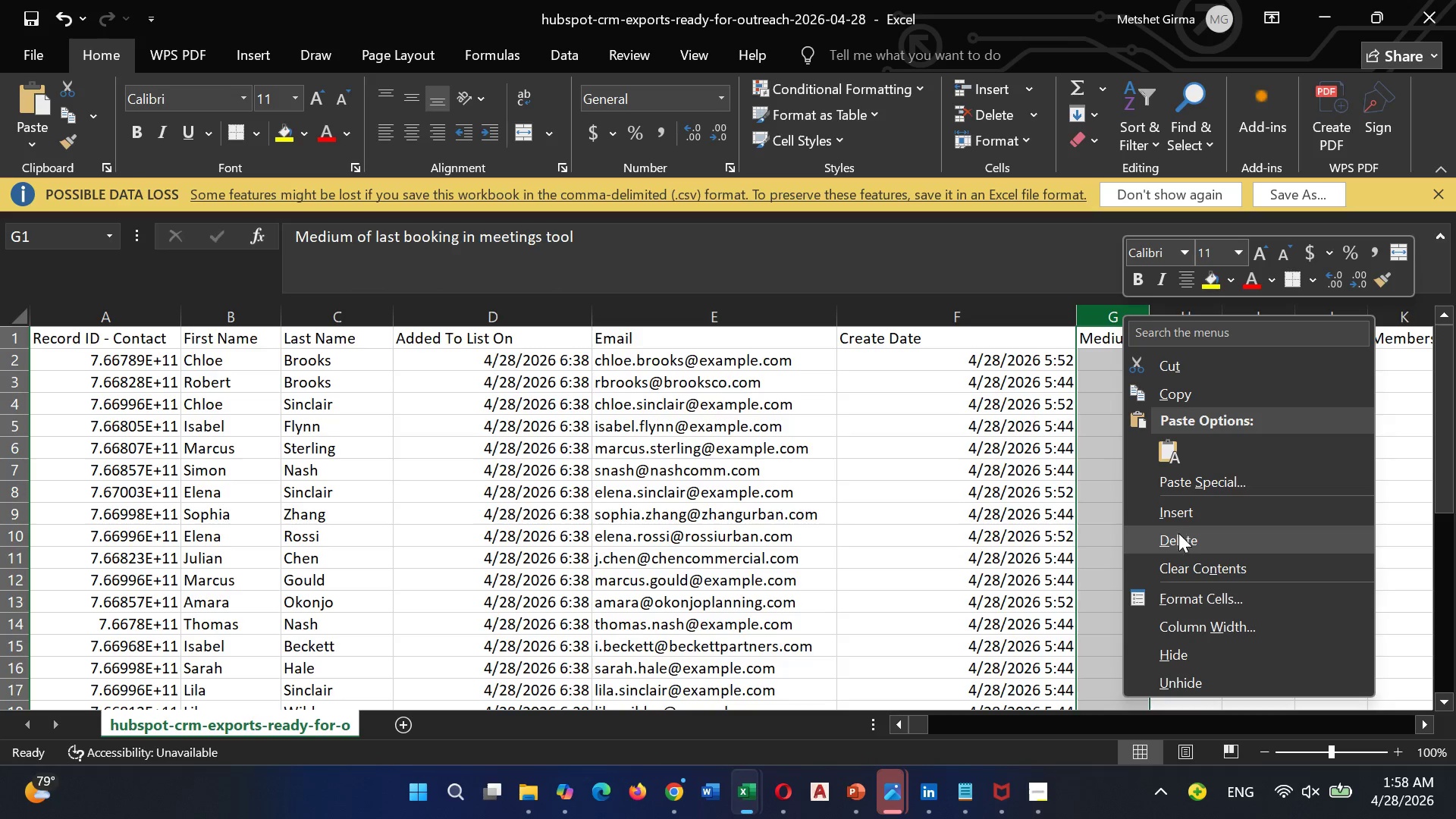 
left_click([1181, 545])
 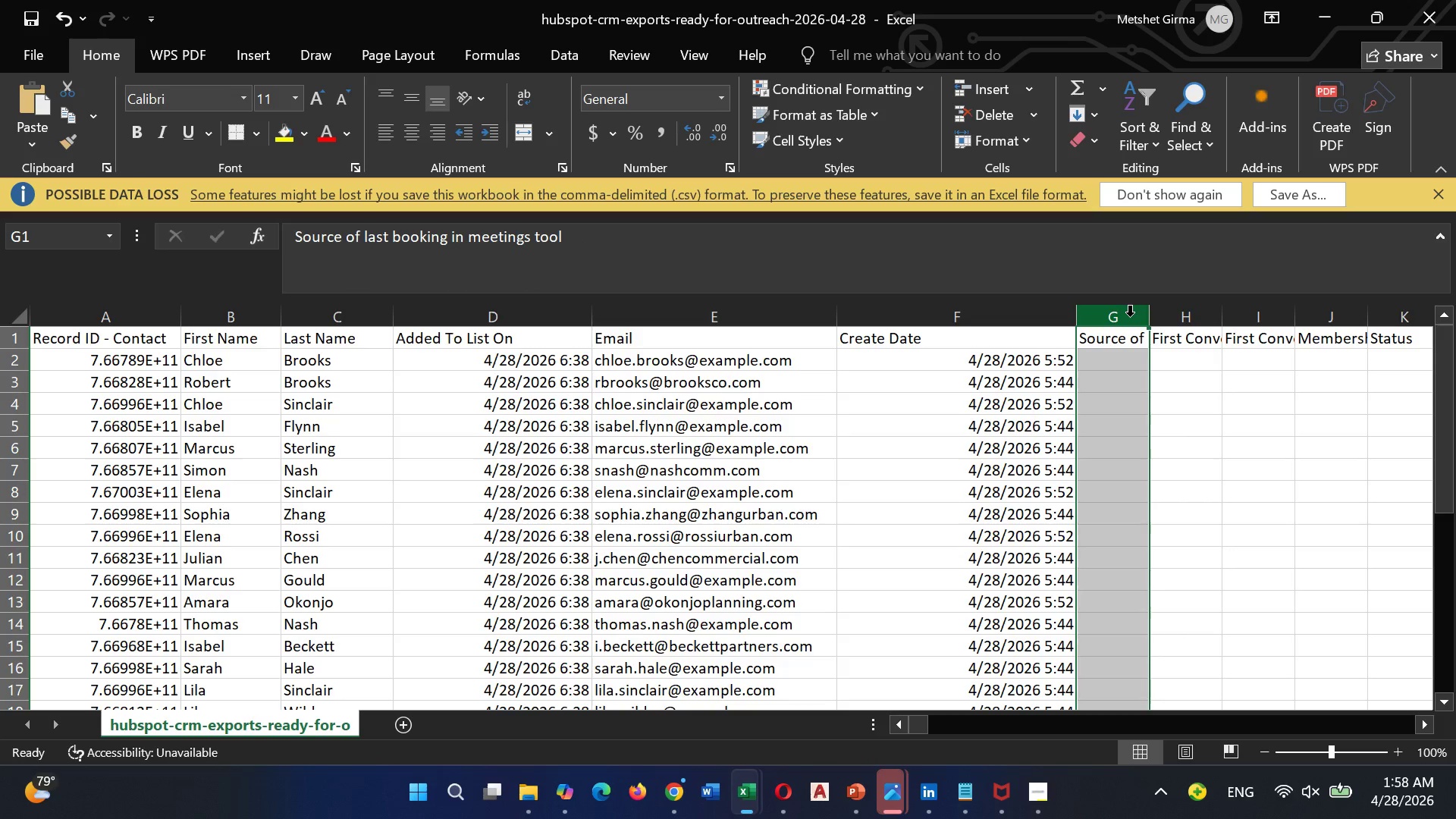 
left_click([1130, 316])
 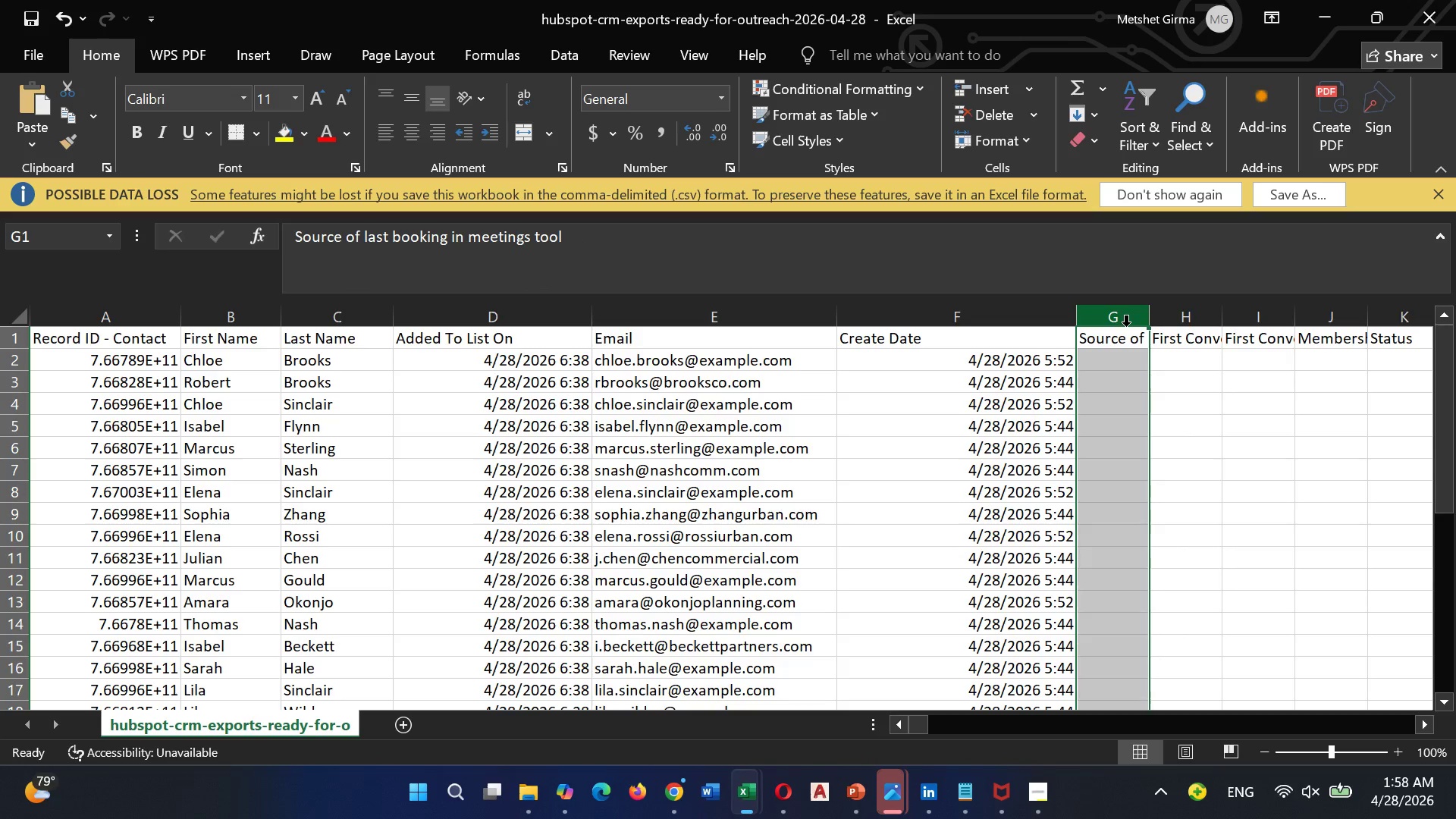 
left_click([1126, 326])
 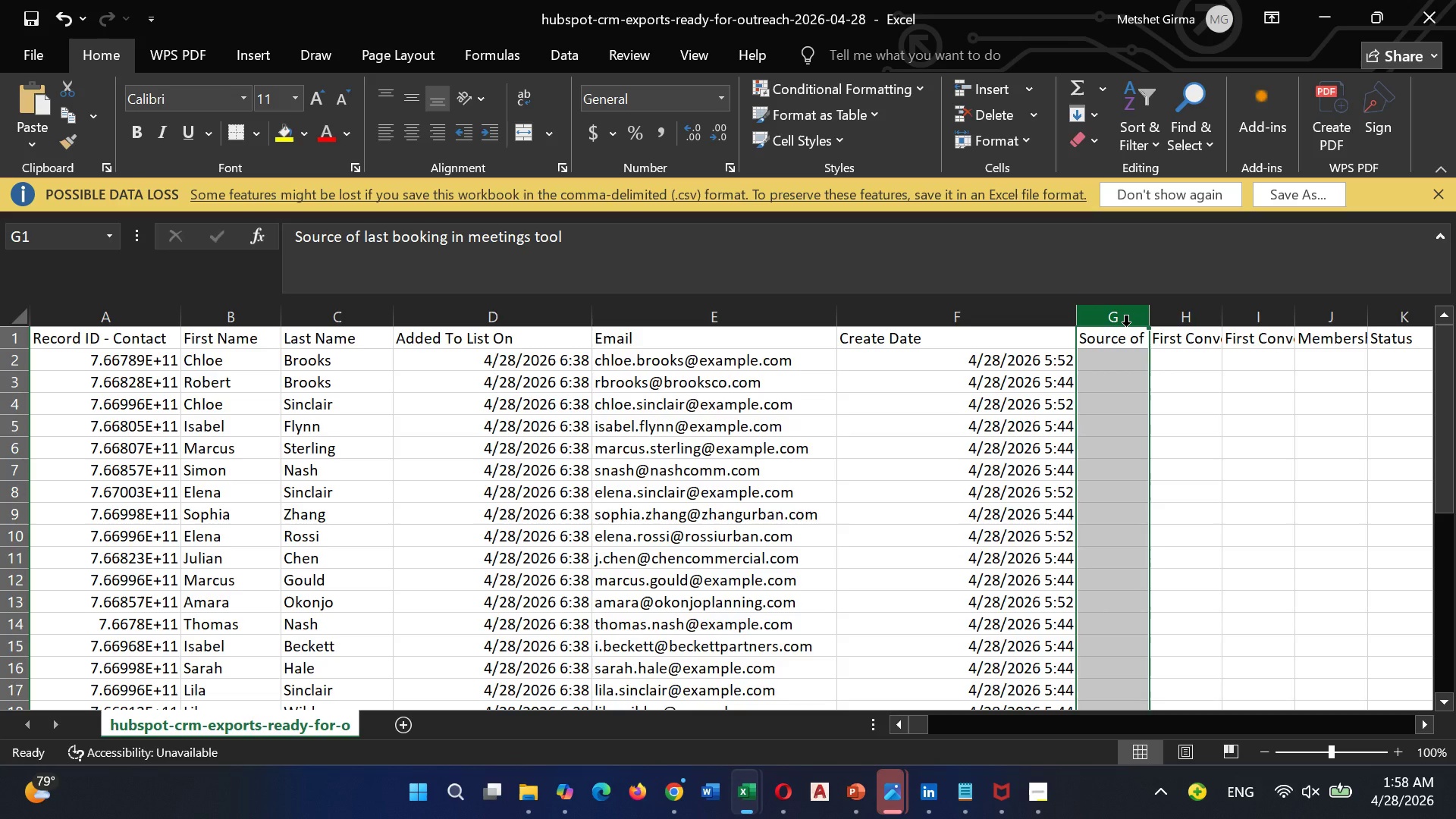 
right_click([1126, 326])
 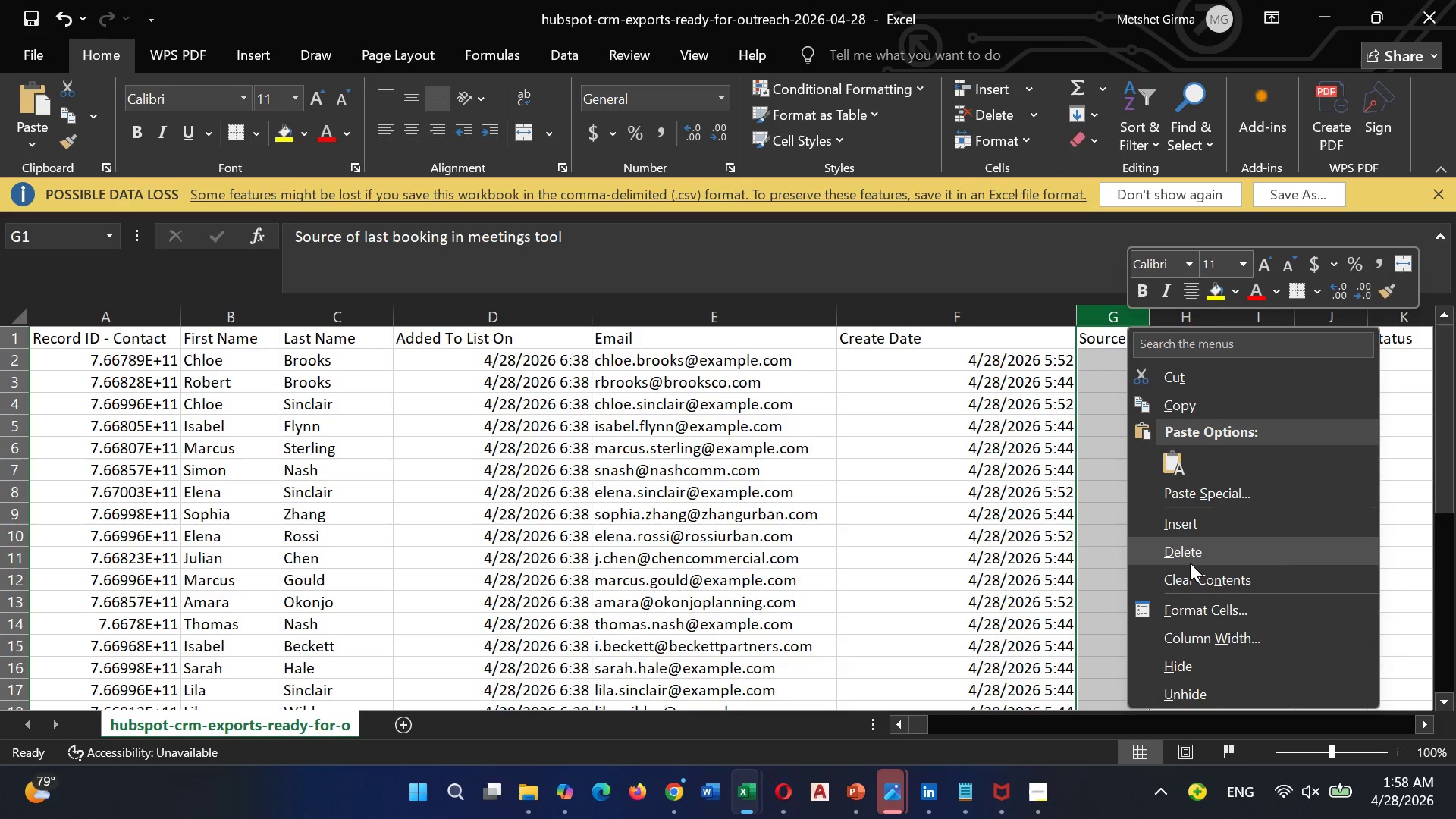 
left_click([1190, 562])
 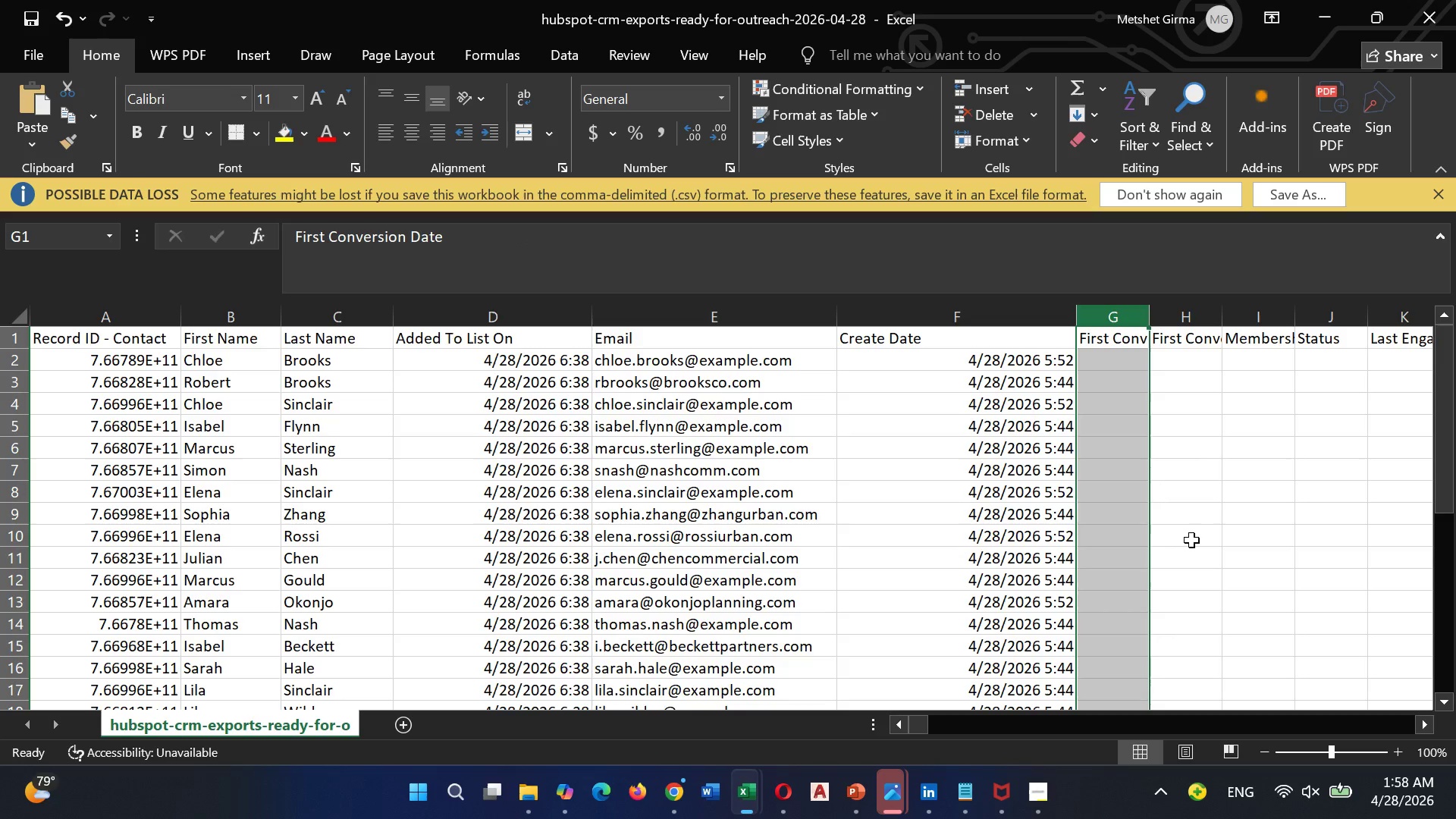 
wait(5.89)
 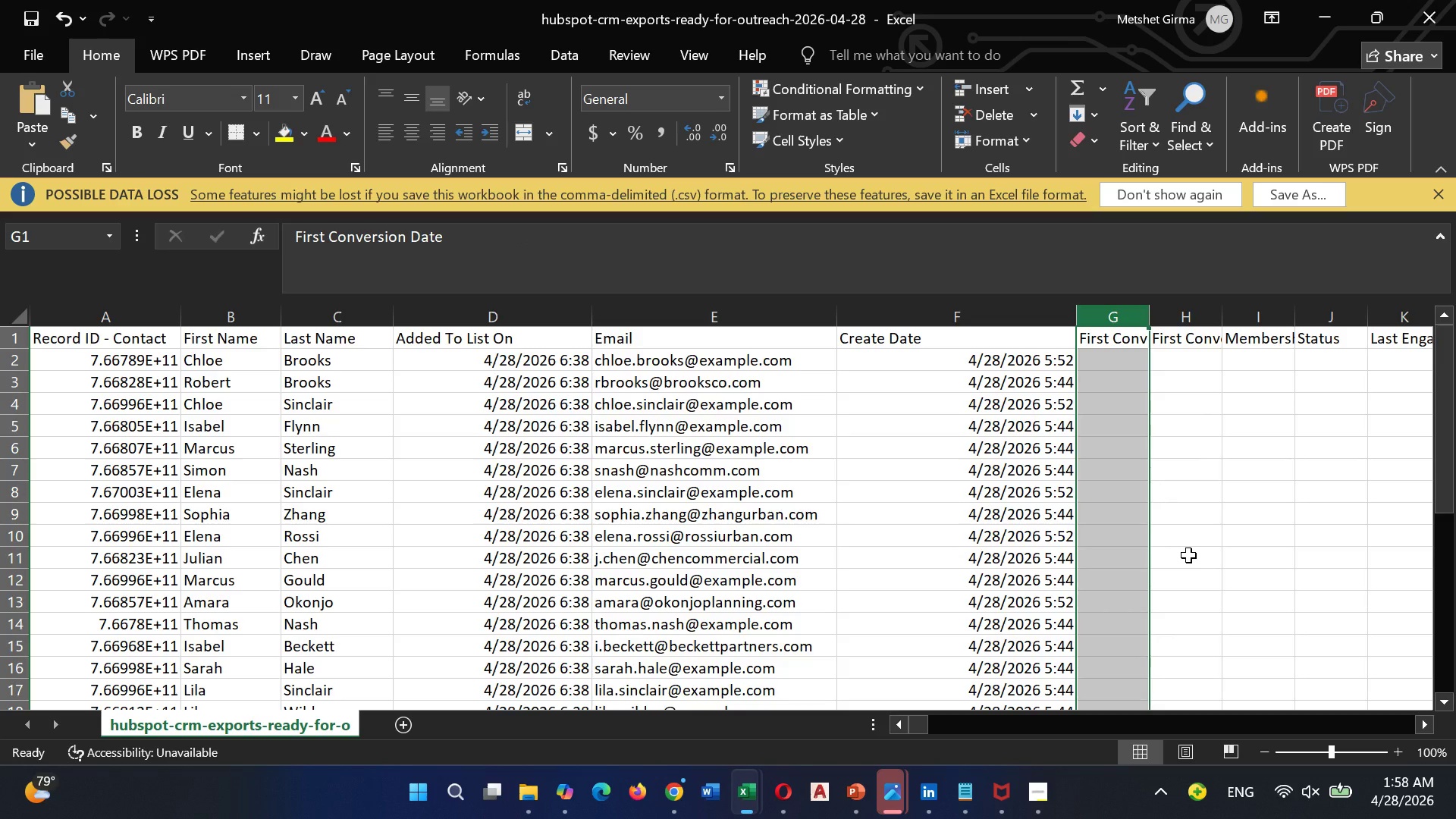 
right_click([1111, 319])
 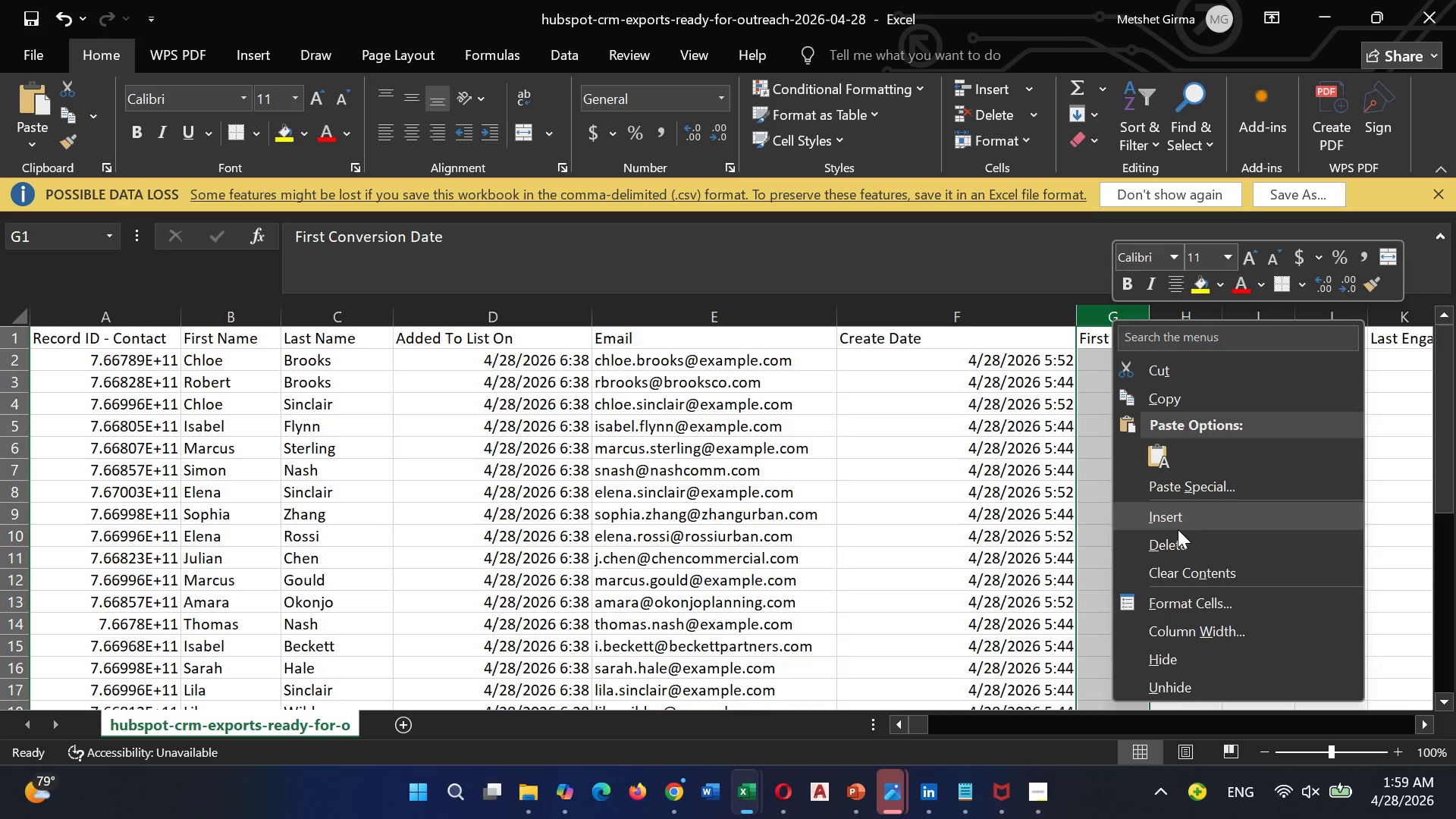 
left_click([1173, 547])
 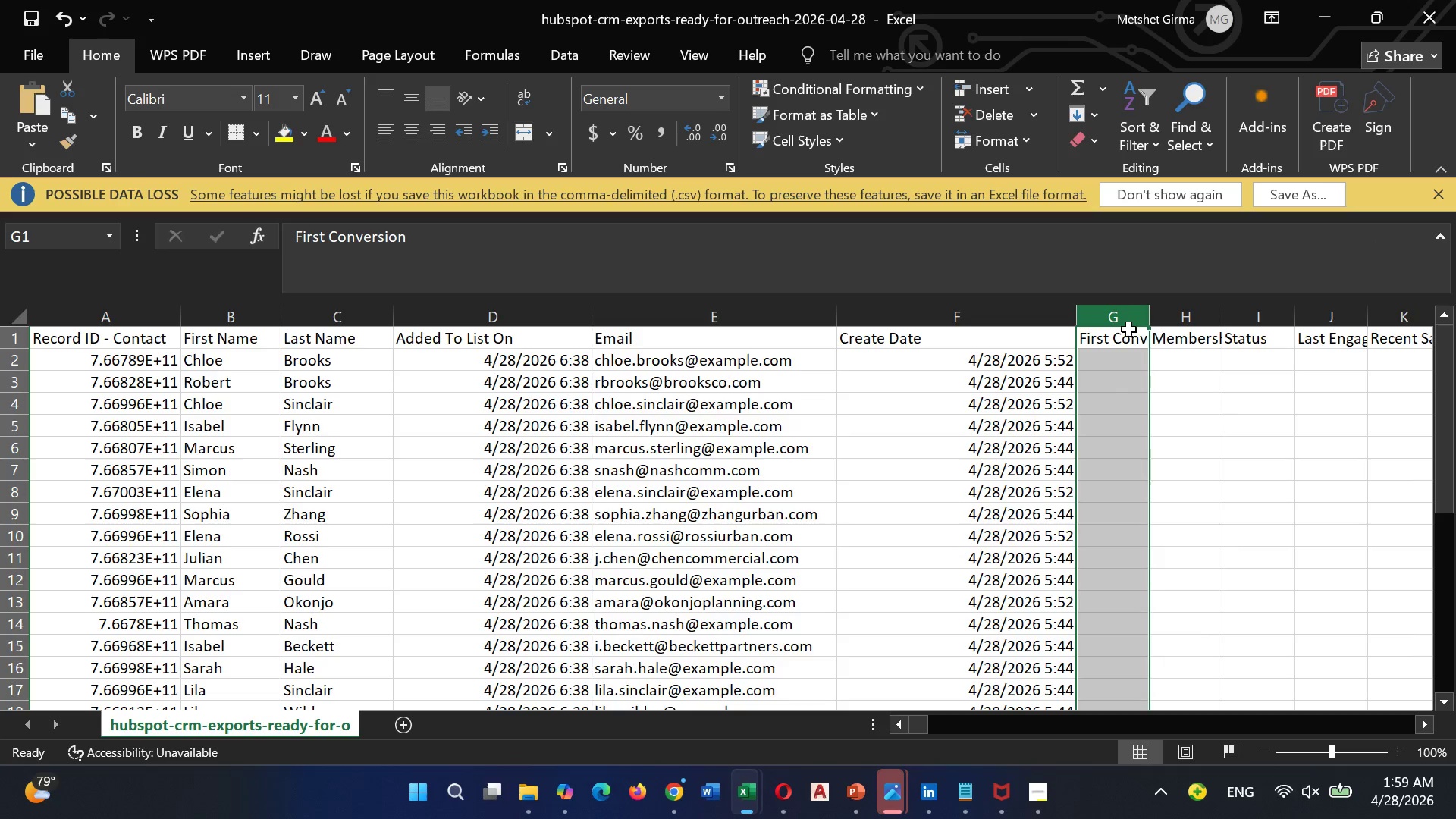 
right_click([1124, 324])
 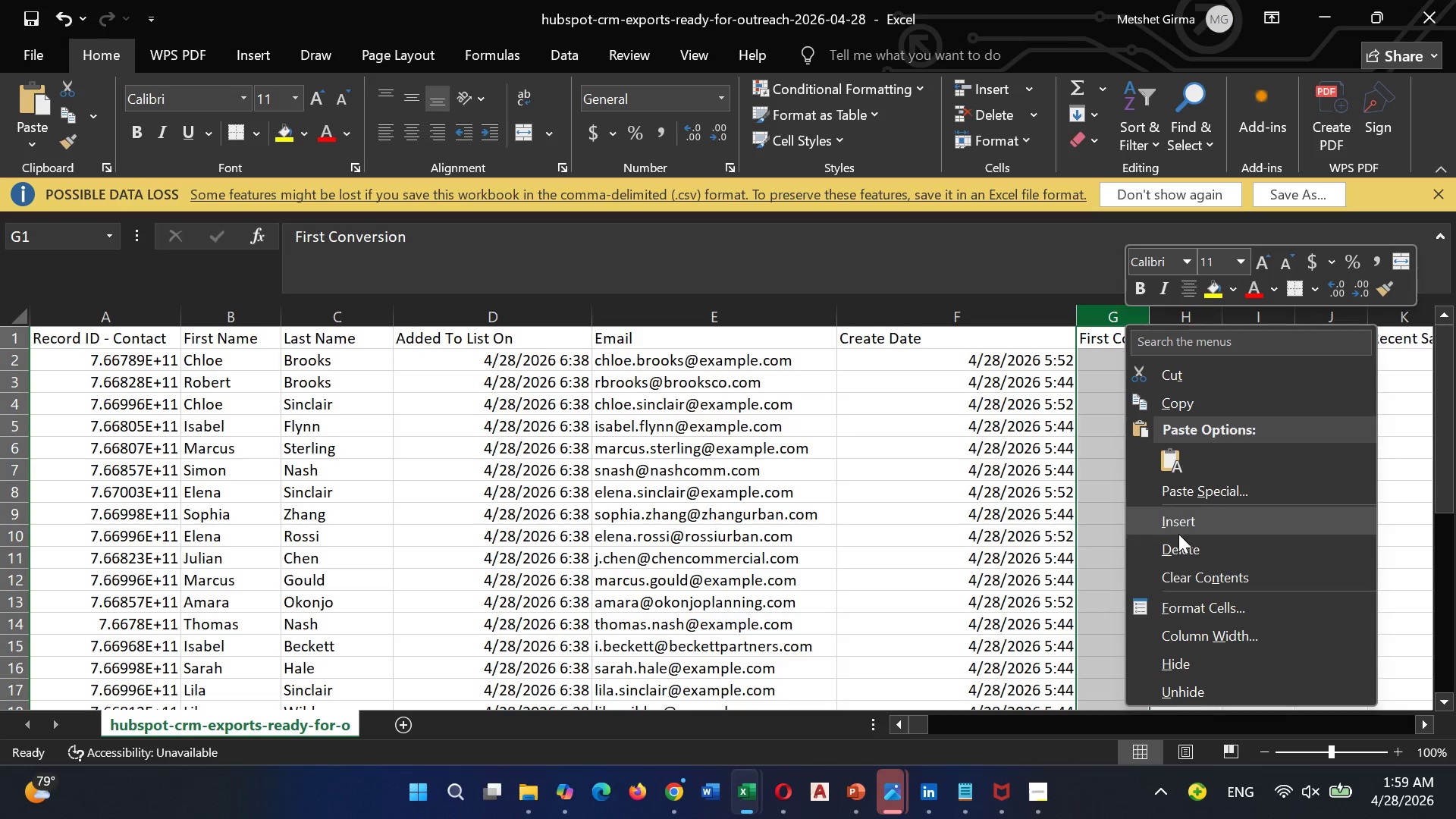 
left_click_drag(start_coordinate=[1172, 552], to_coordinate=[1173, 547])
 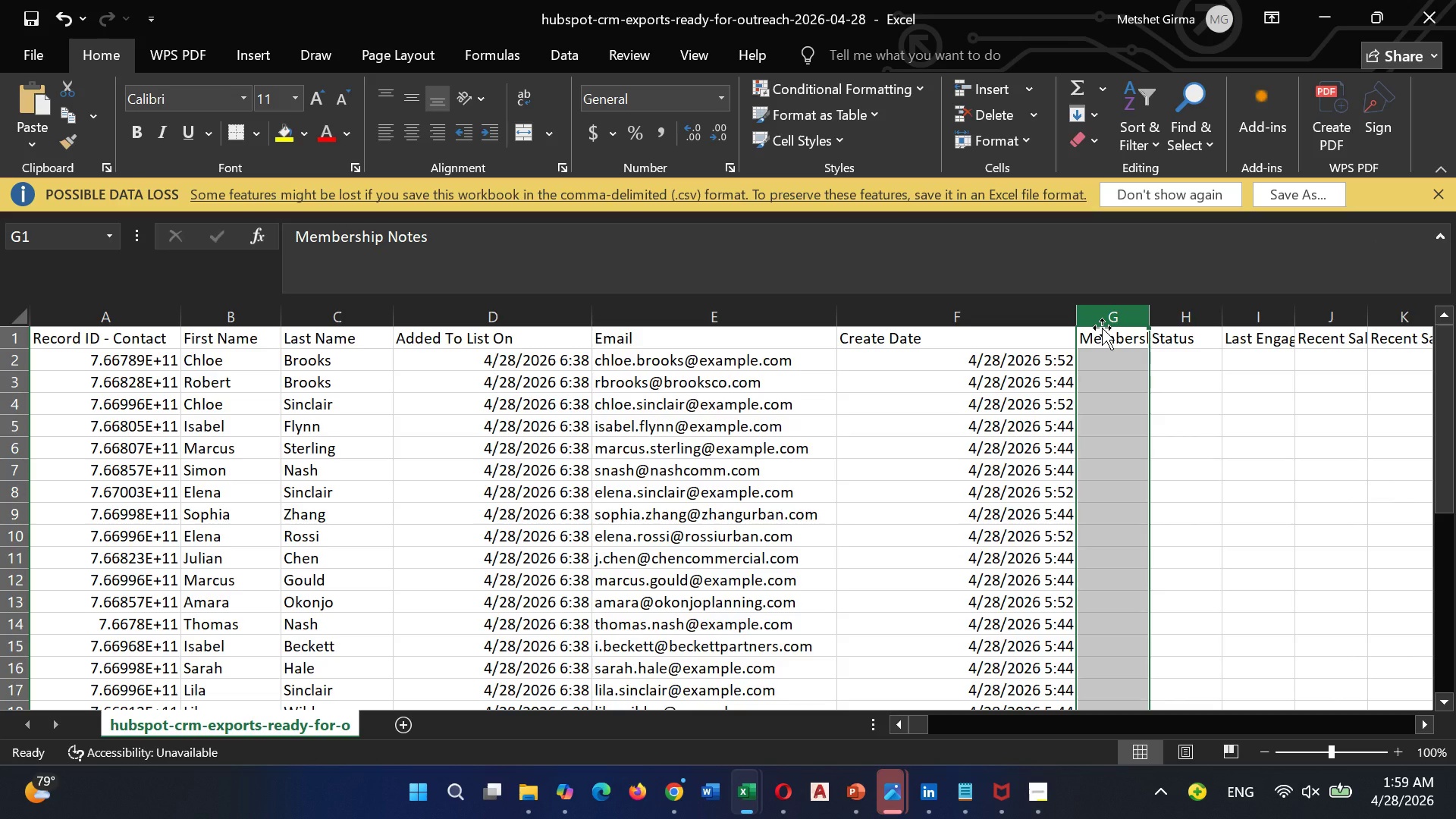 
right_click([1102, 328])
 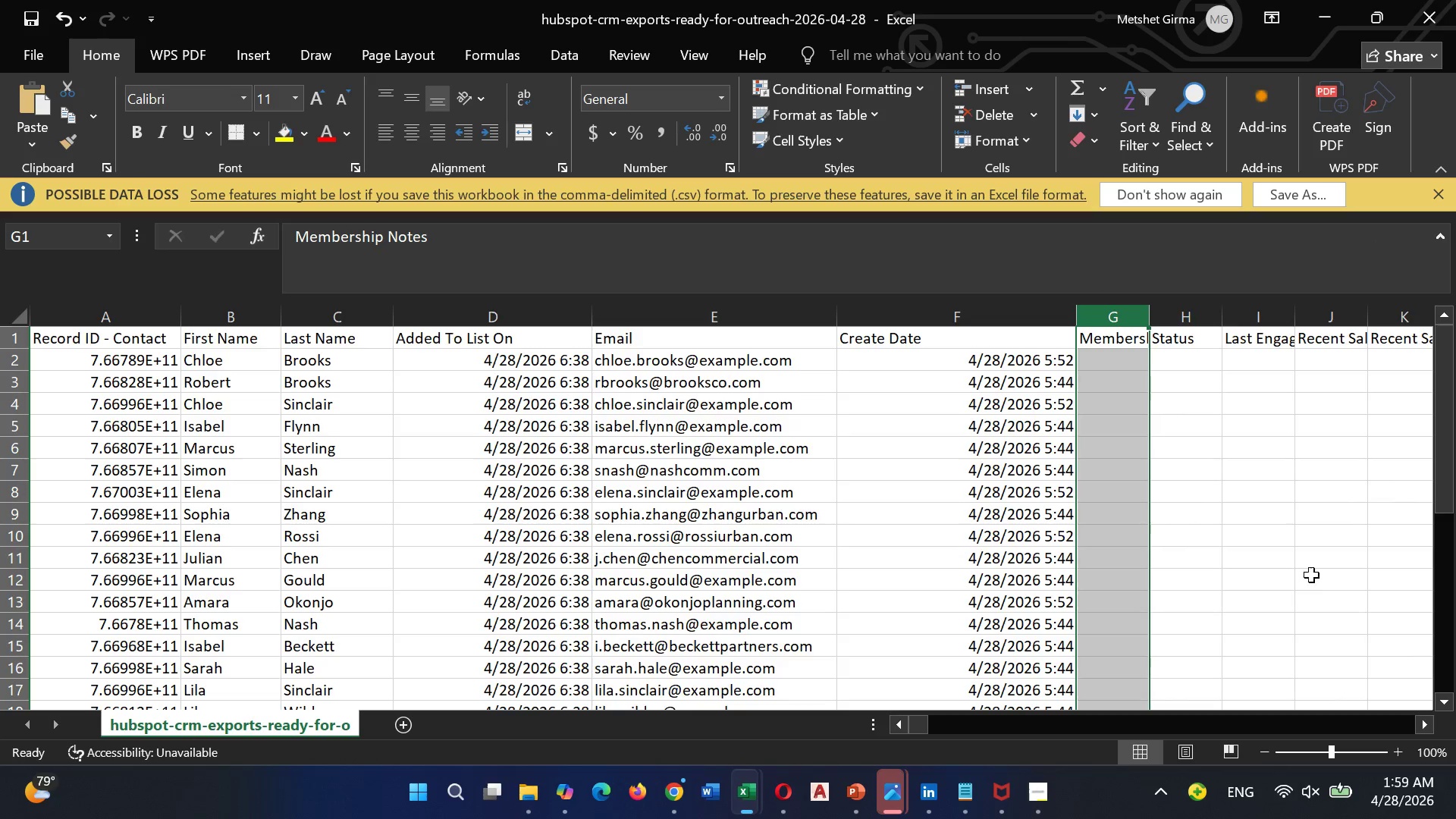 
right_click([1109, 315])
 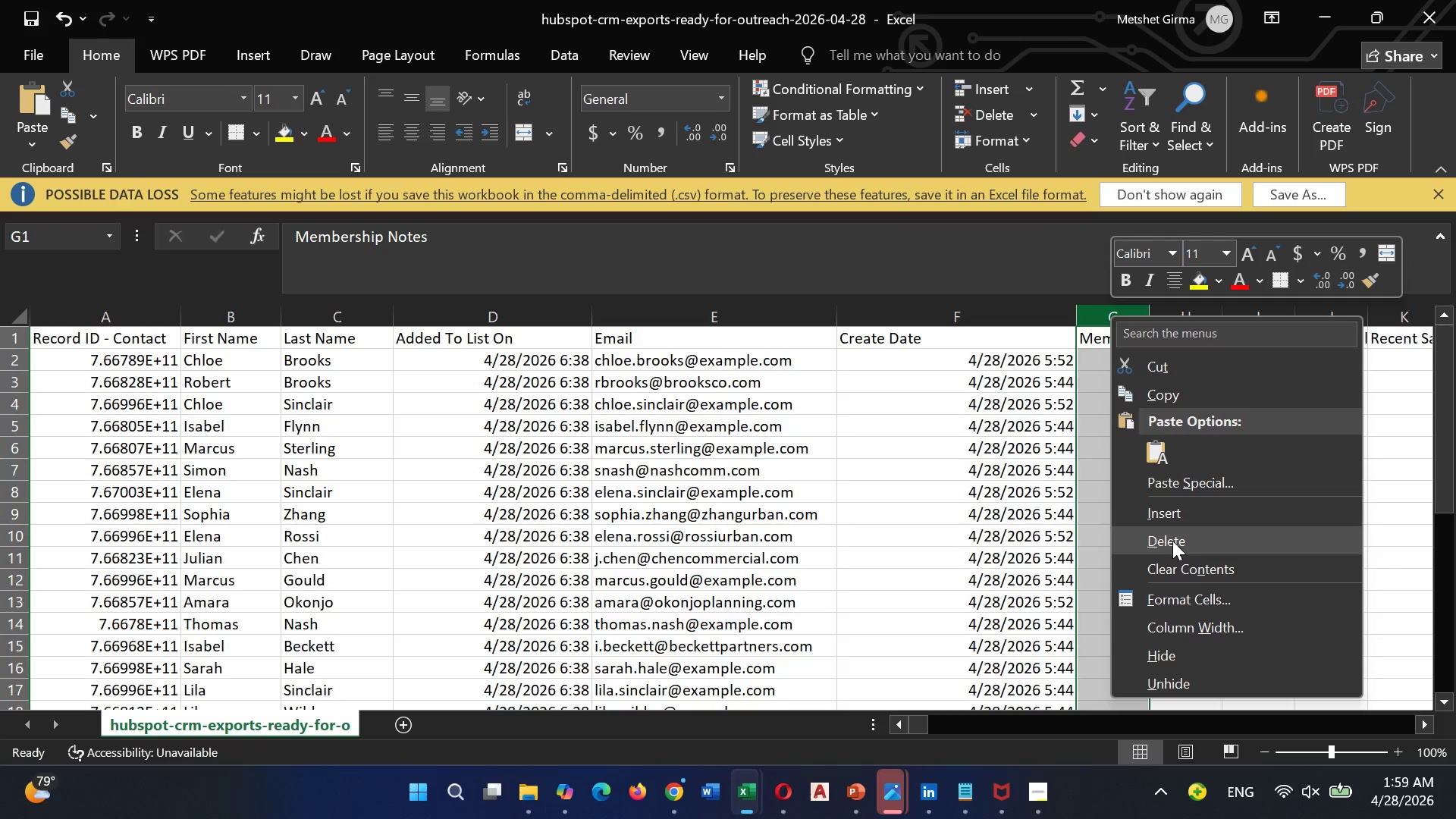 
left_click([1172, 539])
 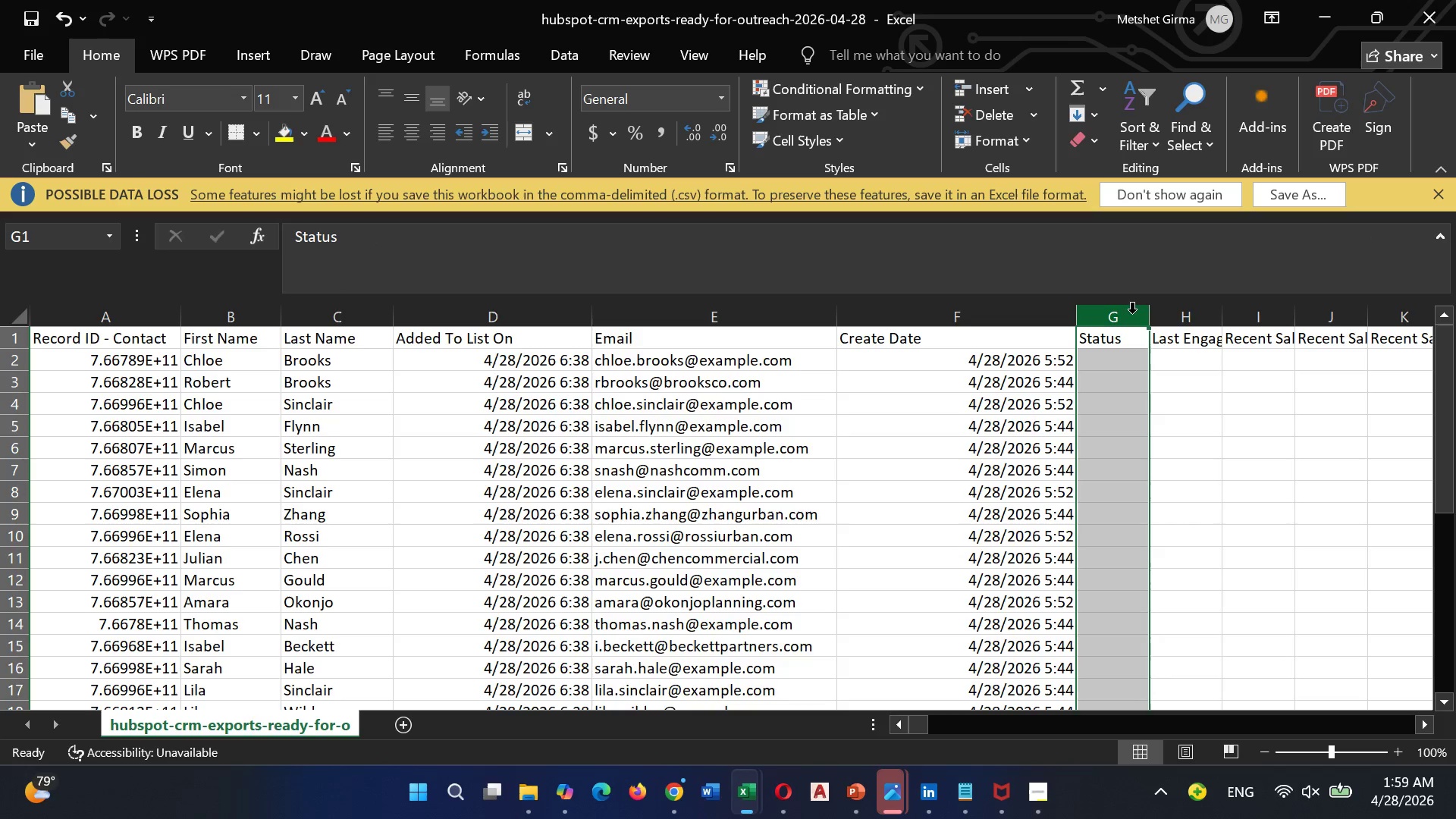 
right_click([1123, 327])
 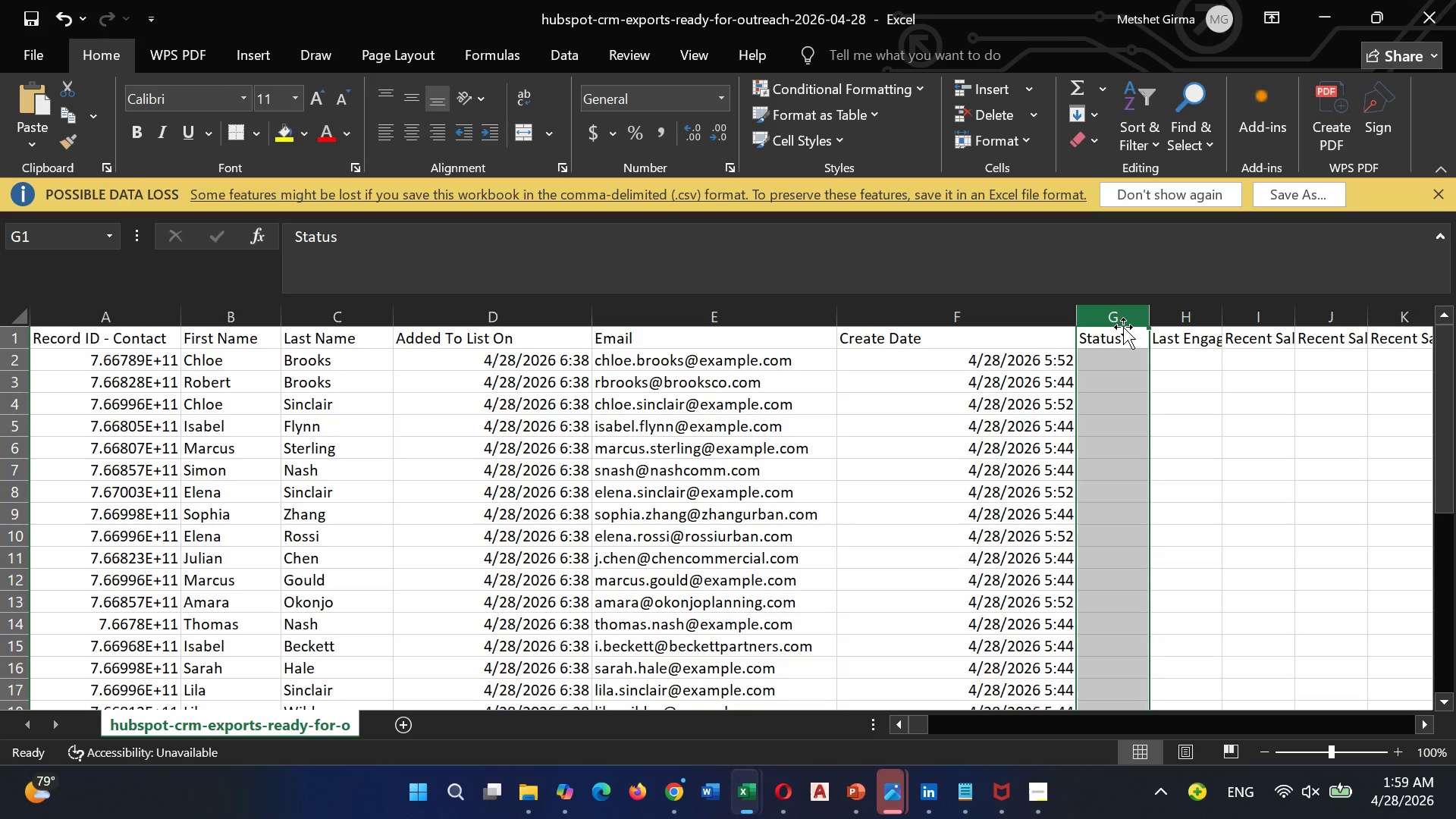 
left_click([1123, 327])
 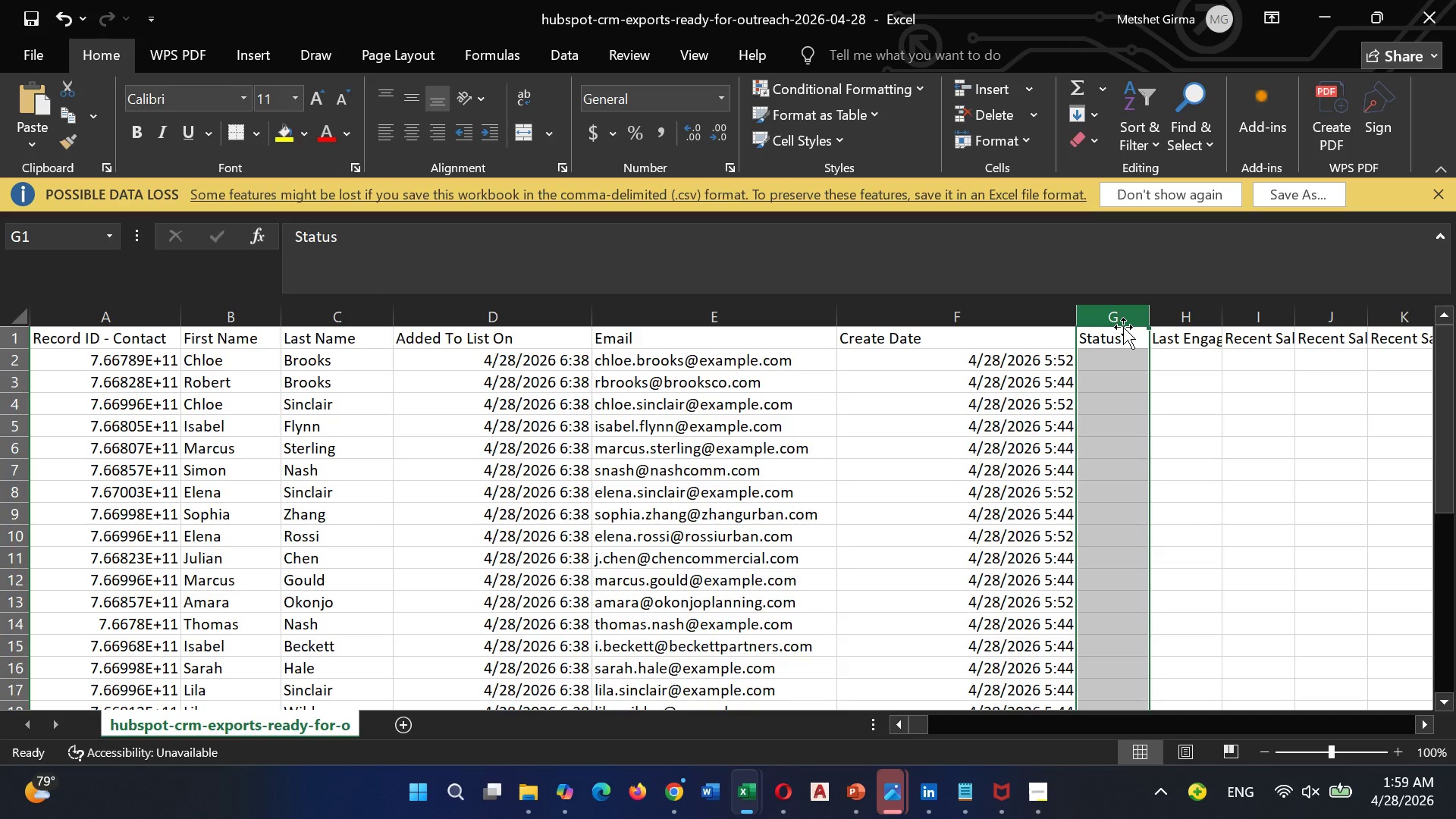 
right_click([1123, 327])
 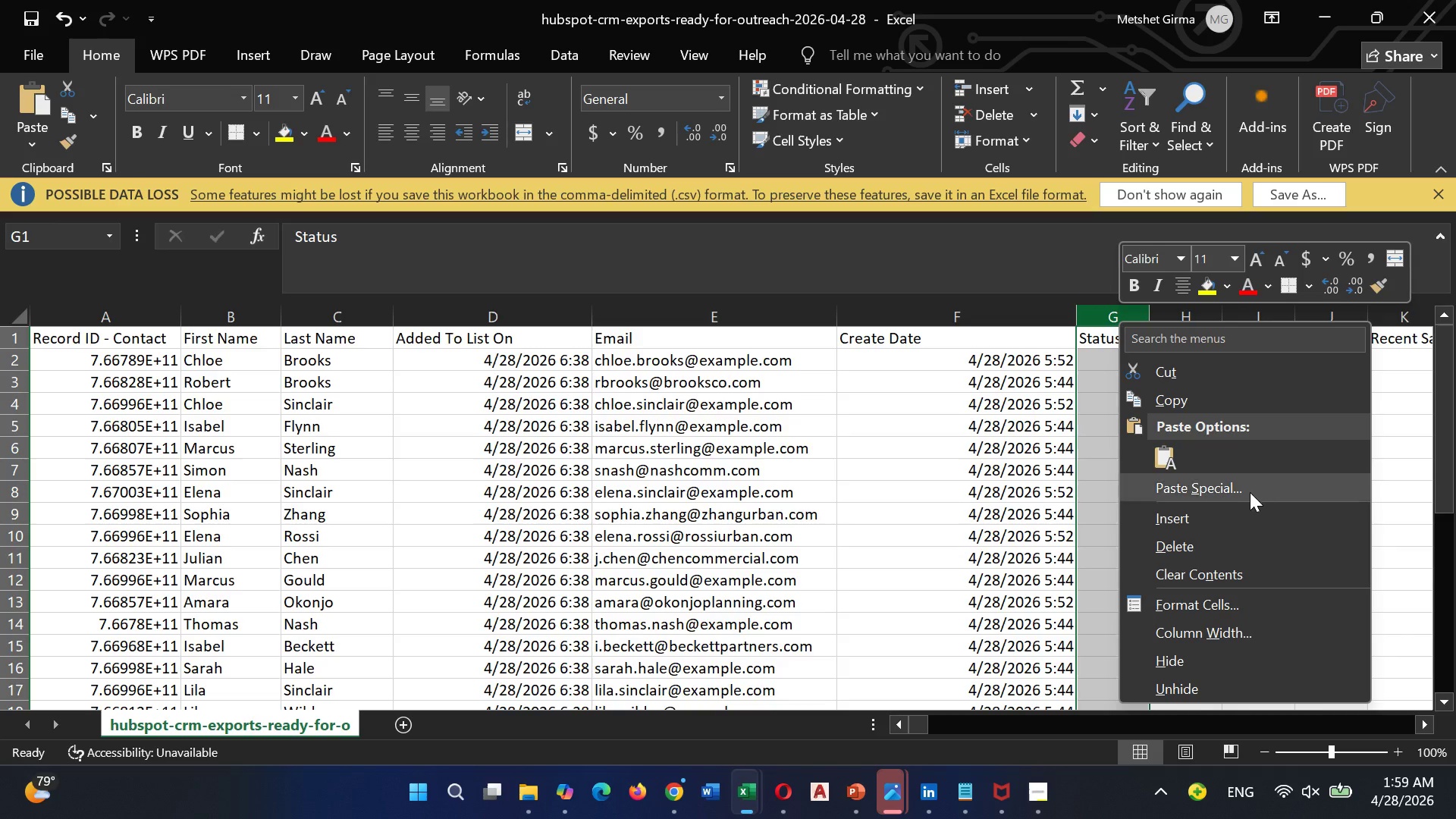 
left_click([1185, 554])
 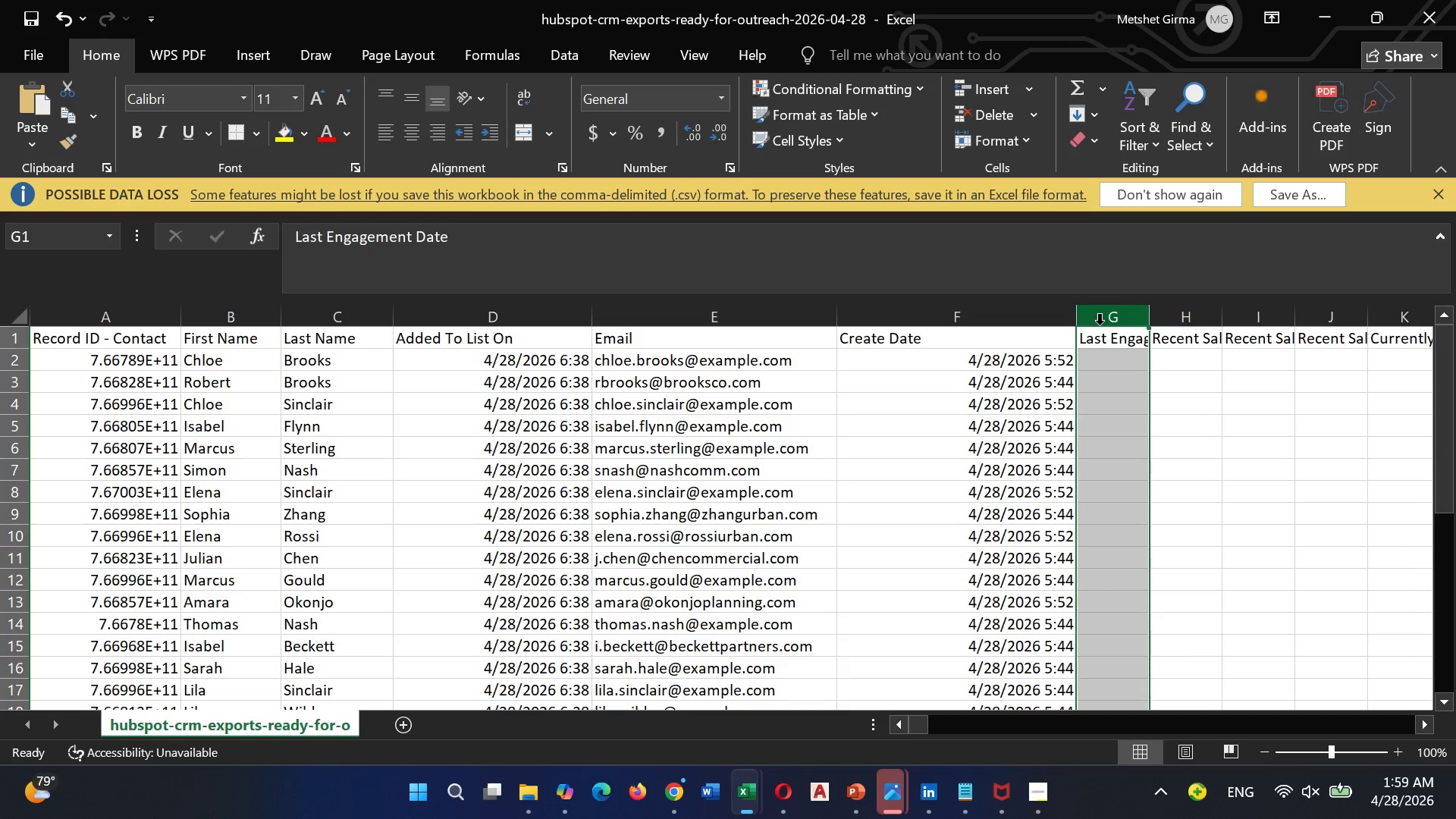 
right_click([1102, 325])
 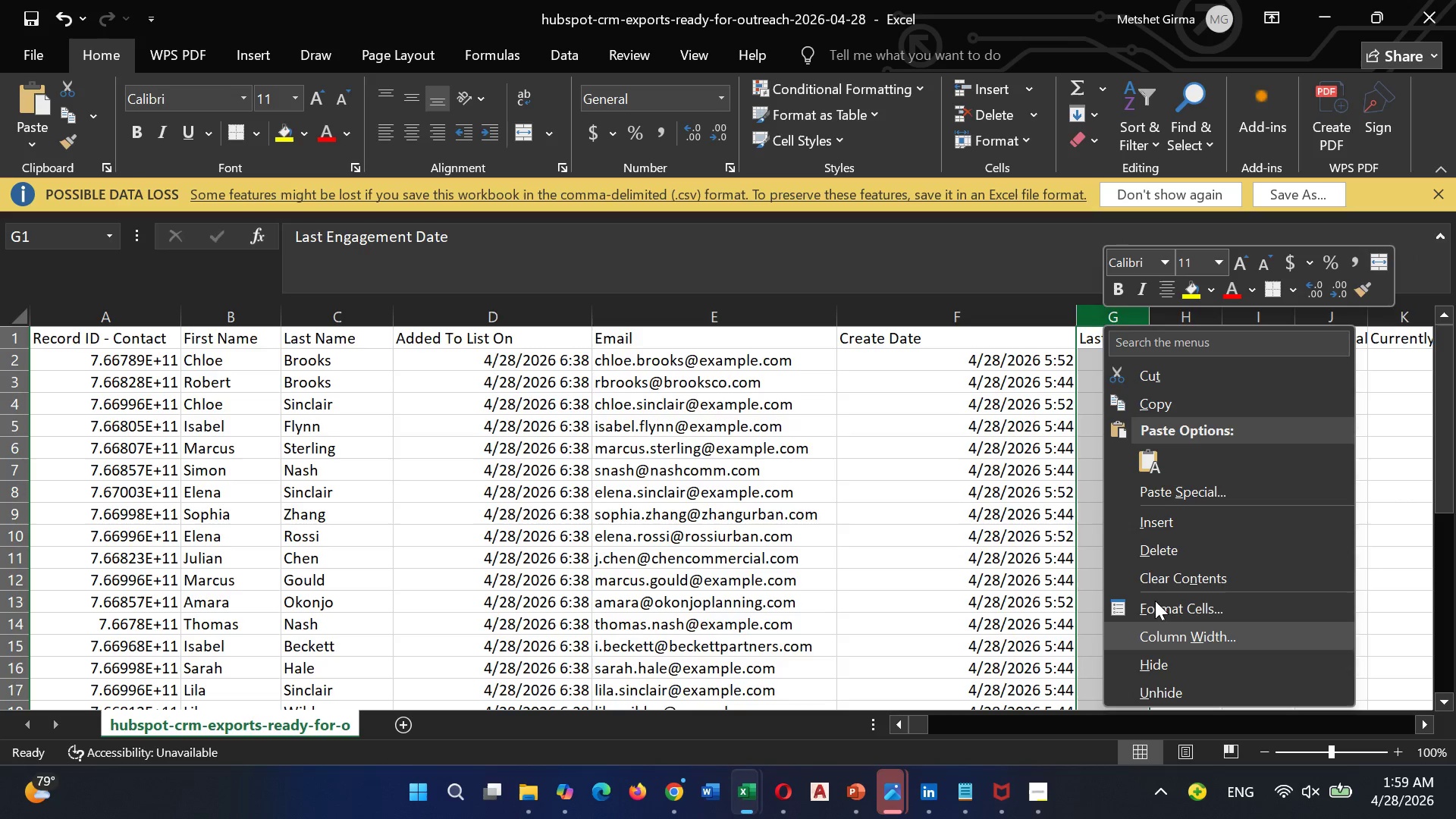 
left_click([1165, 551])
 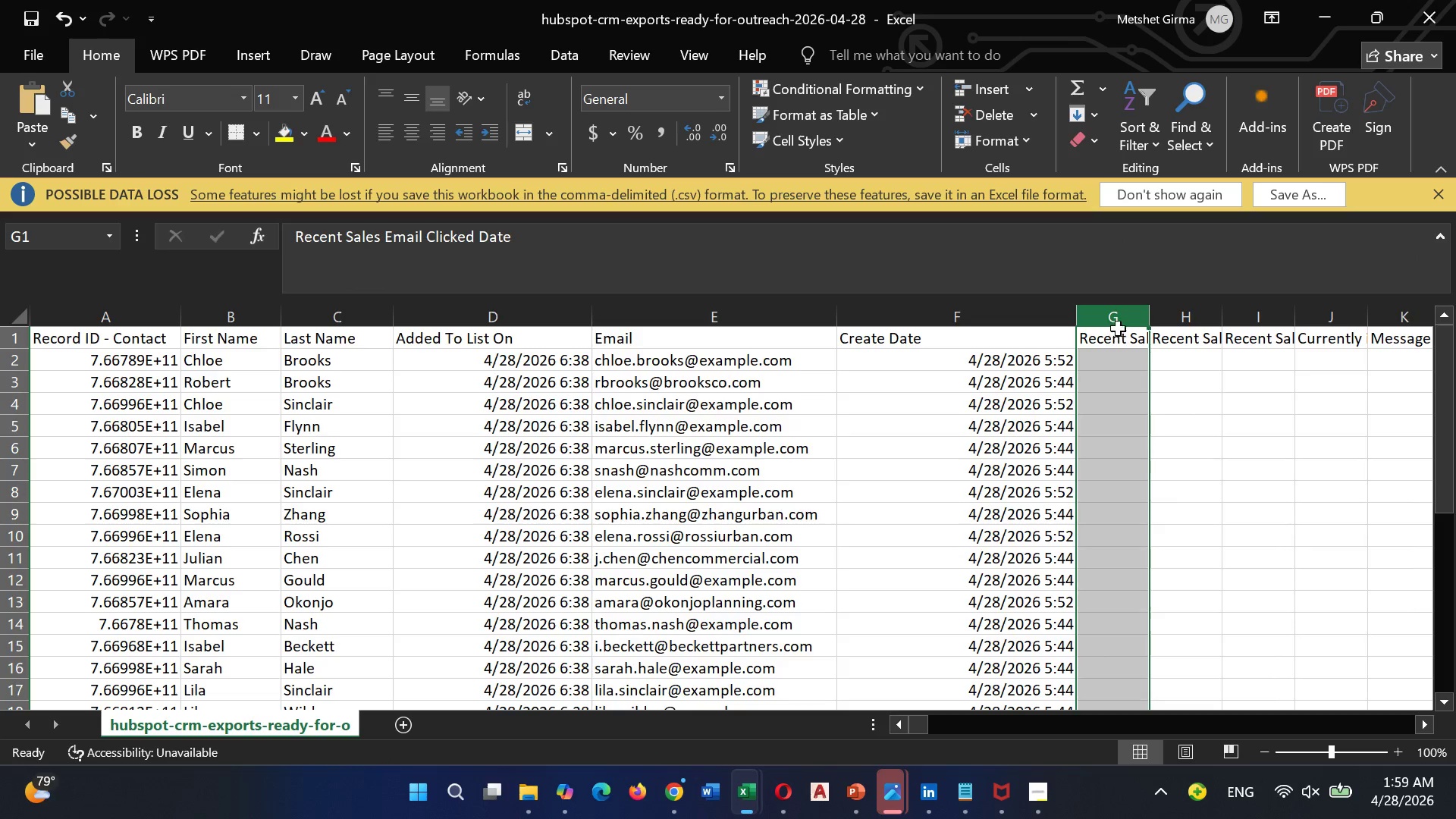 
right_click([1118, 326])
 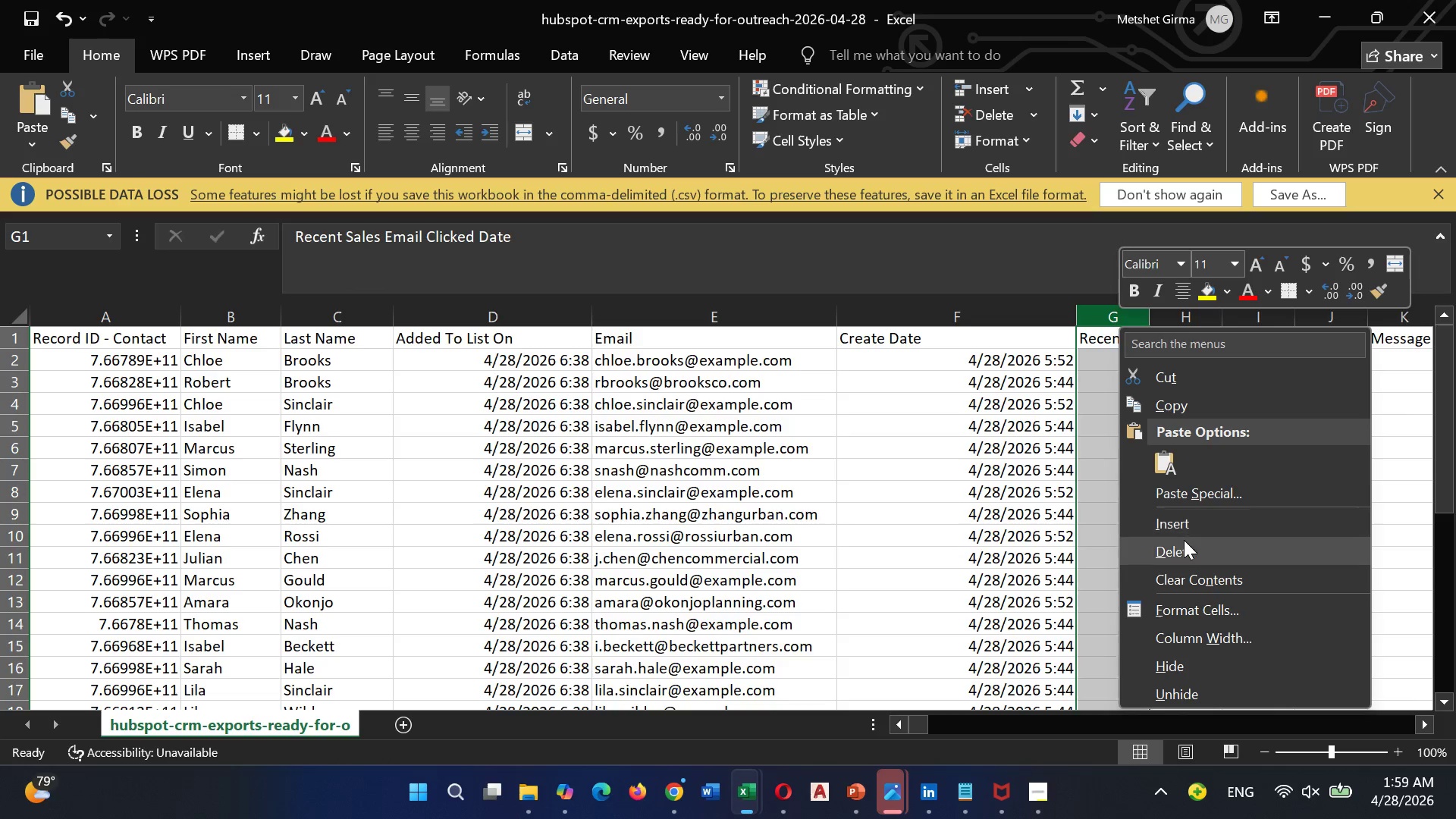 
left_click([1184, 543])
 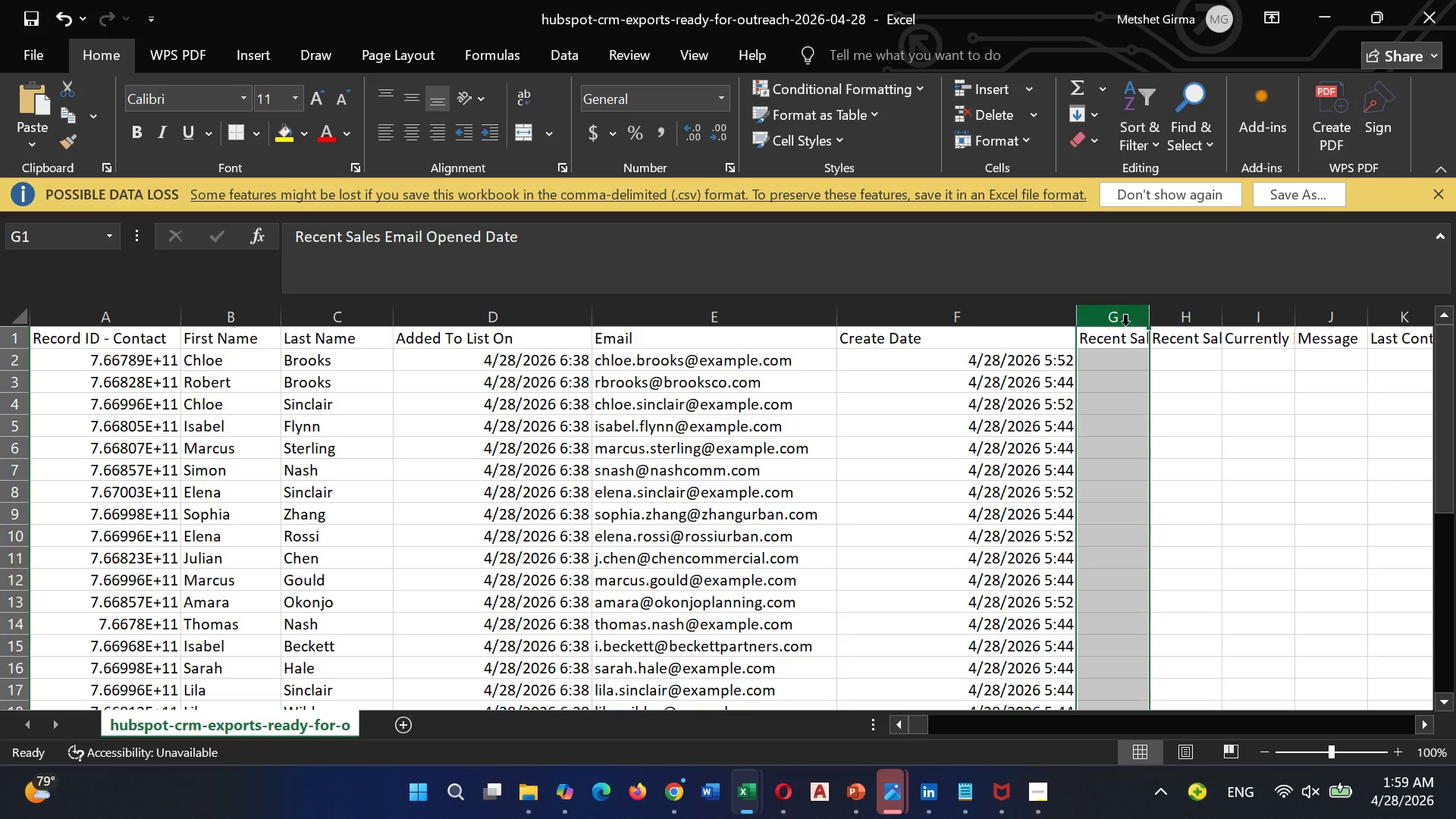 
right_click([1123, 322])
 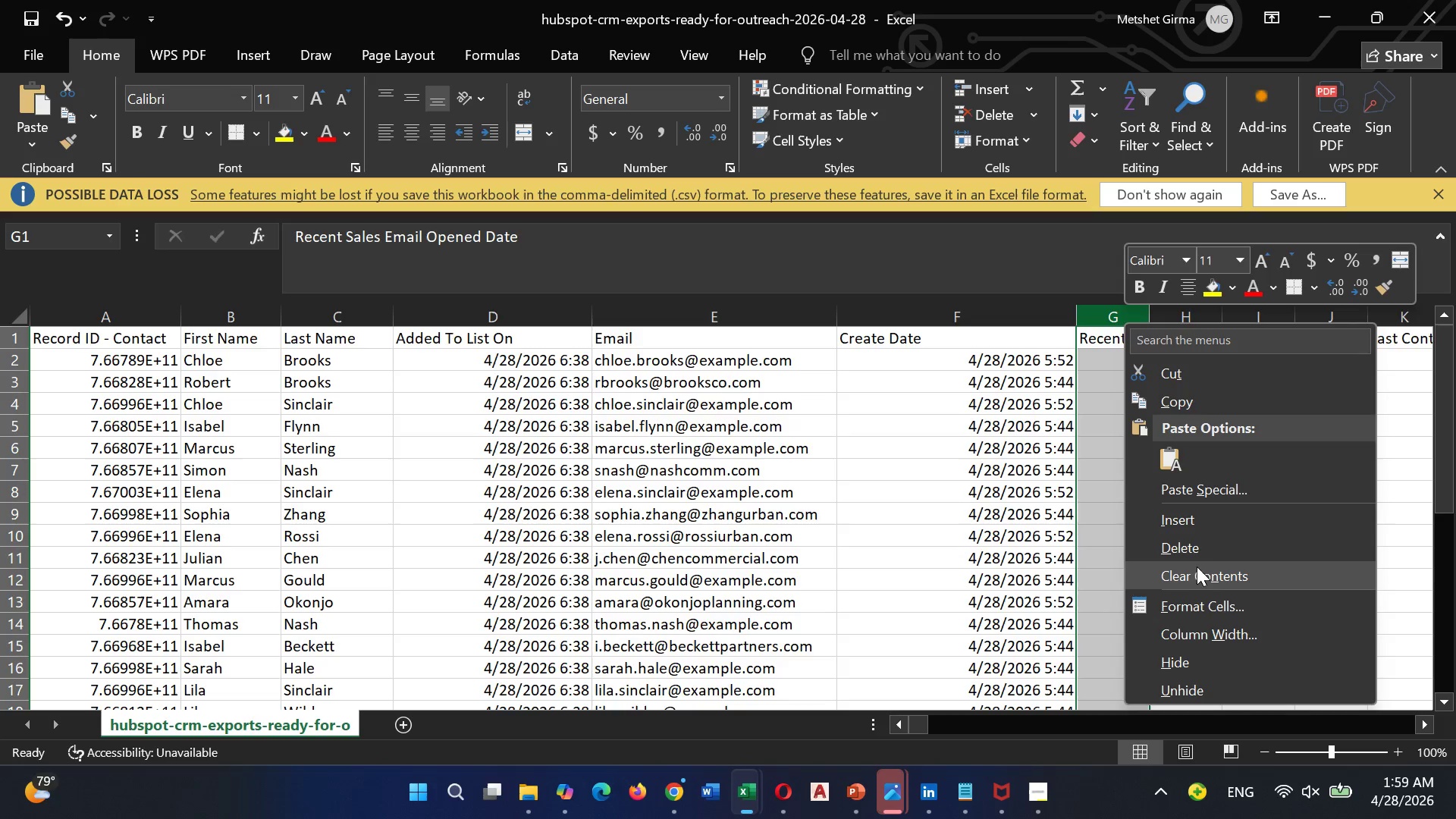 
left_click([1193, 555])
 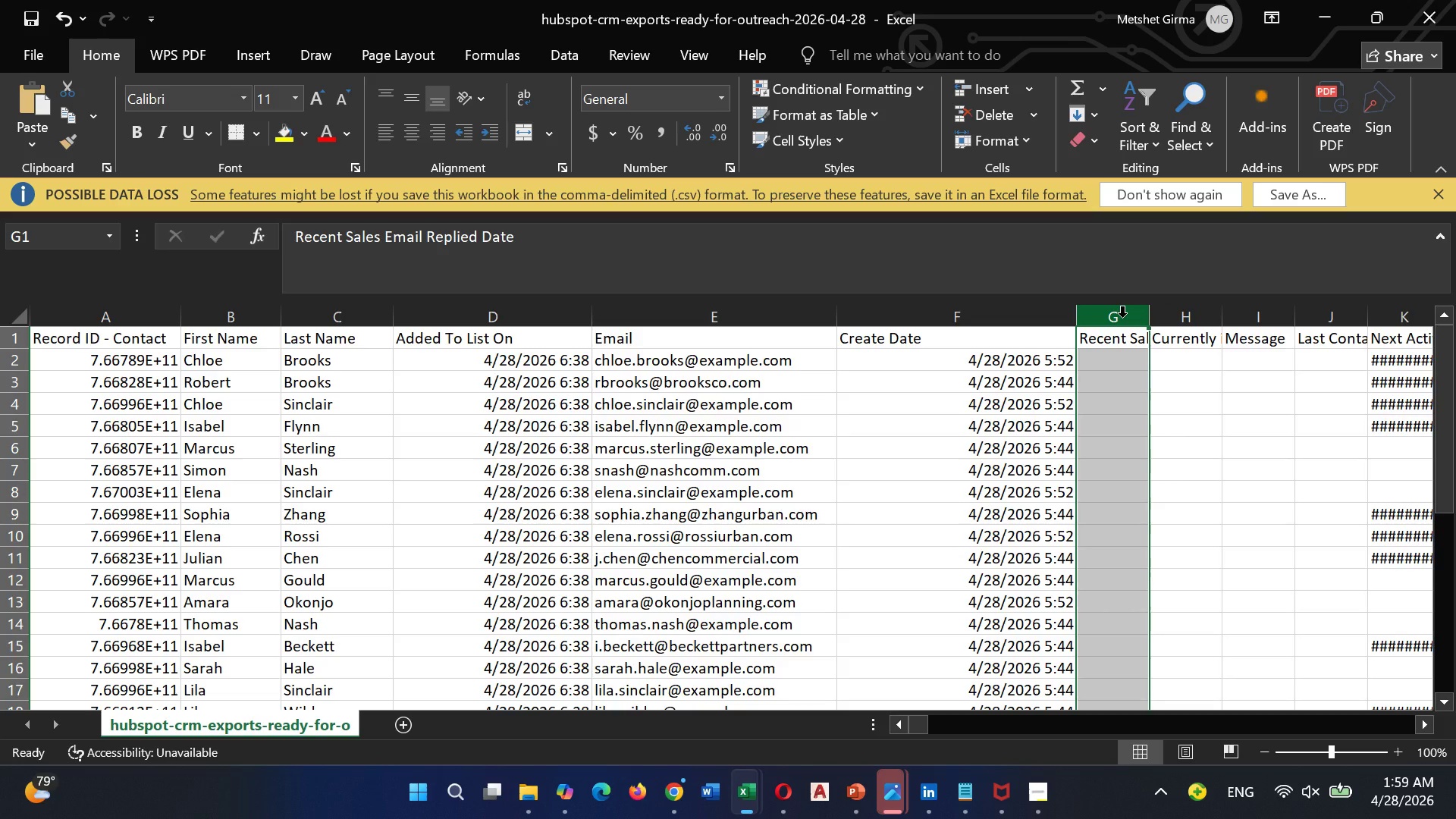 
left_click([1122, 317])
 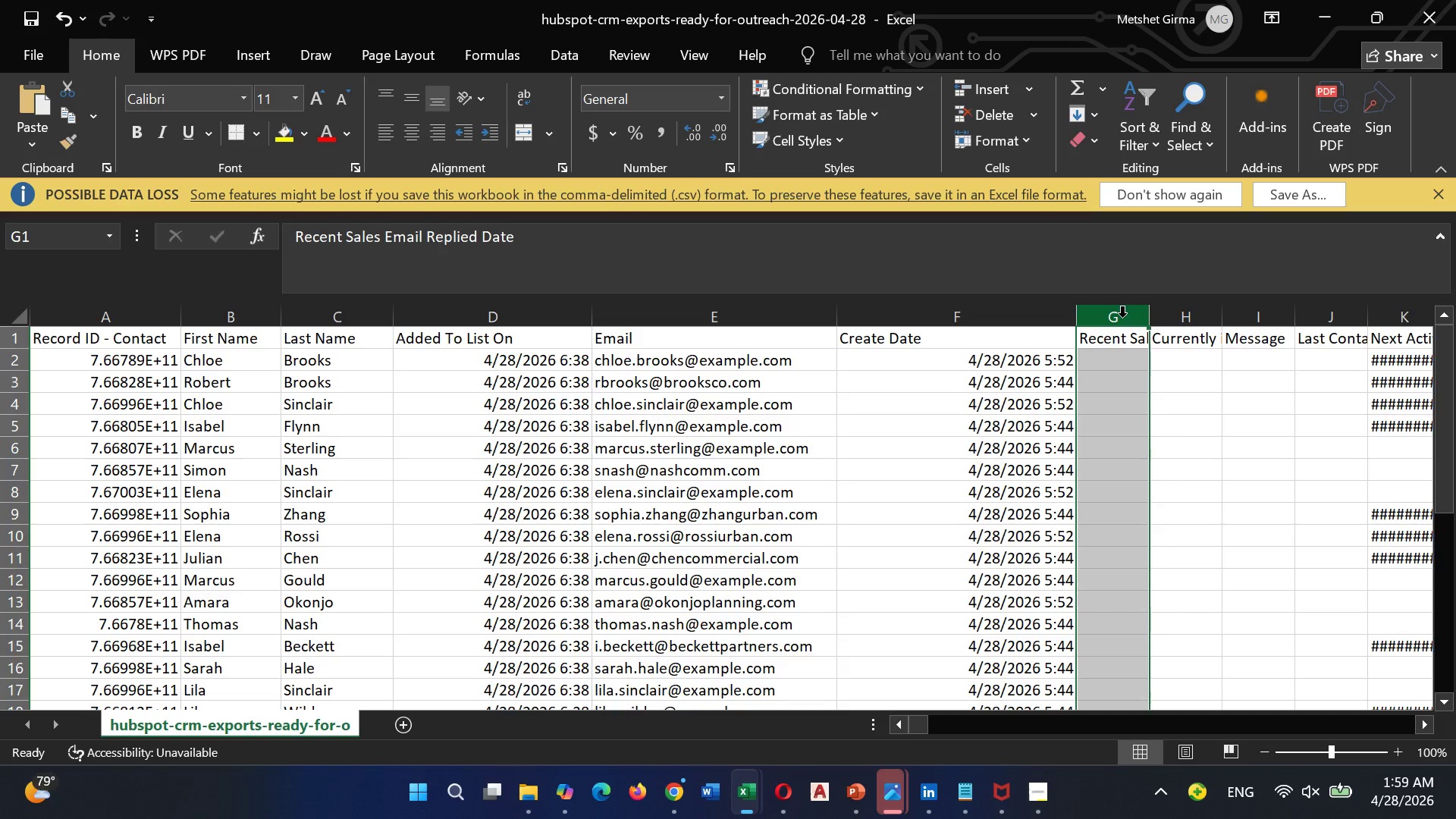 
right_click([1122, 317])
 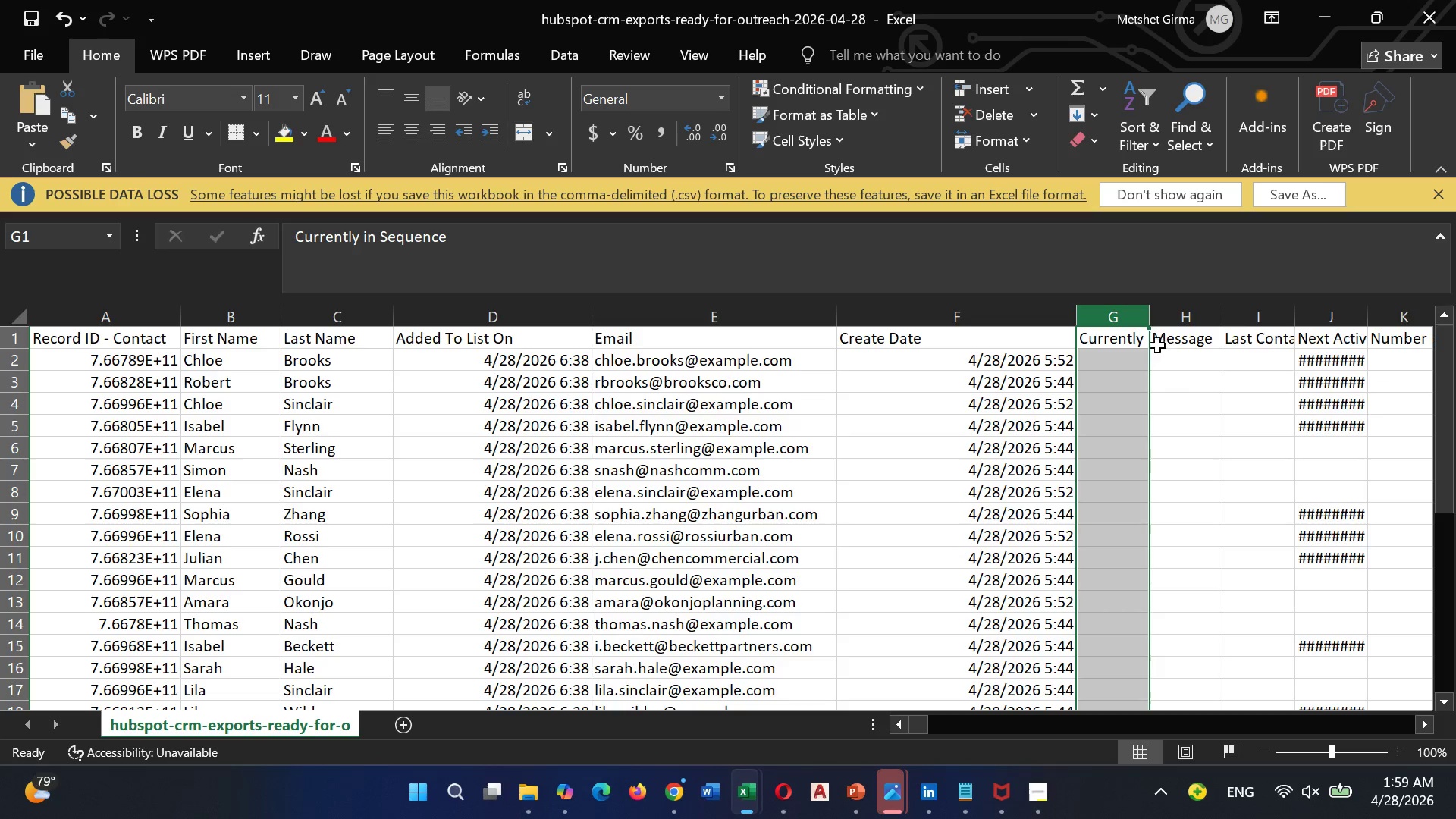 
right_click([1127, 319])
 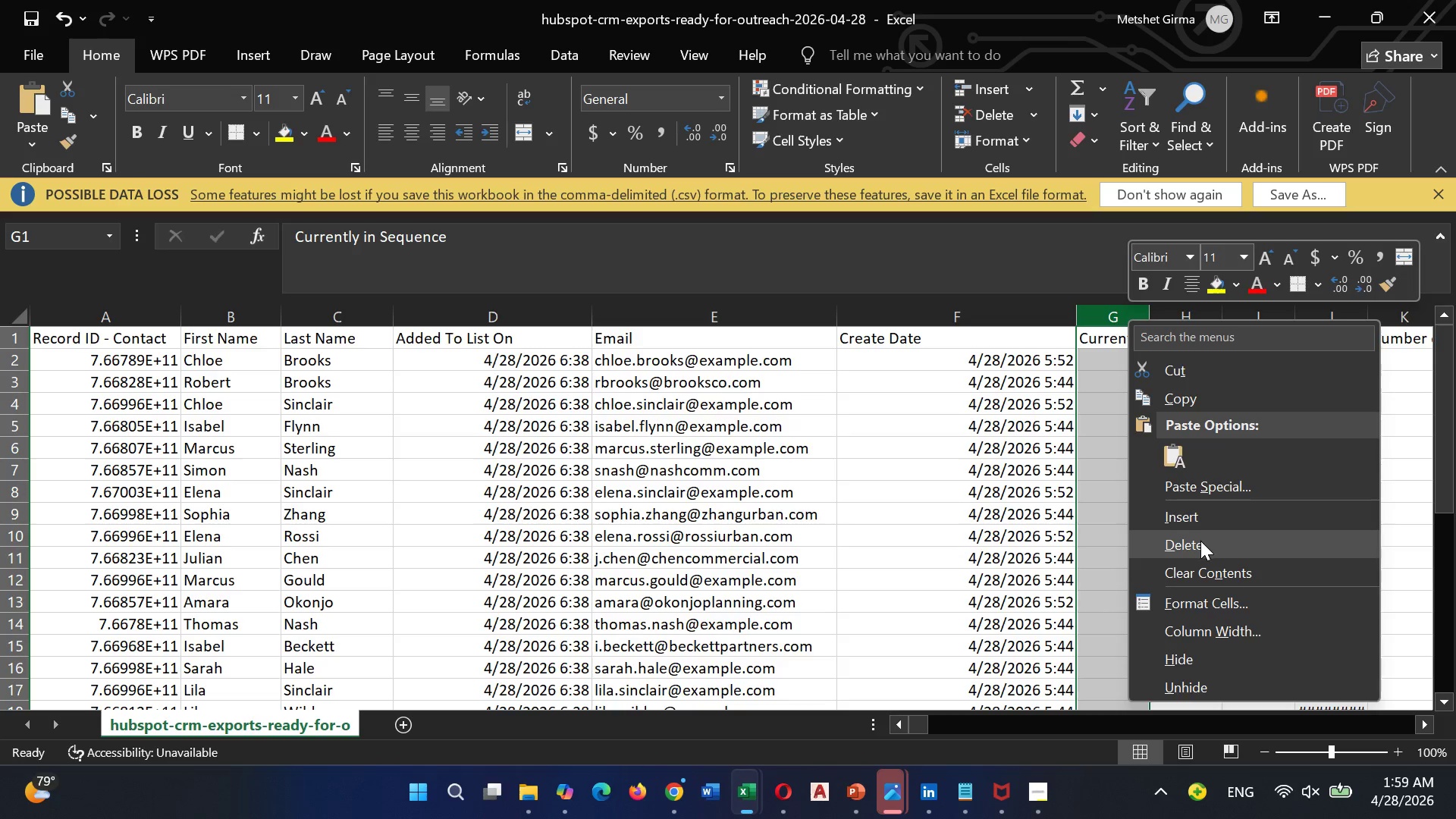 
left_click([1200, 541])
 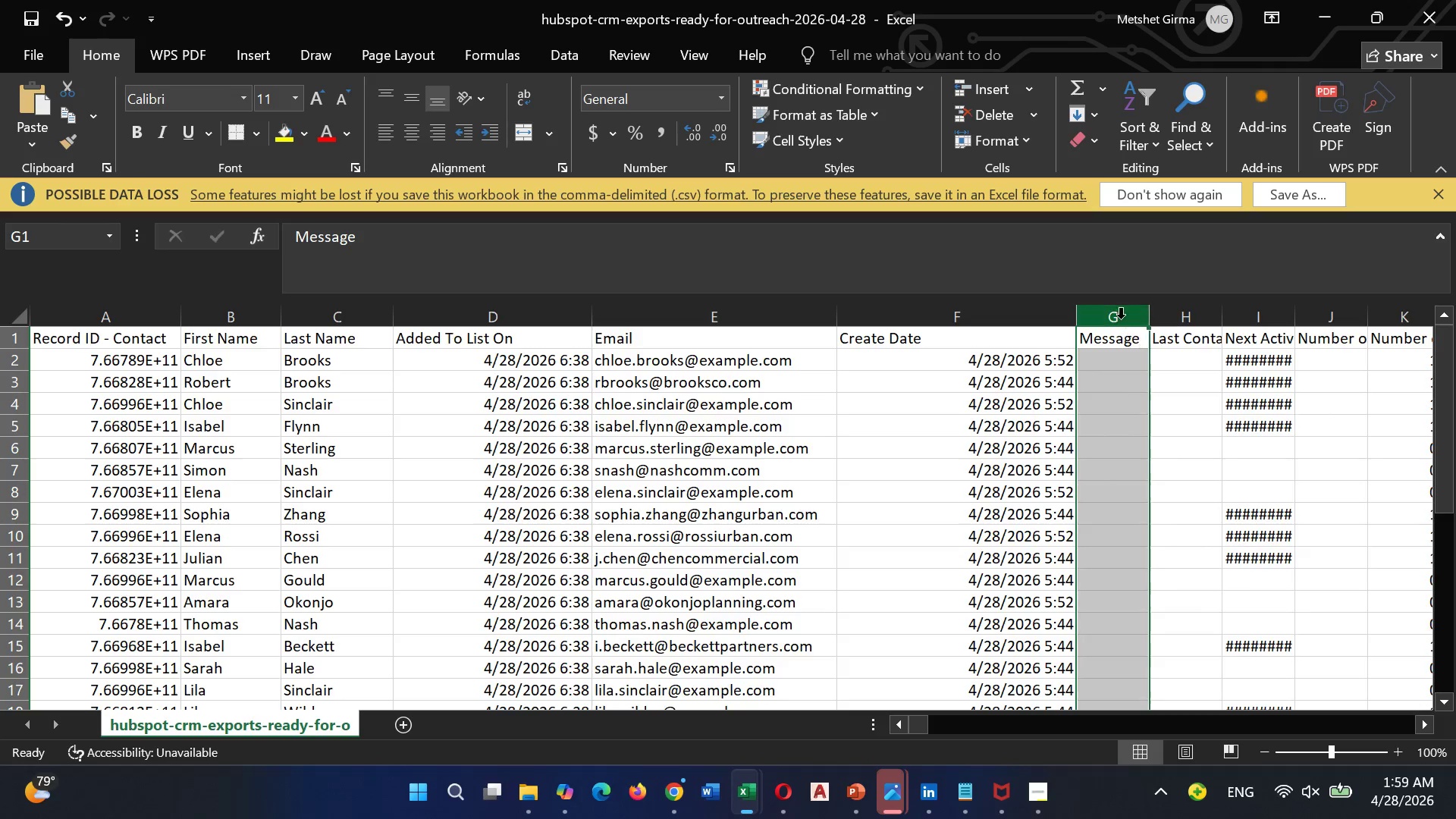 
right_click([1116, 315])
 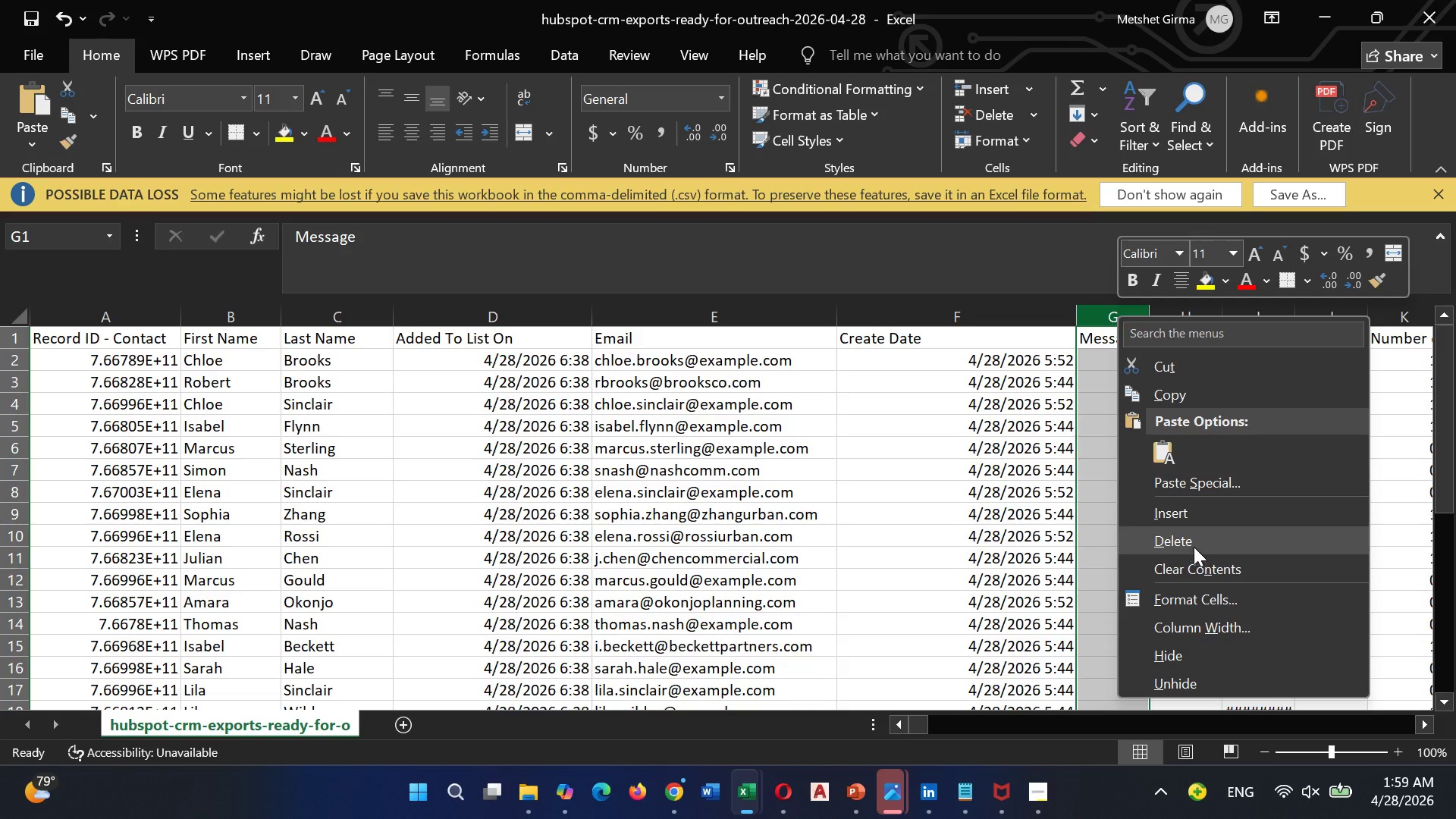 
left_click([1192, 544])
 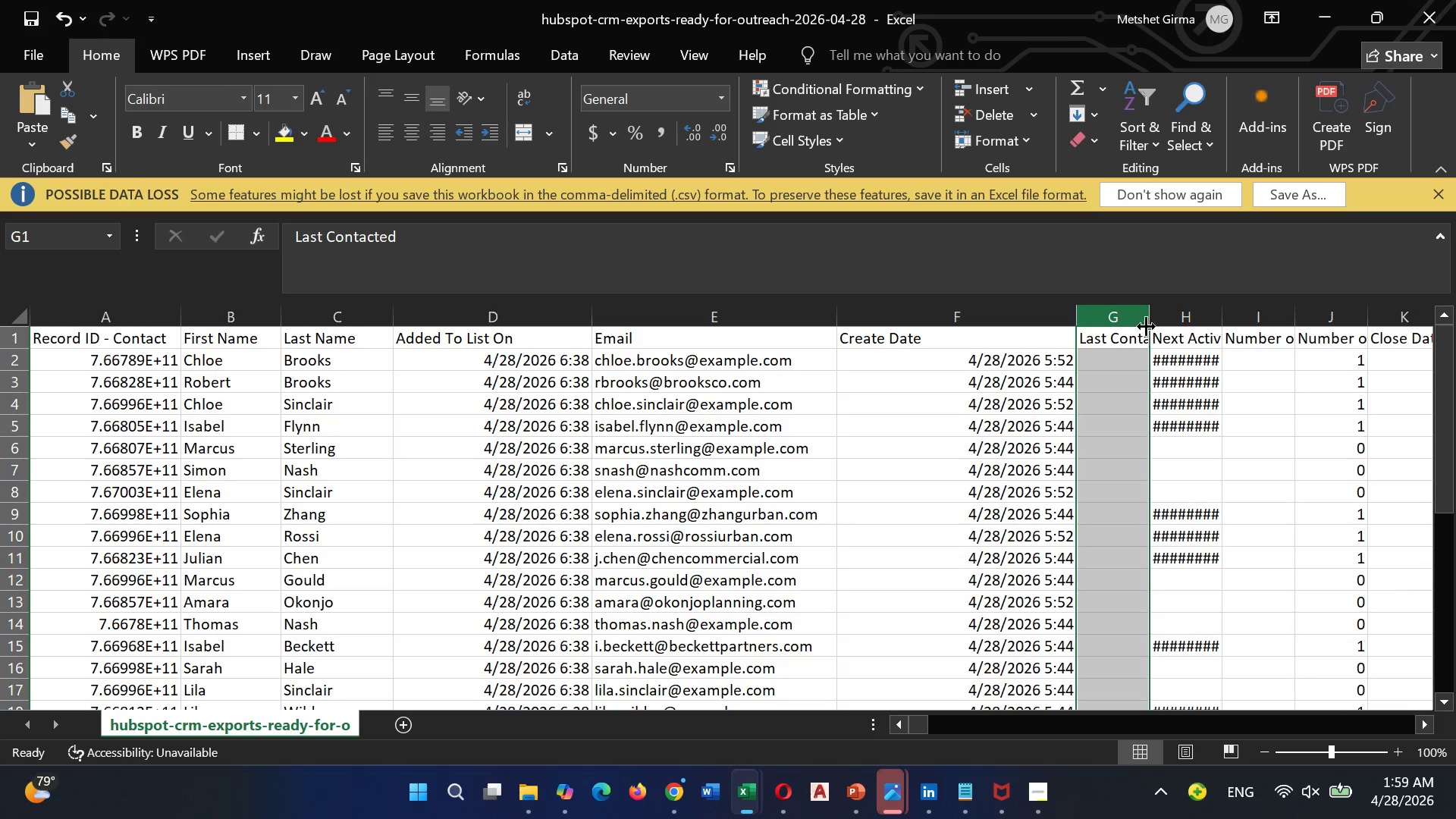 
left_click([1125, 318])
 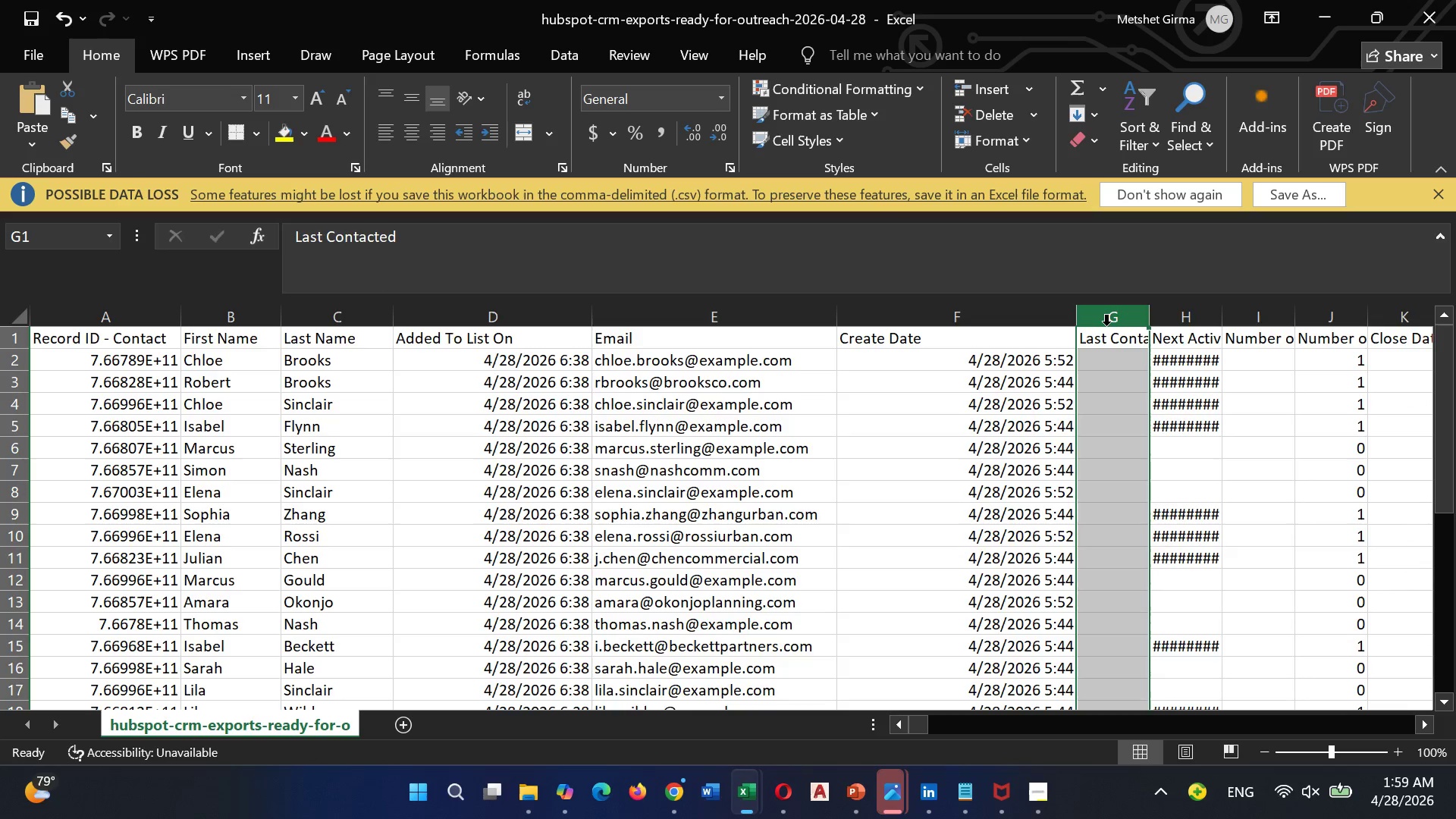 
right_click([1106, 325])
 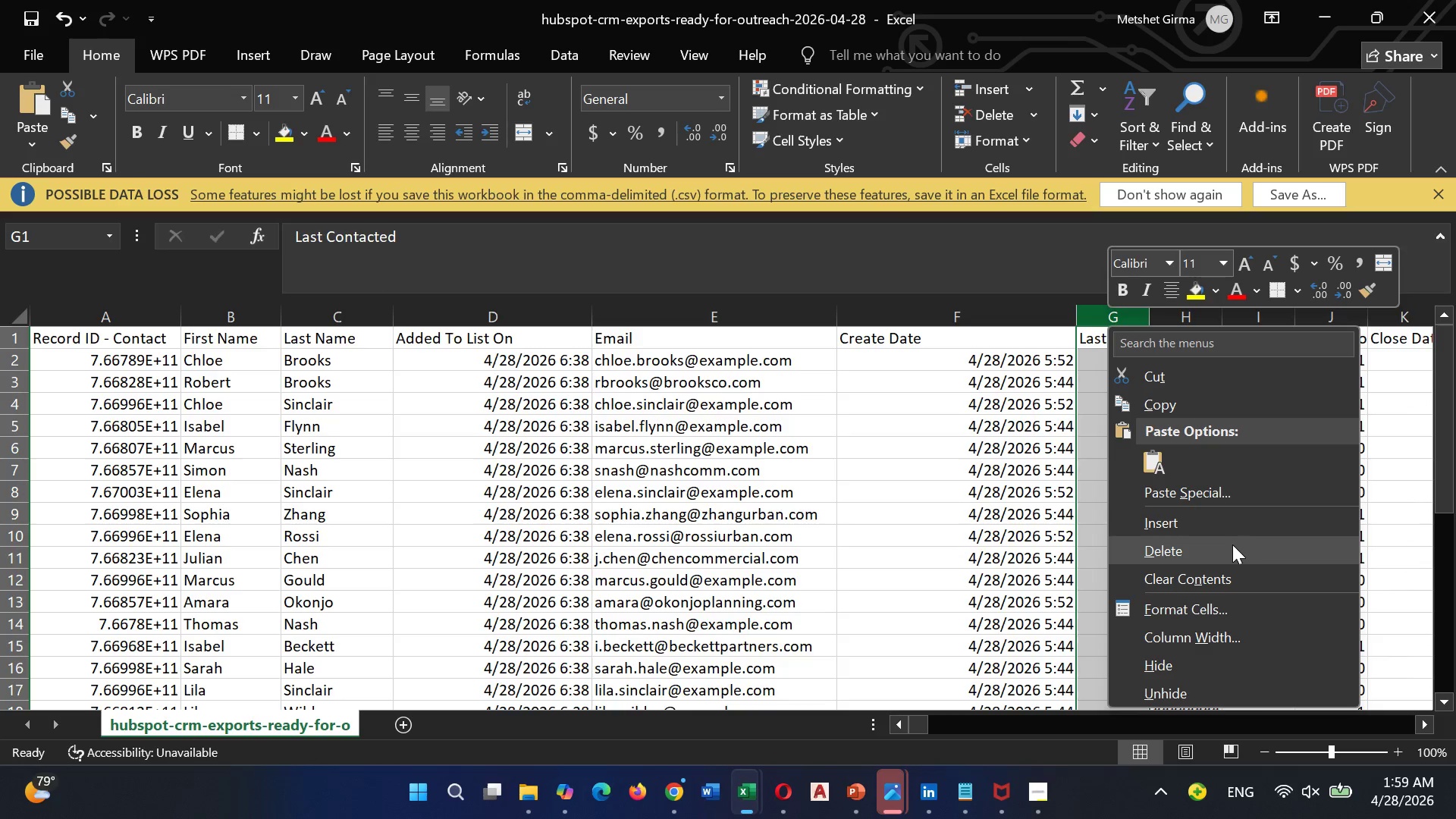 
left_click([1232, 544])
 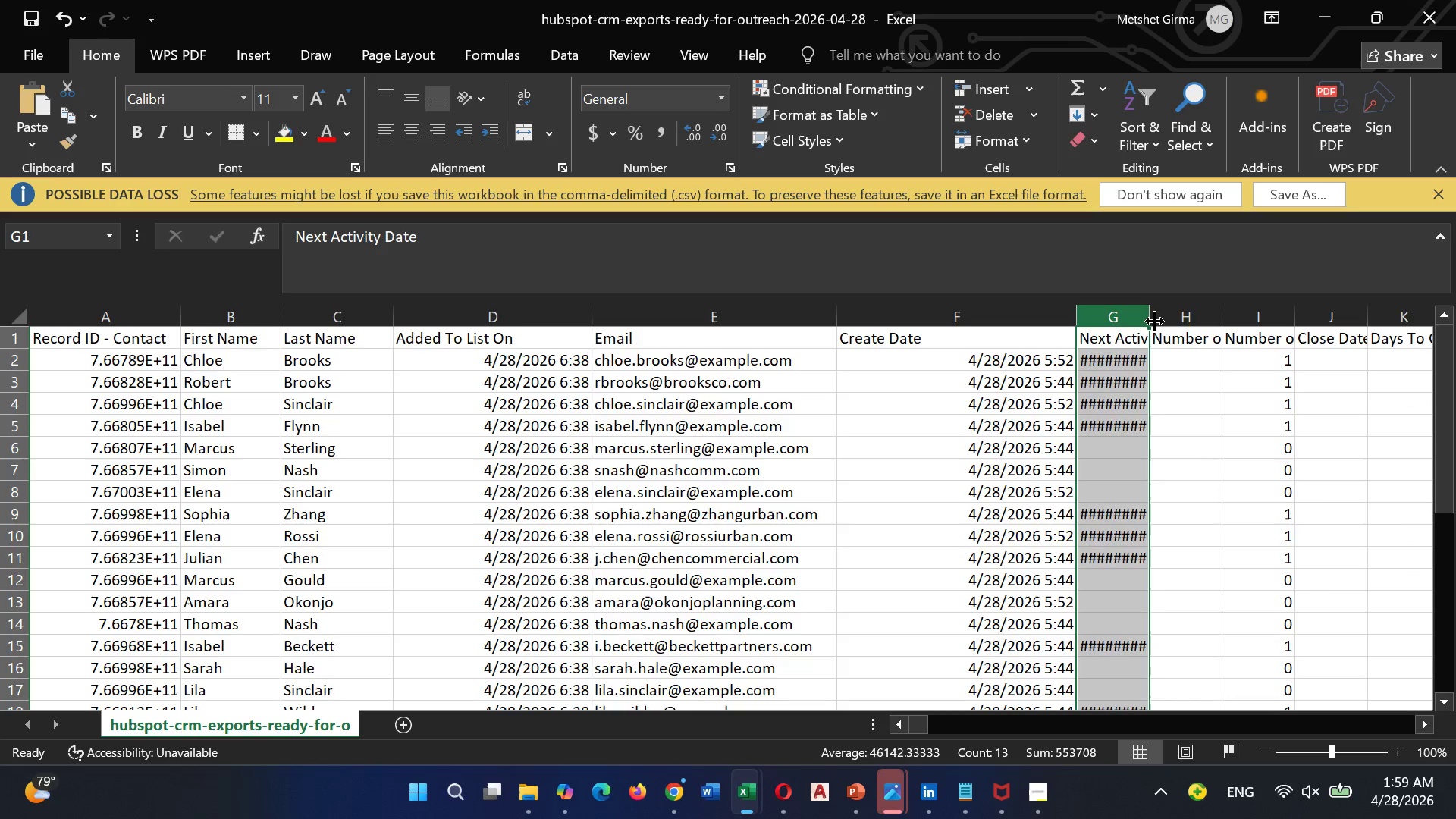 
left_click_drag(start_coordinate=[1150, 320], to_coordinate=[1238, 345])
 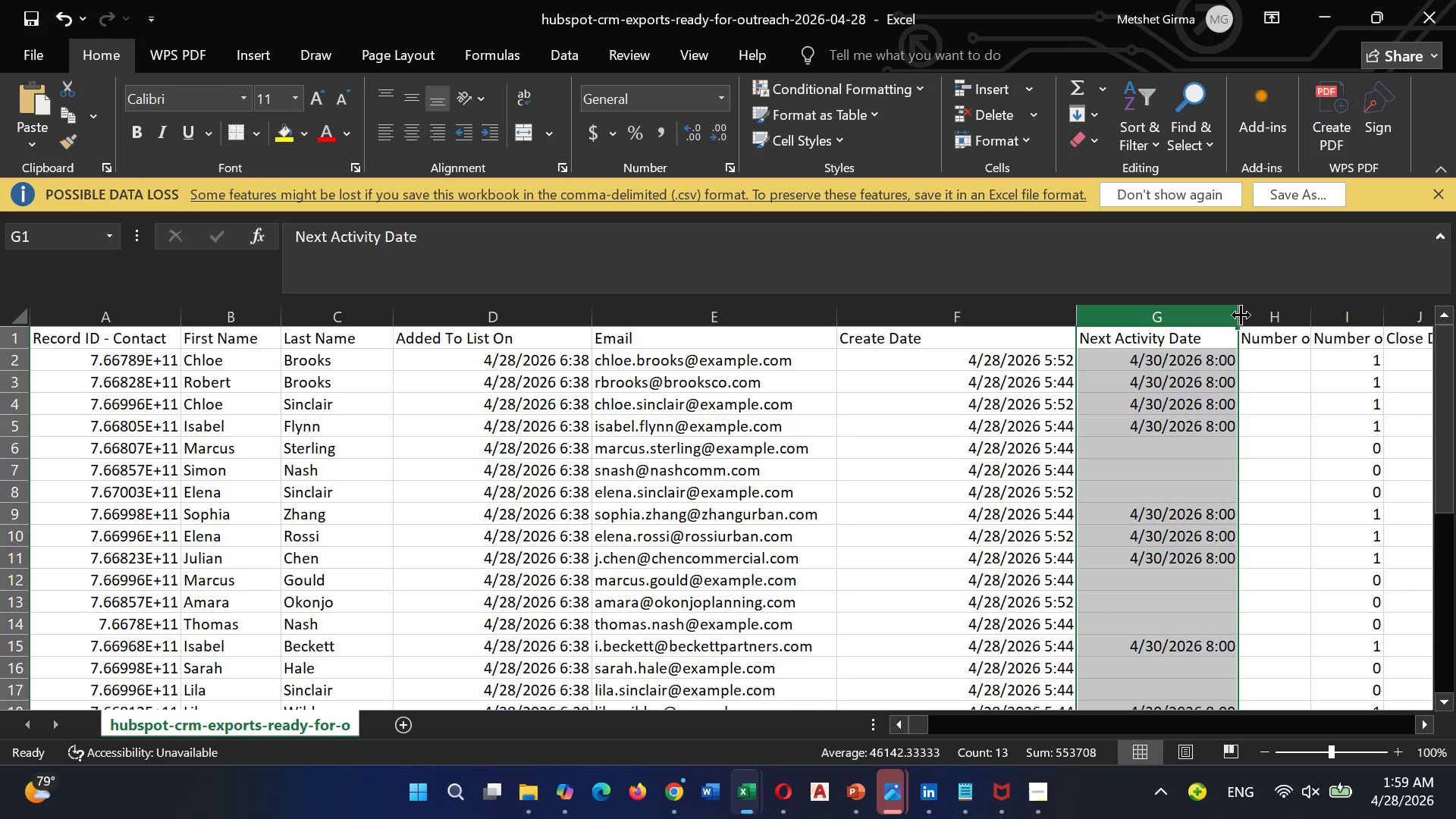 
left_click_drag(start_coordinate=[1241, 315], to_coordinate=[1307, 330])
 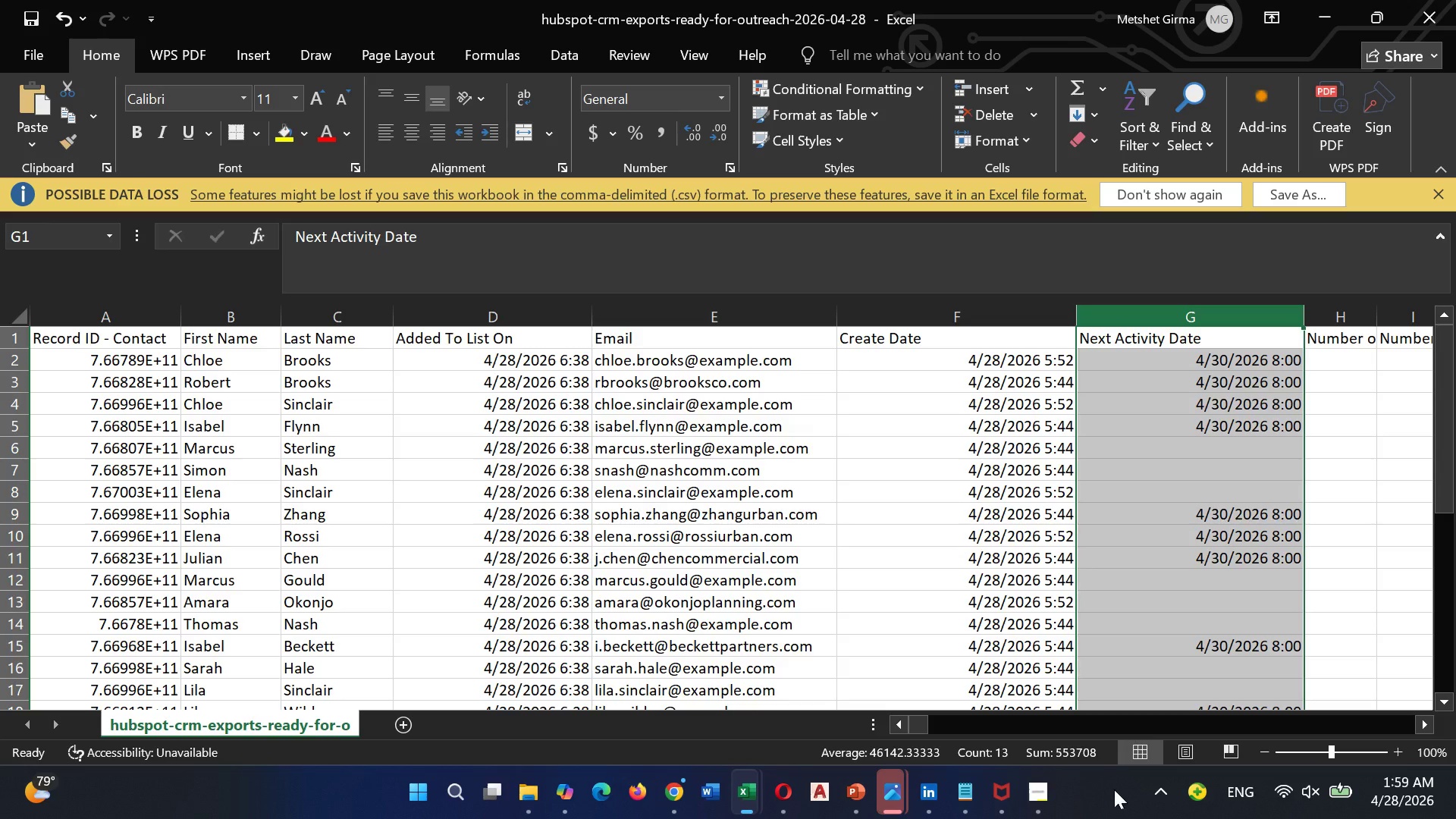 
left_click([1190, 720])
 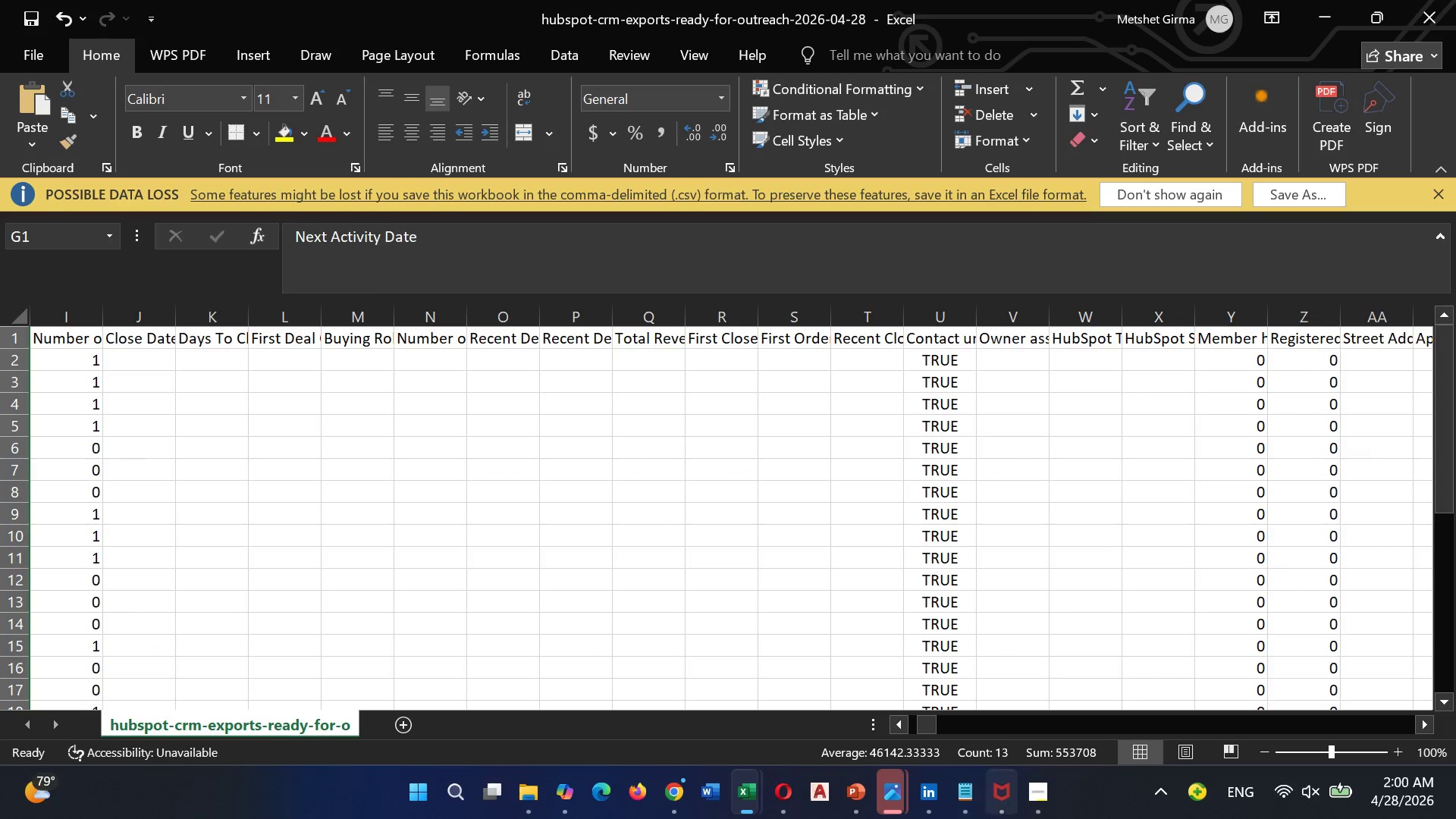 
left_click([1113, 722])
 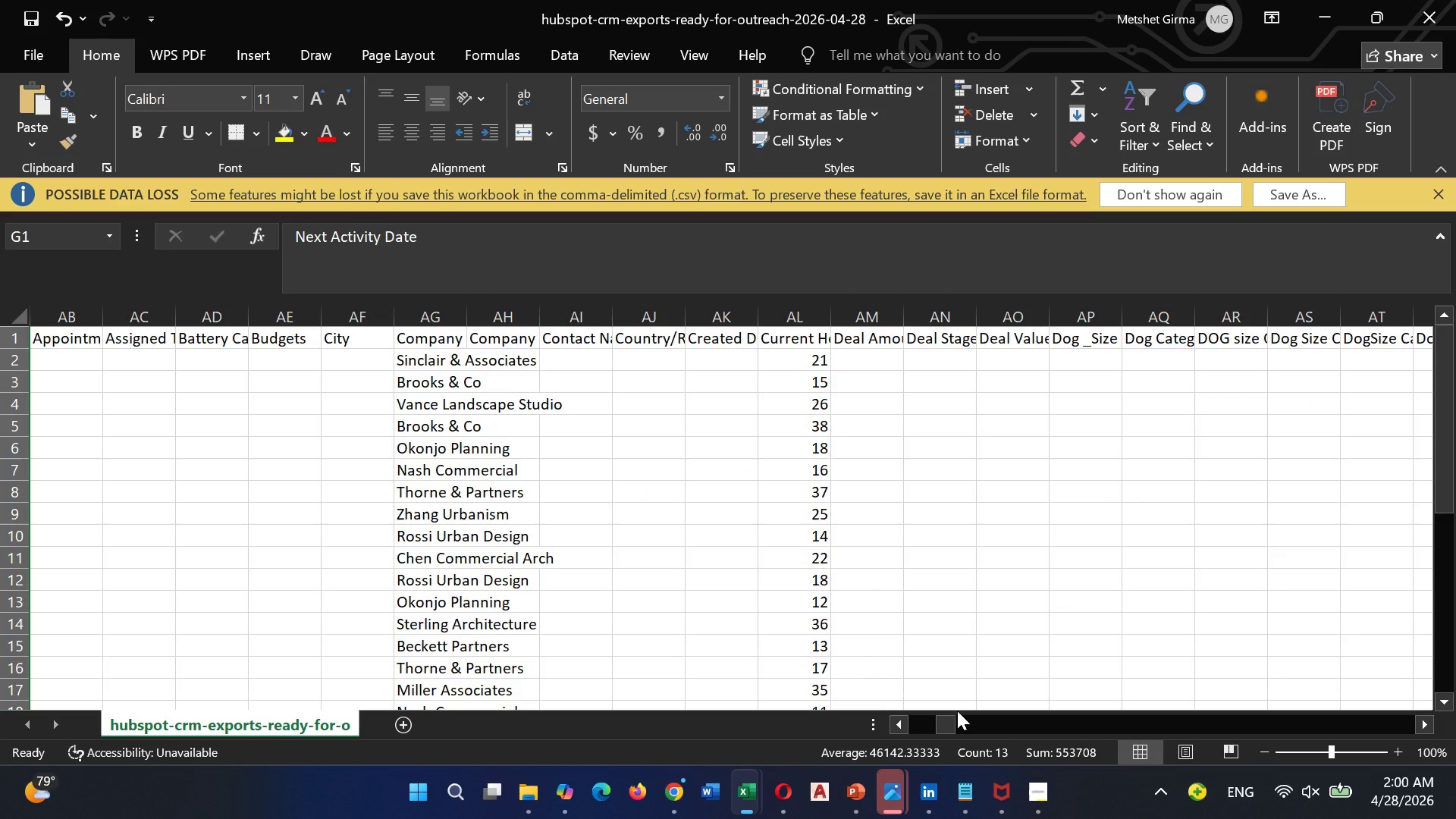 
left_click_drag(start_coordinate=[944, 723], to_coordinate=[846, 675])
 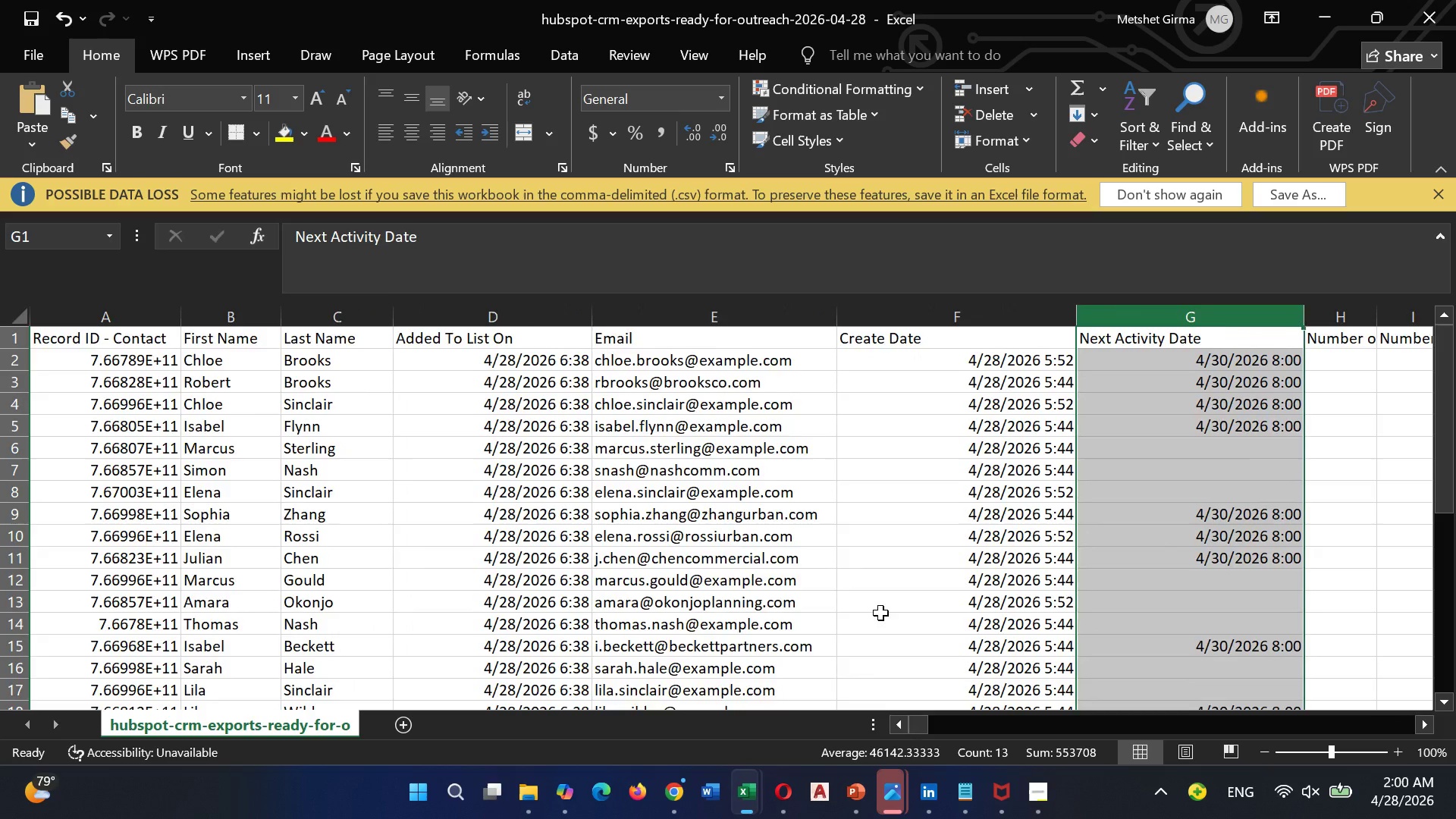 
scroll: coordinate [883, 607], scroll_direction: down, amount: 9.0
 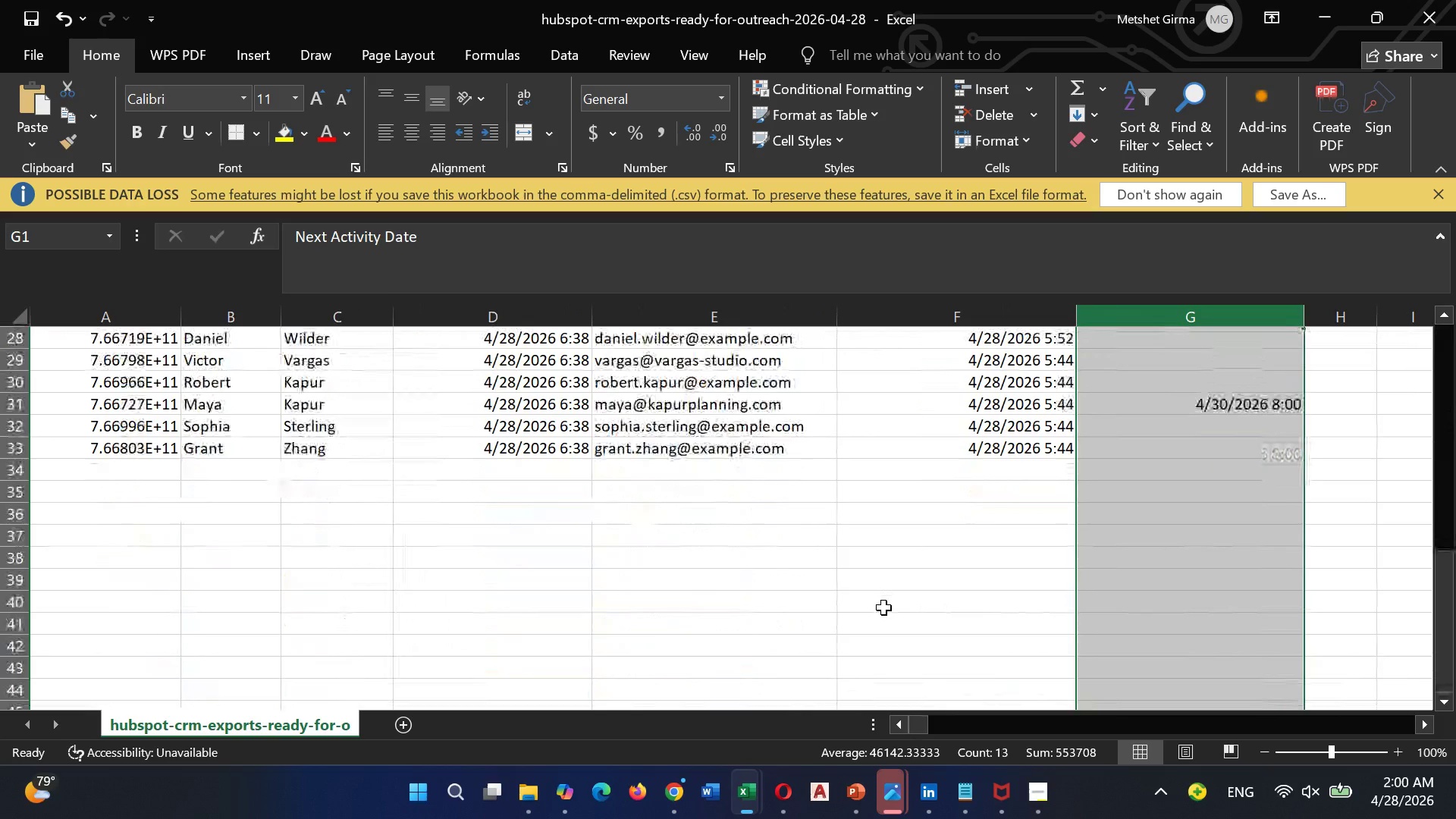 
scroll: coordinate [883, 607], scroll_direction: up, amount: 16.0
 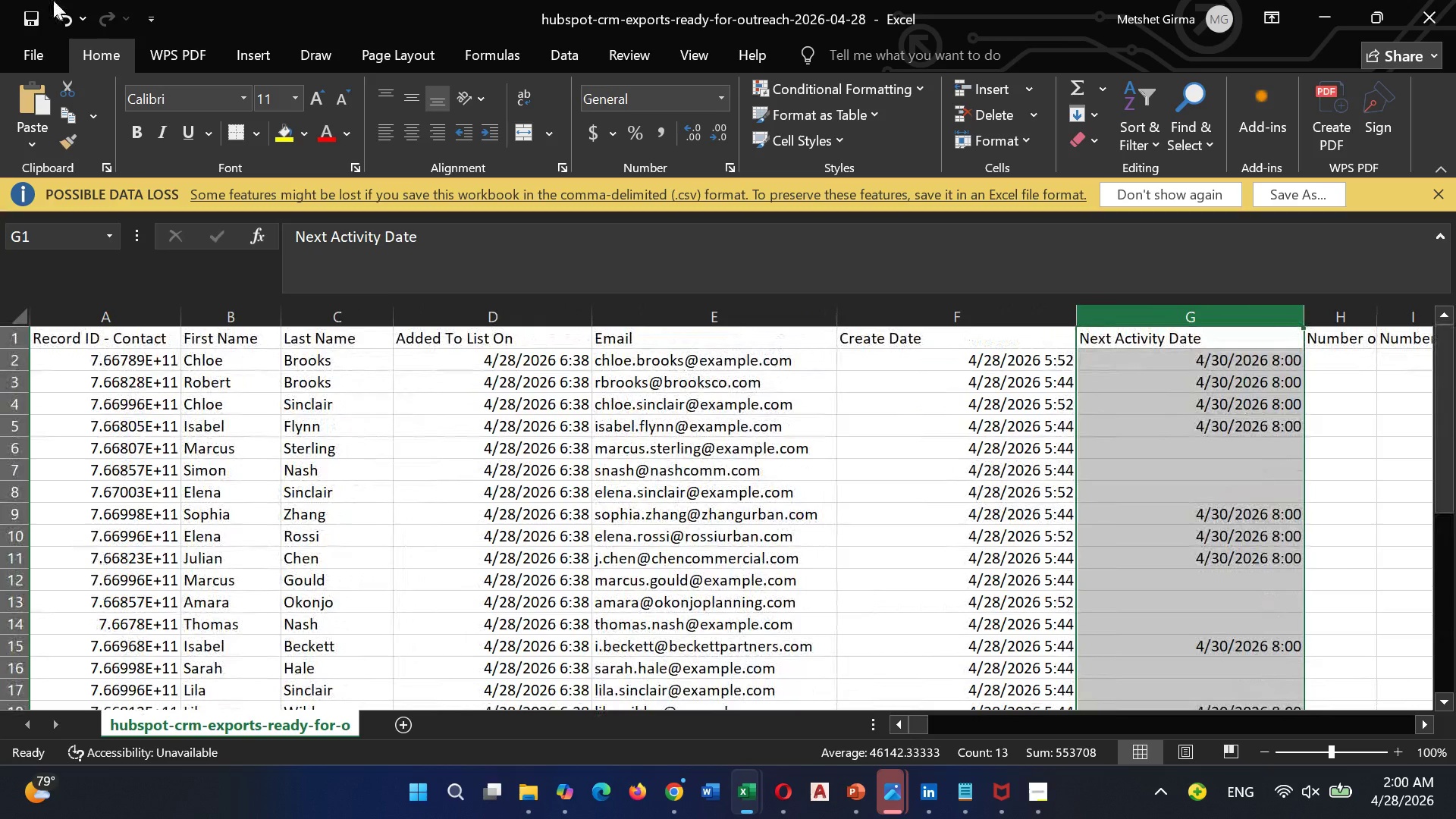 
left_click([32, 48])
 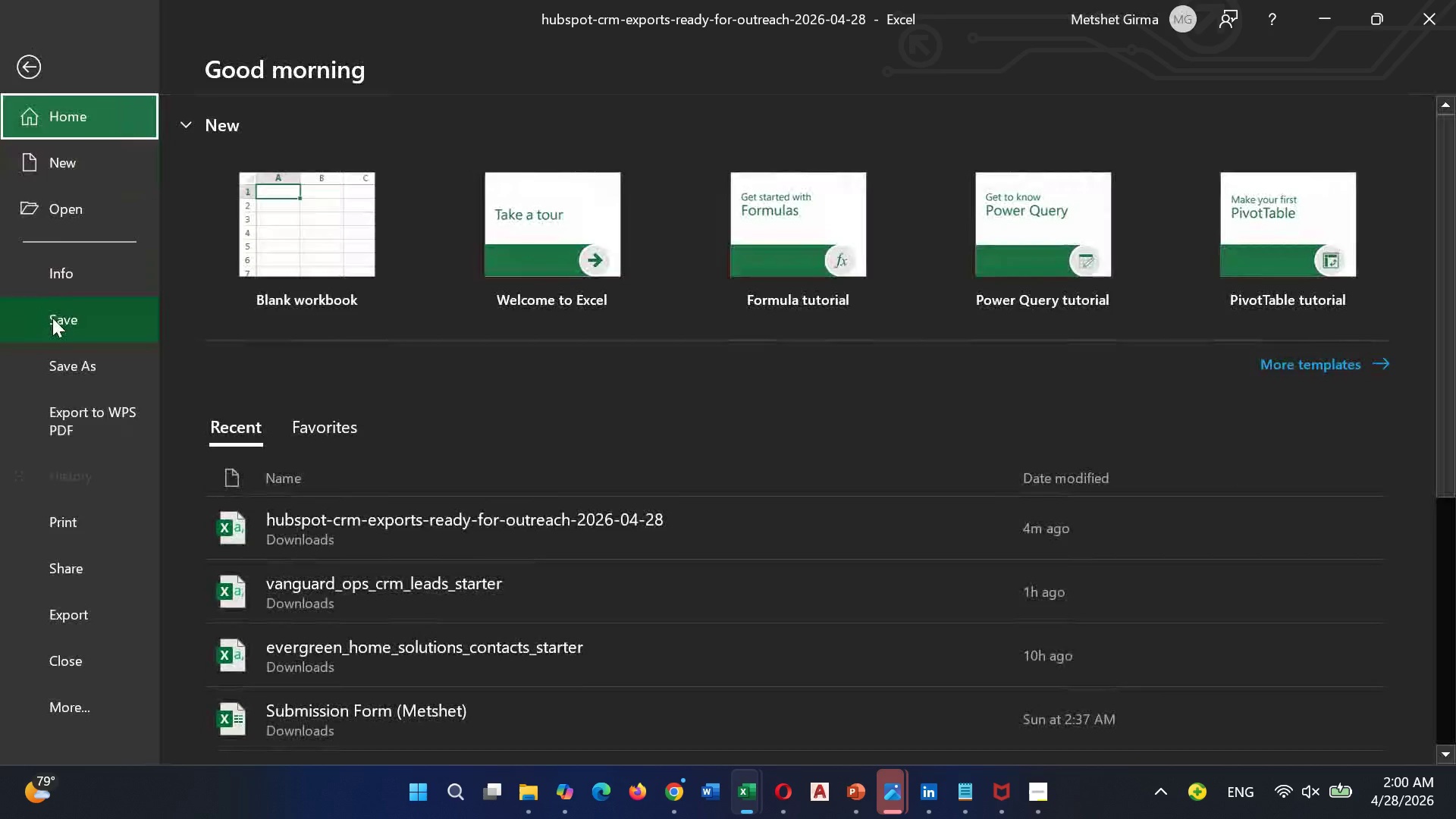 
left_click([61, 323])
 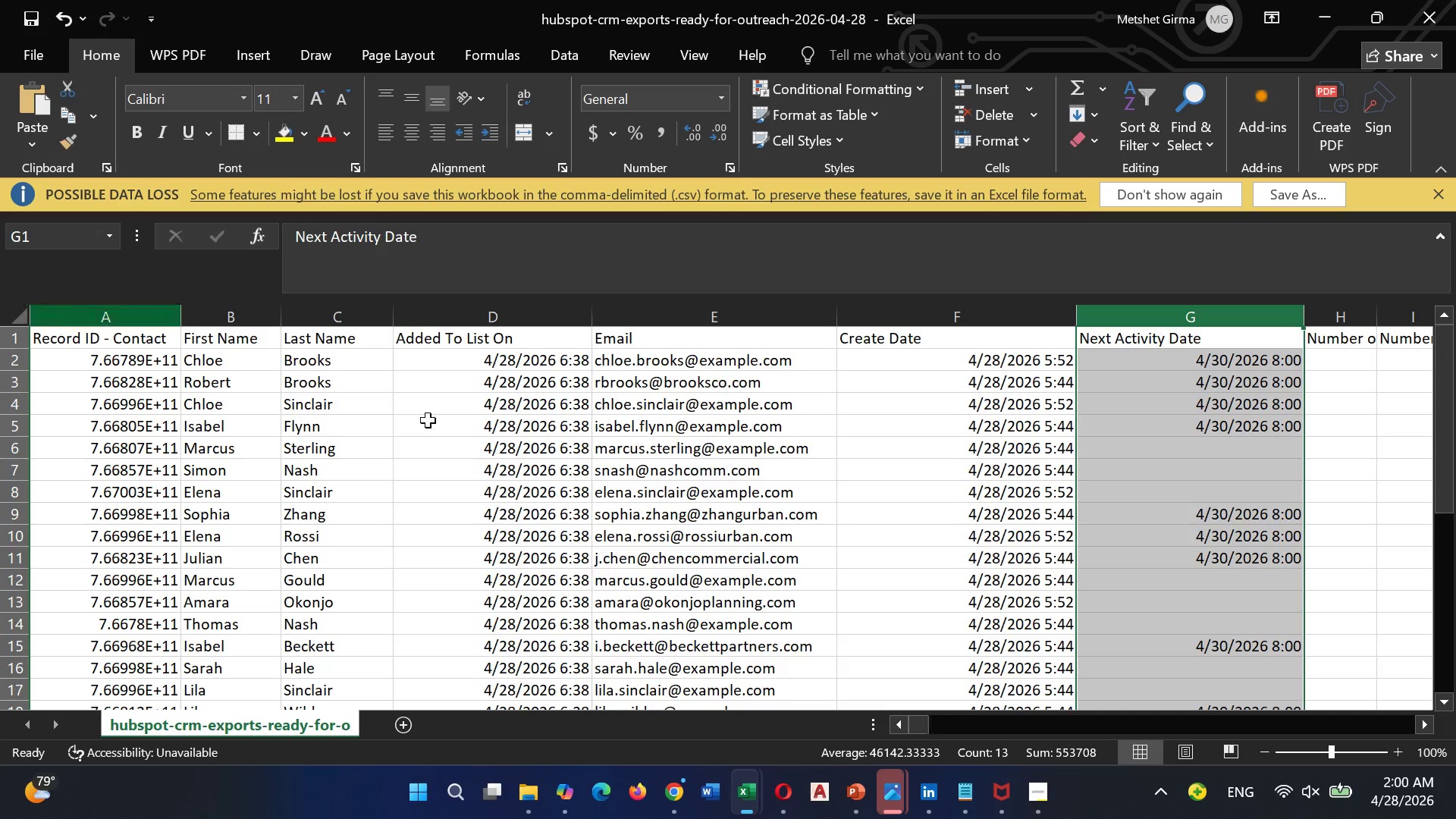 
wait(8.86)
 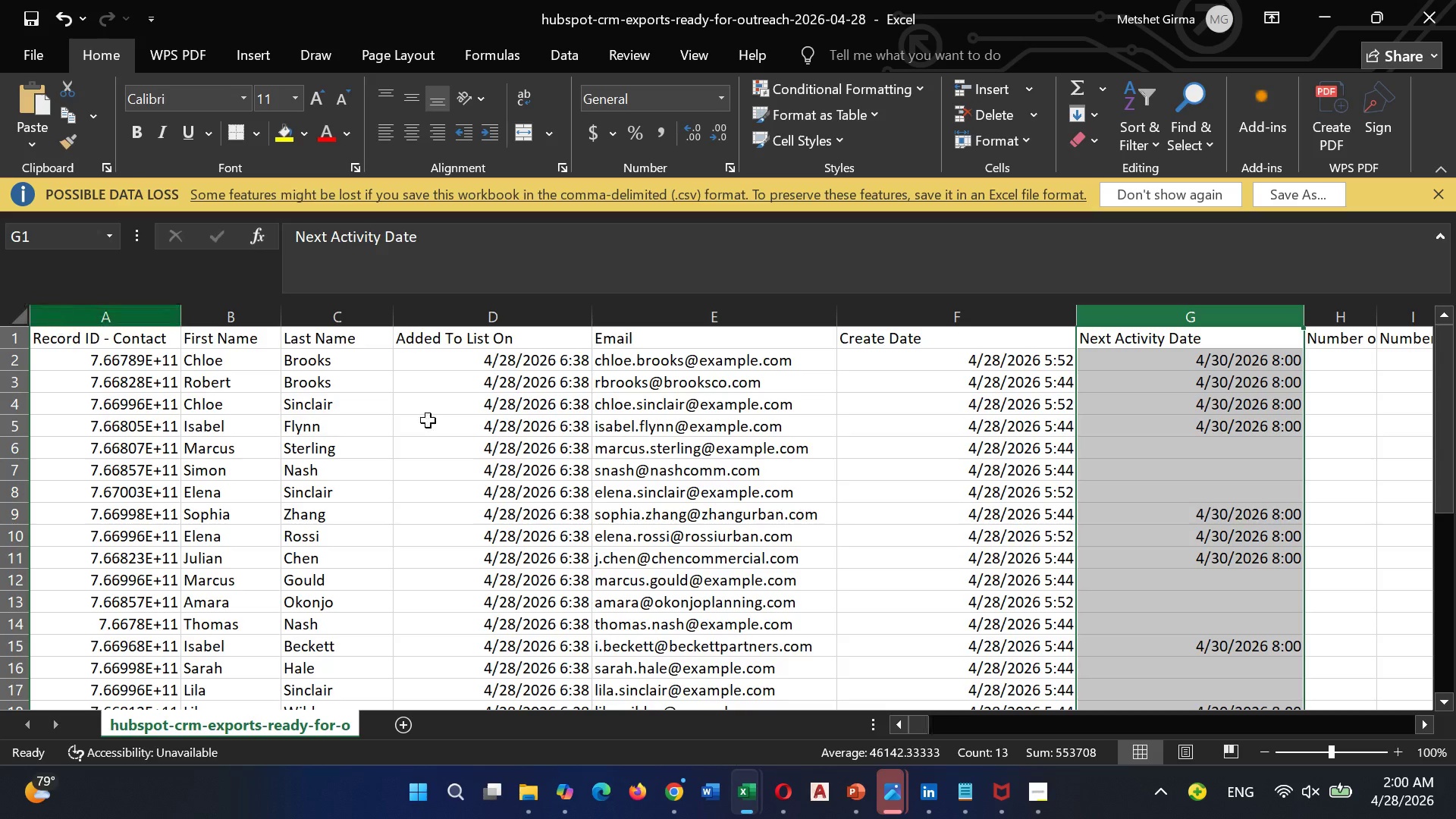 
left_click_drag(start_coordinate=[919, 727], to_coordinate=[966, 726])
 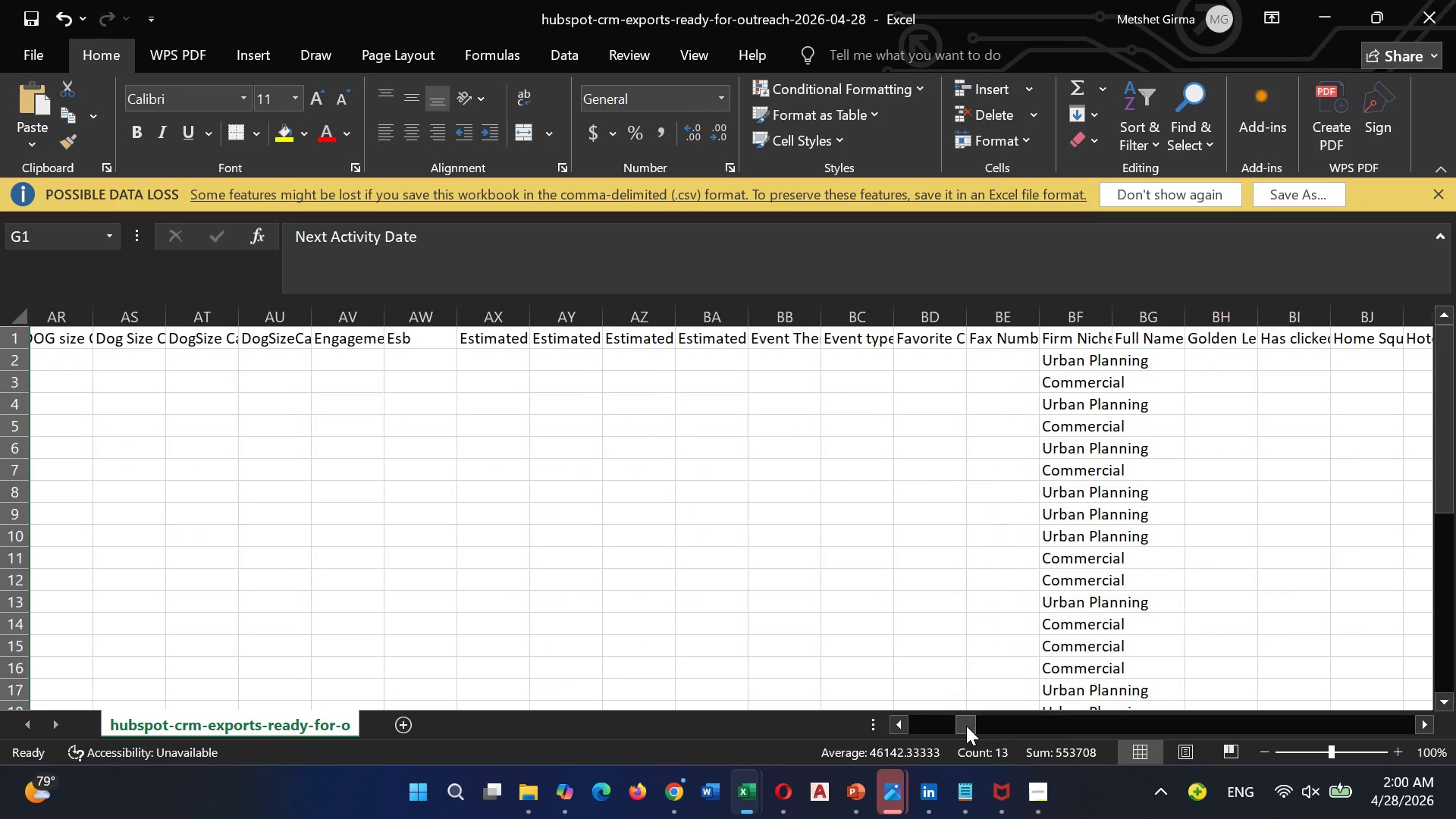 
left_click([966, 726])
 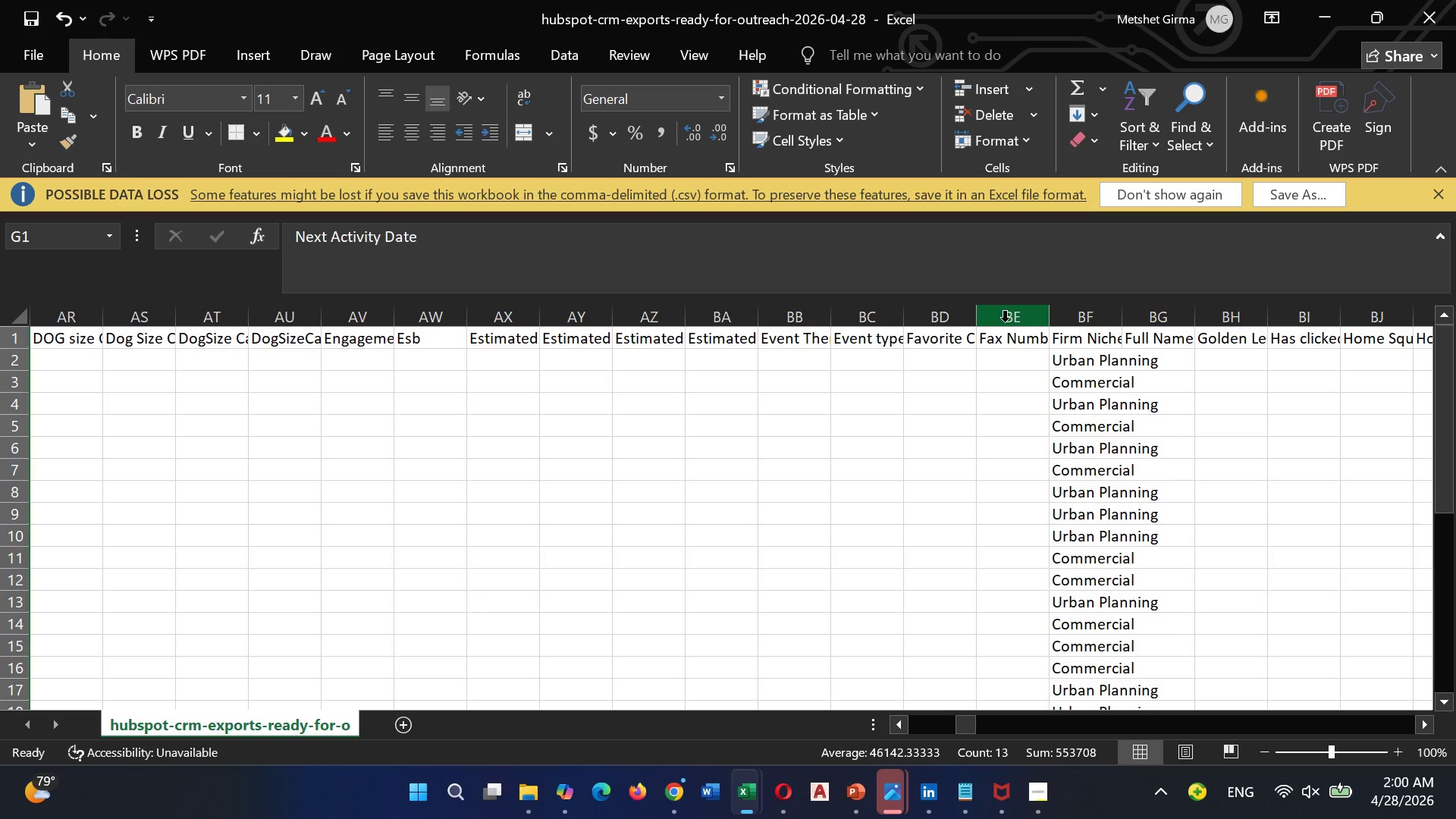 
left_click([1013, 325])
 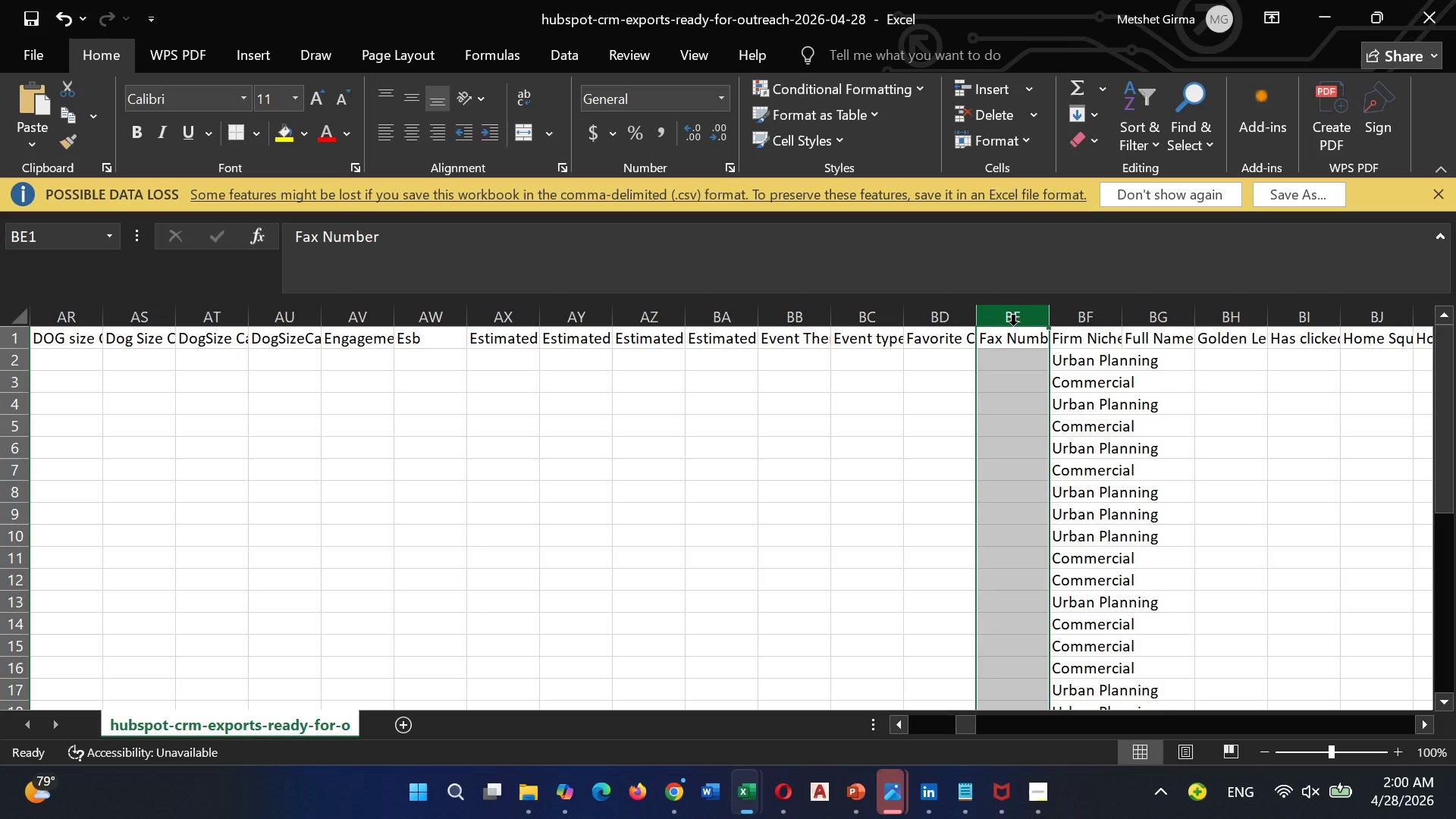 
right_click([1013, 325])
 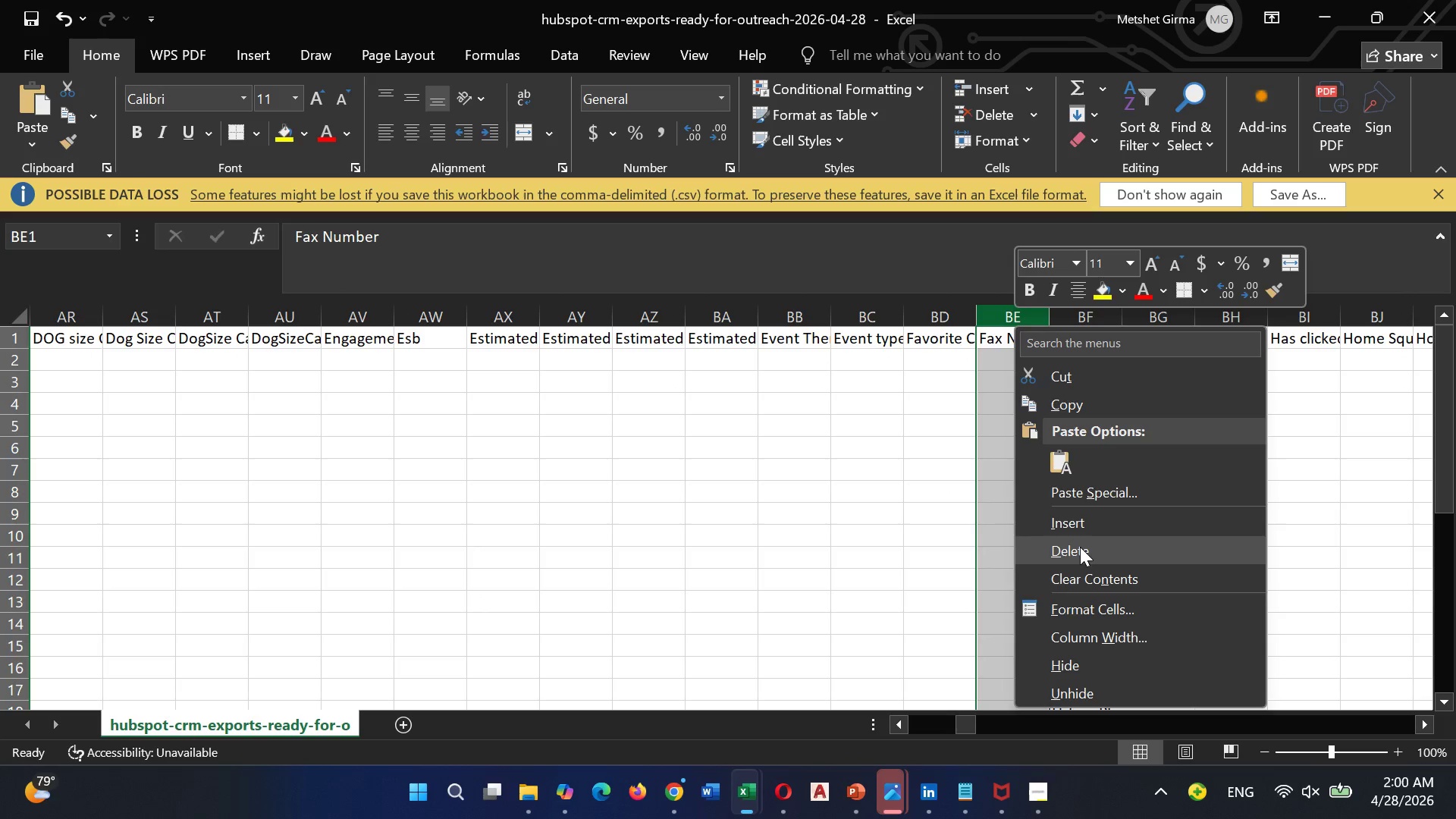 
left_click([1078, 552])
 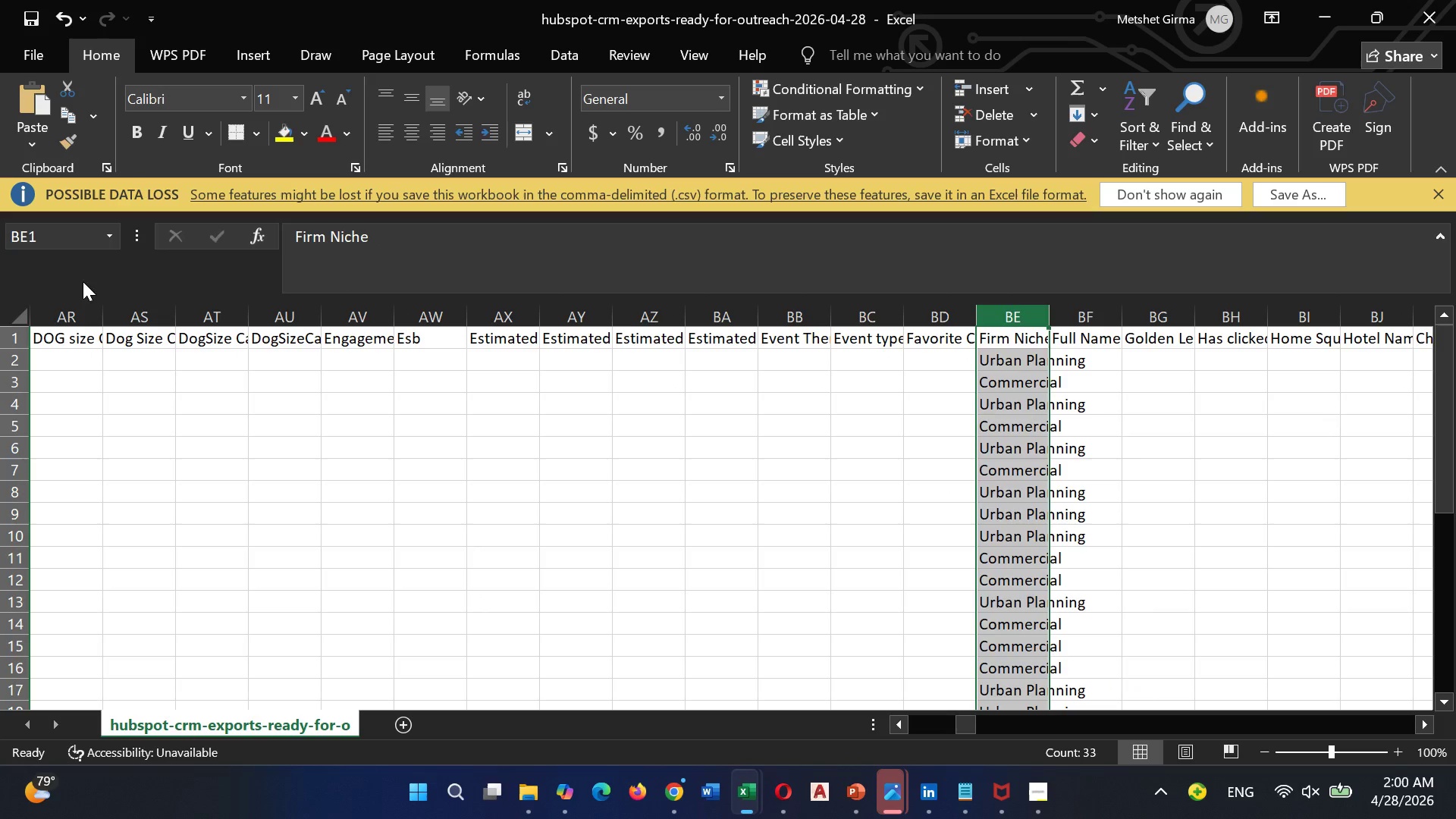 
left_click([65, 324])
 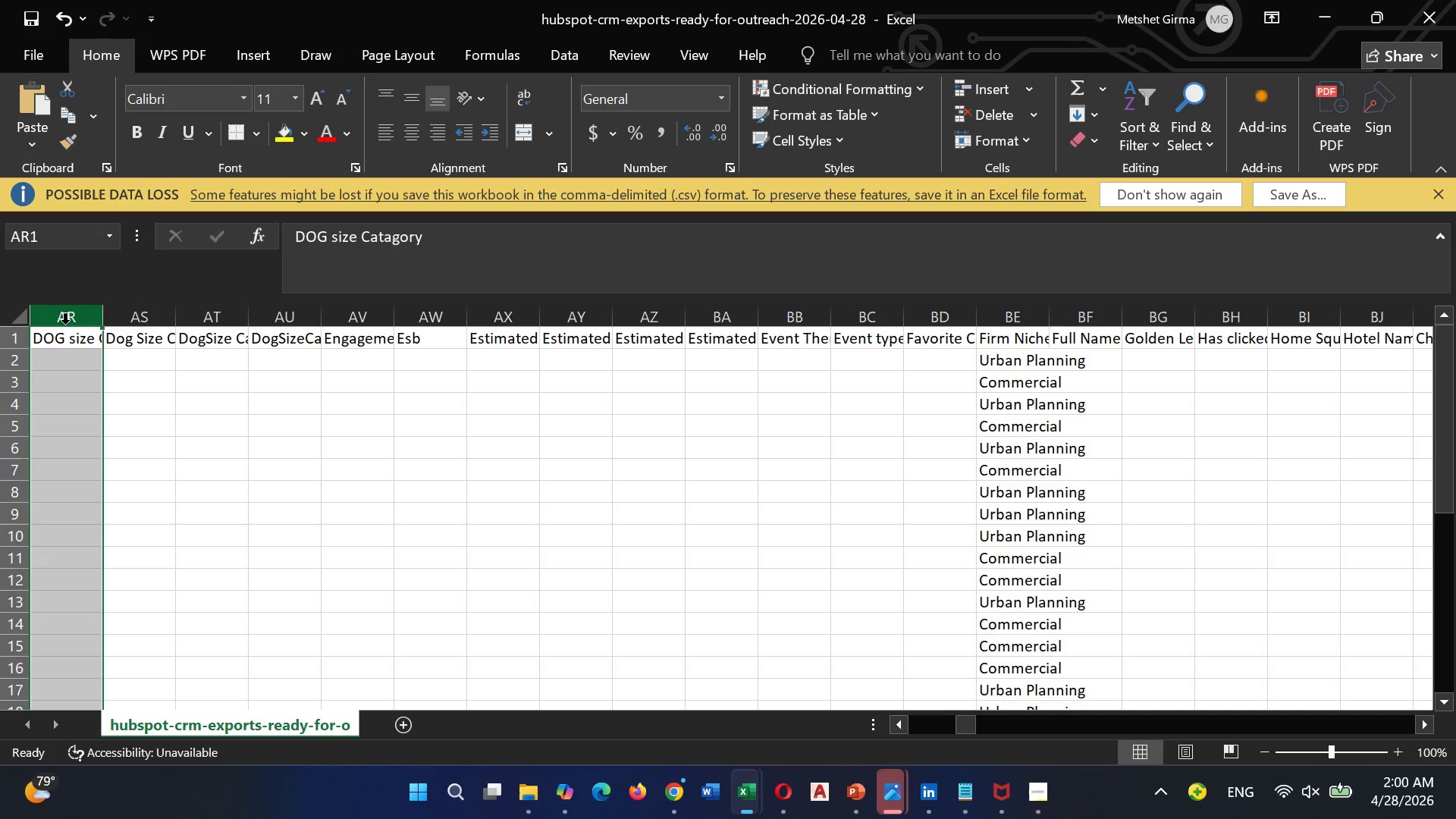 
right_click([65, 324])
 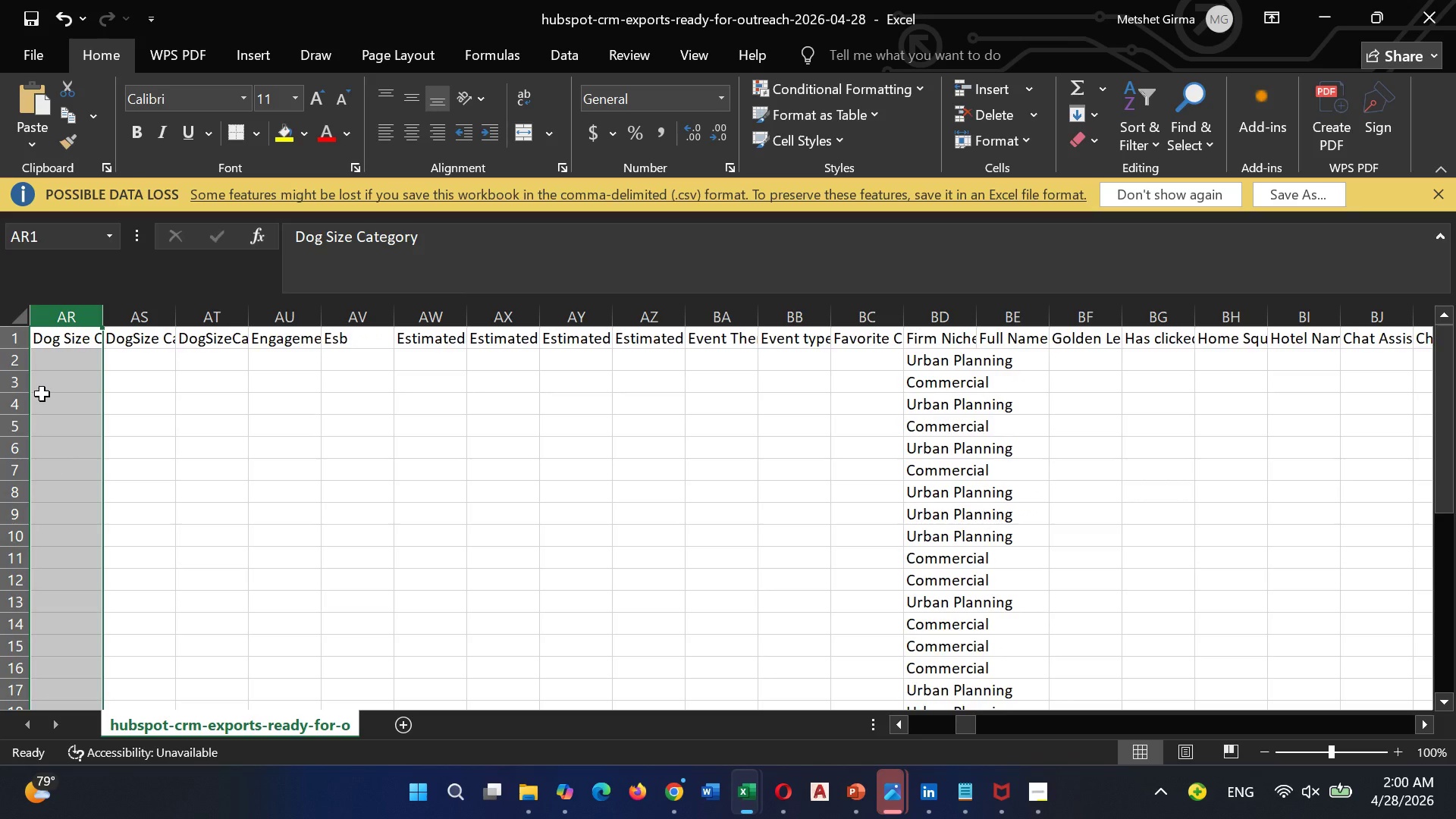 
right_click([54, 325])
 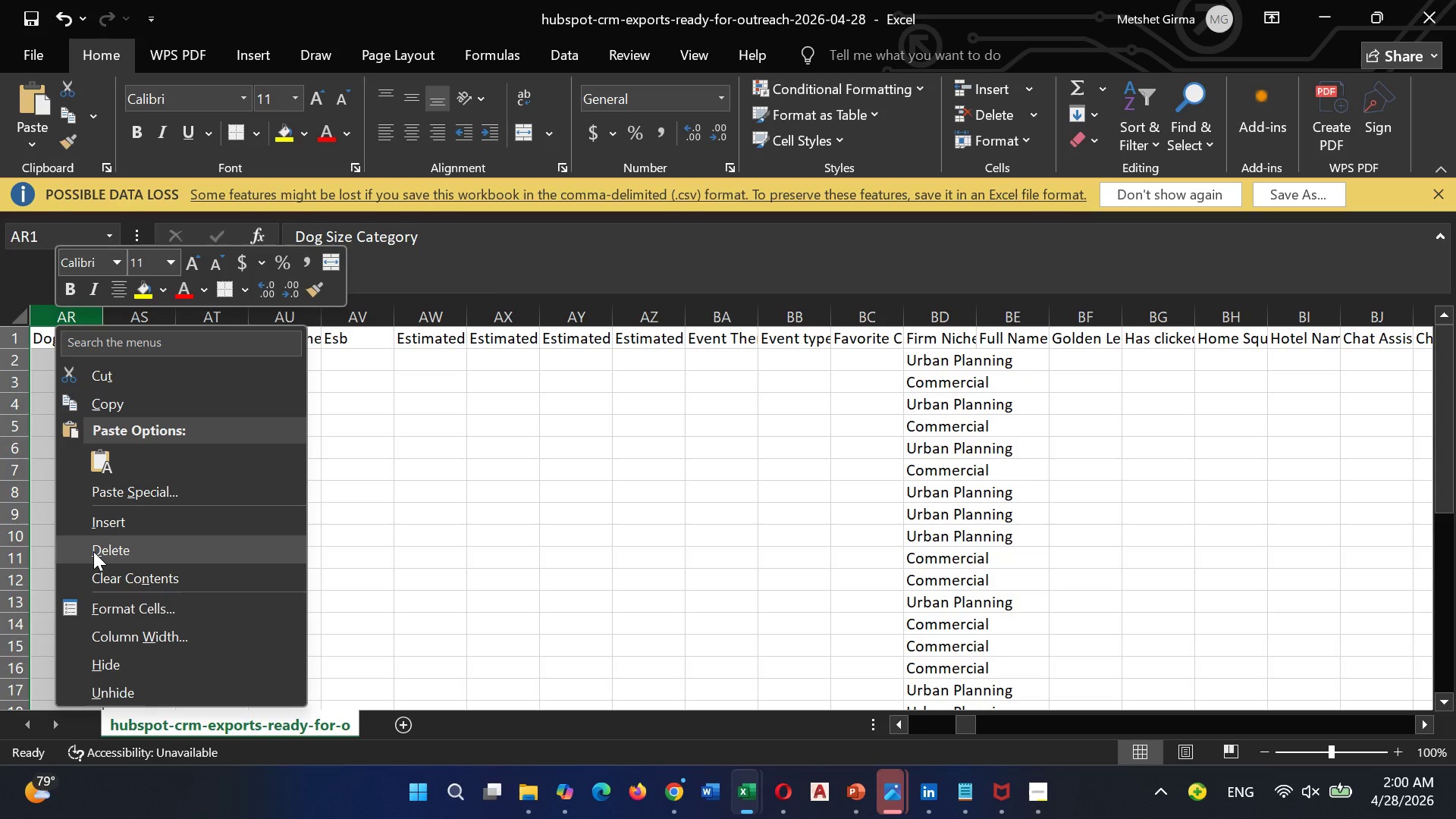 
left_click([93, 551])
 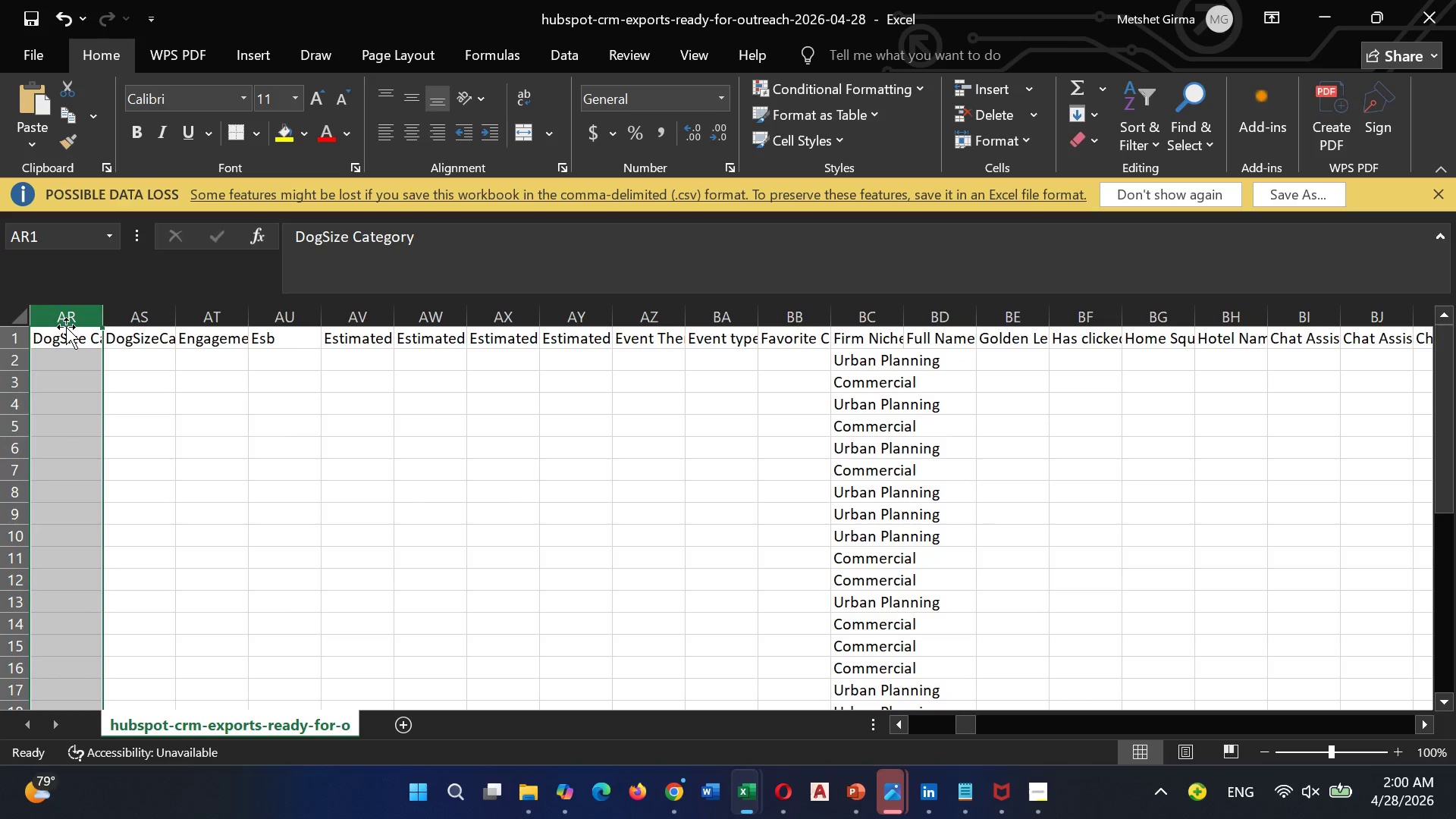 
right_click([66, 327])
 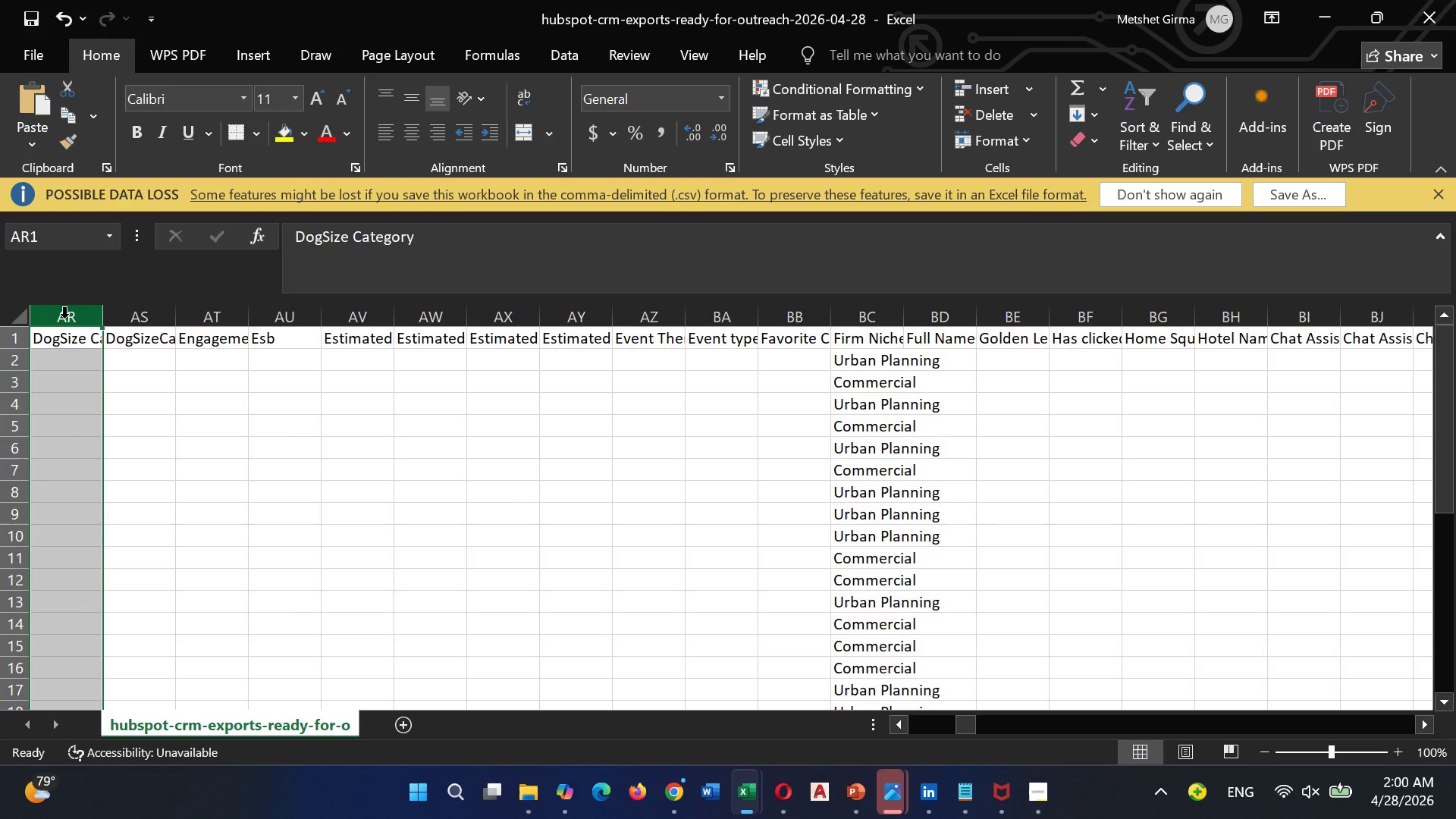 
right_click([64, 318])
 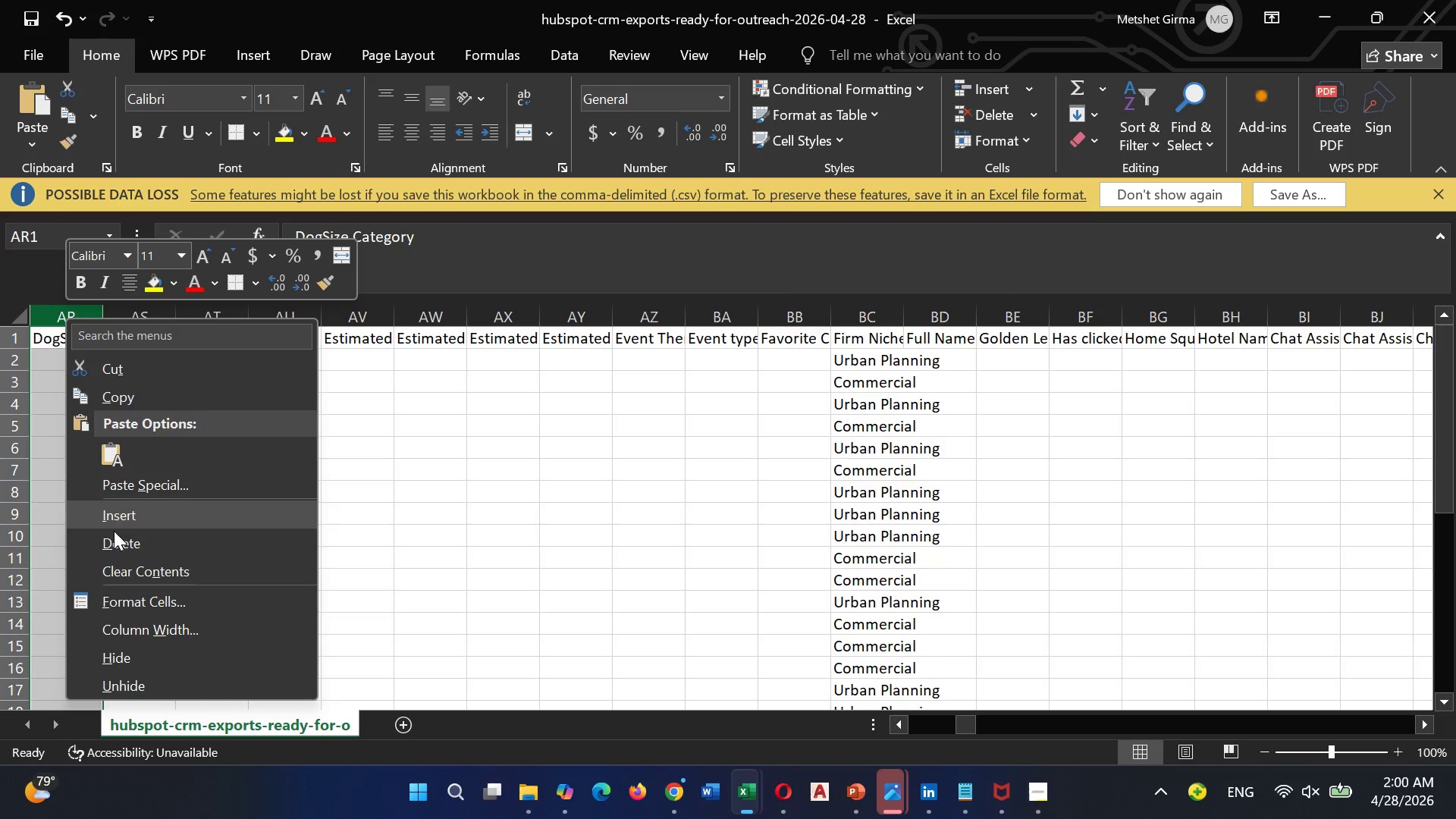 
left_click([114, 535])
 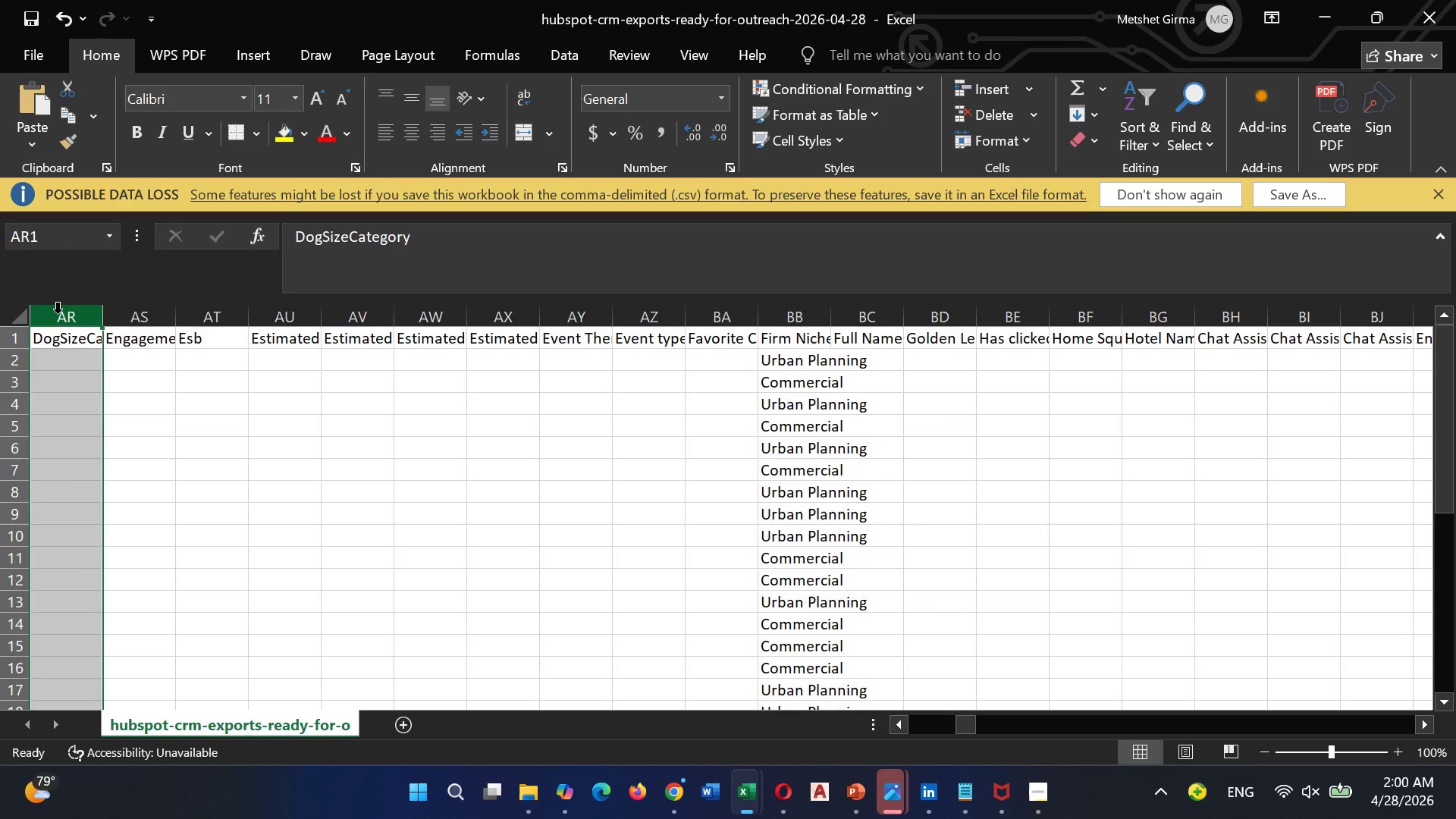 
right_click([58, 316])
 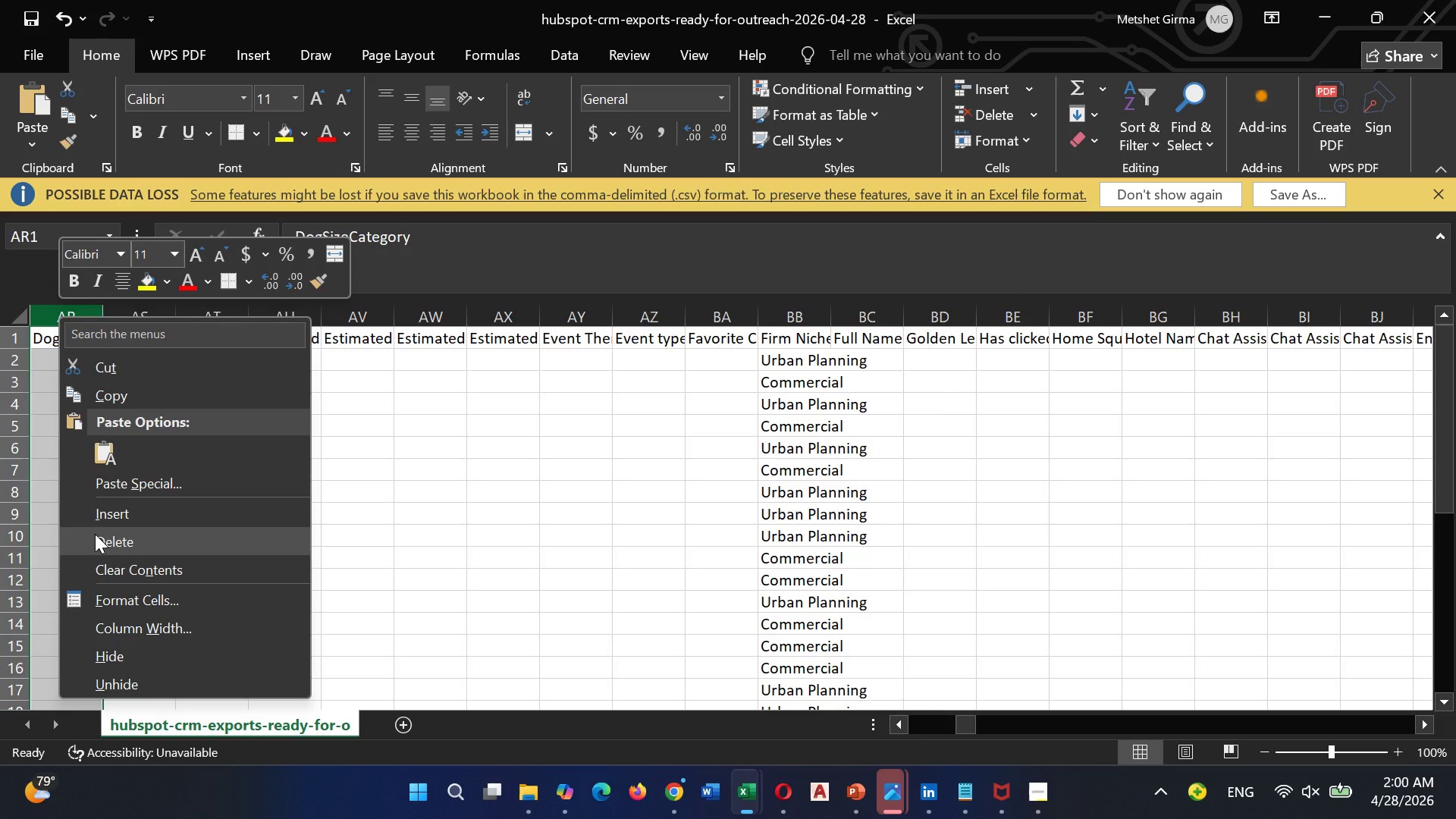 
left_click([96, 541])
 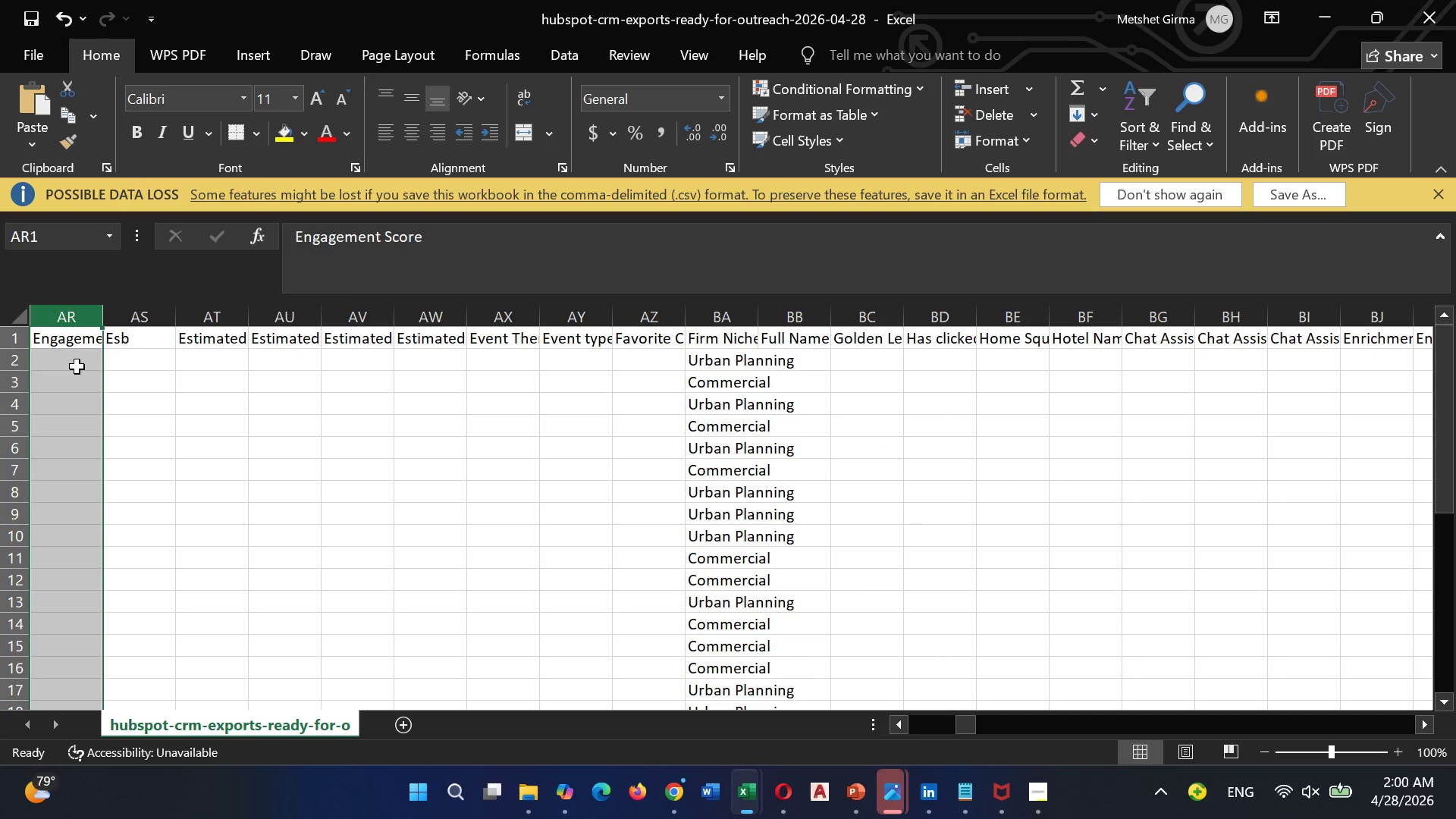 
mouse_move([67, 340])
 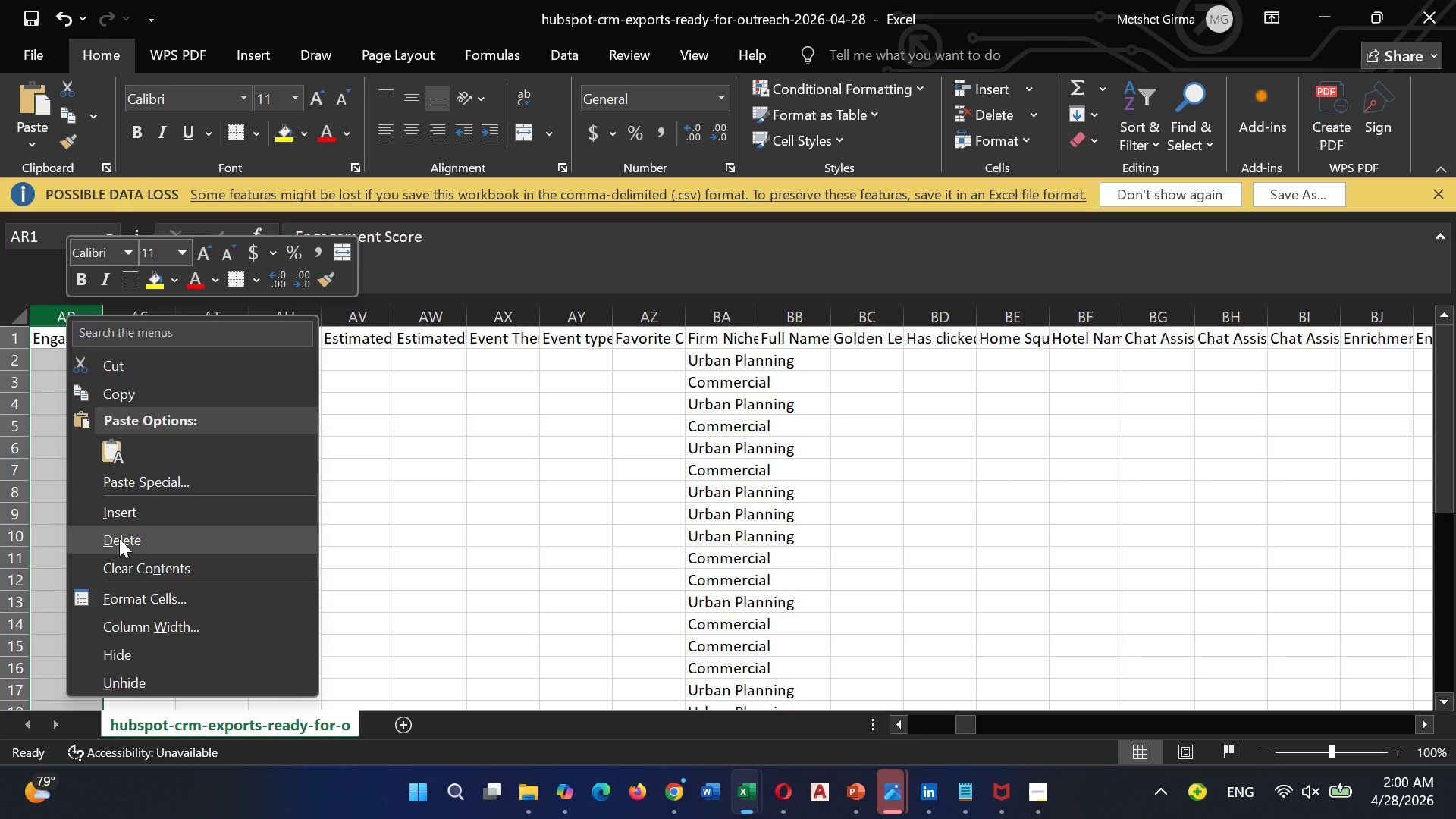 
left_click([120, 538])
 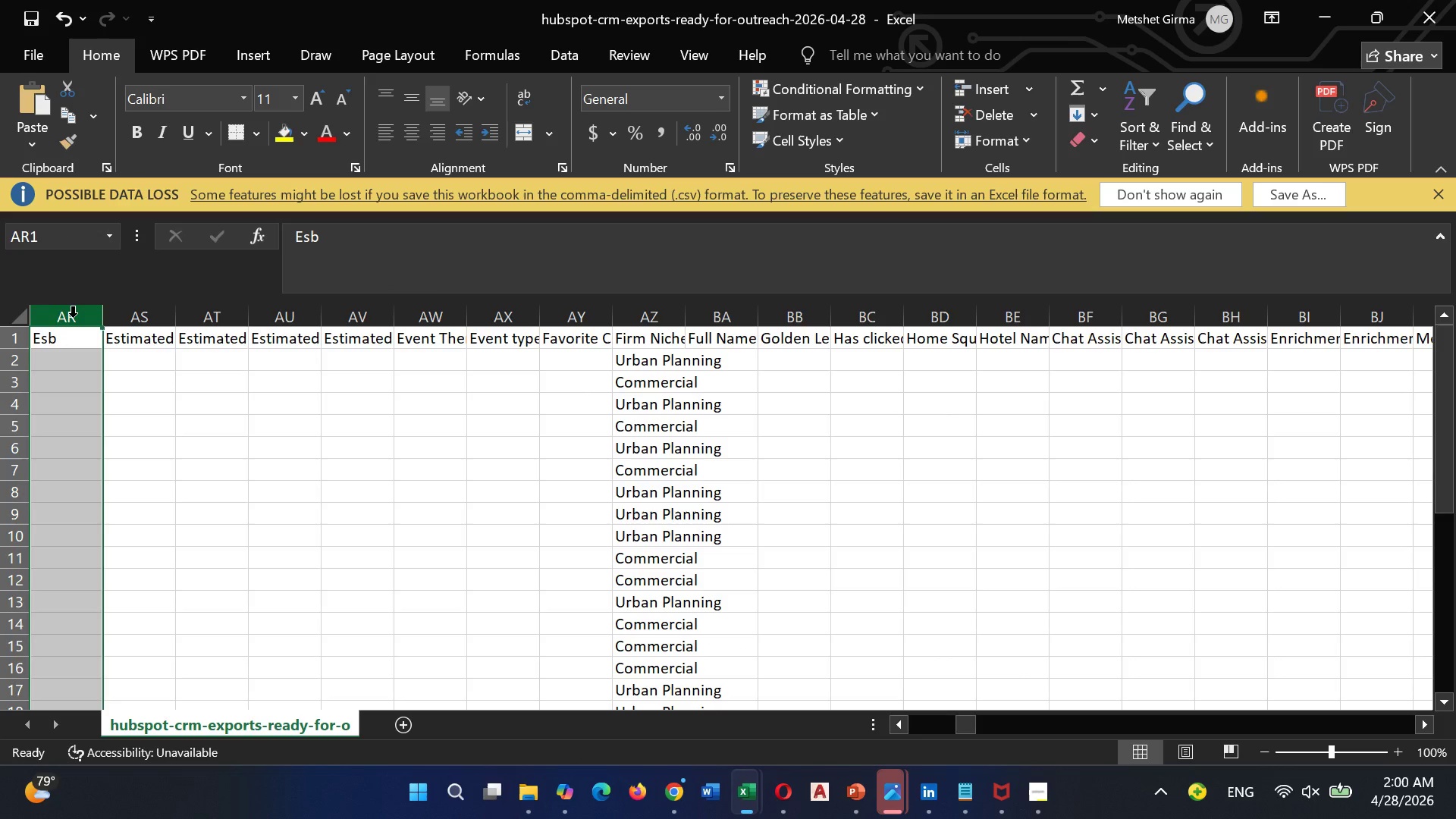 
right_click([73, 317])
 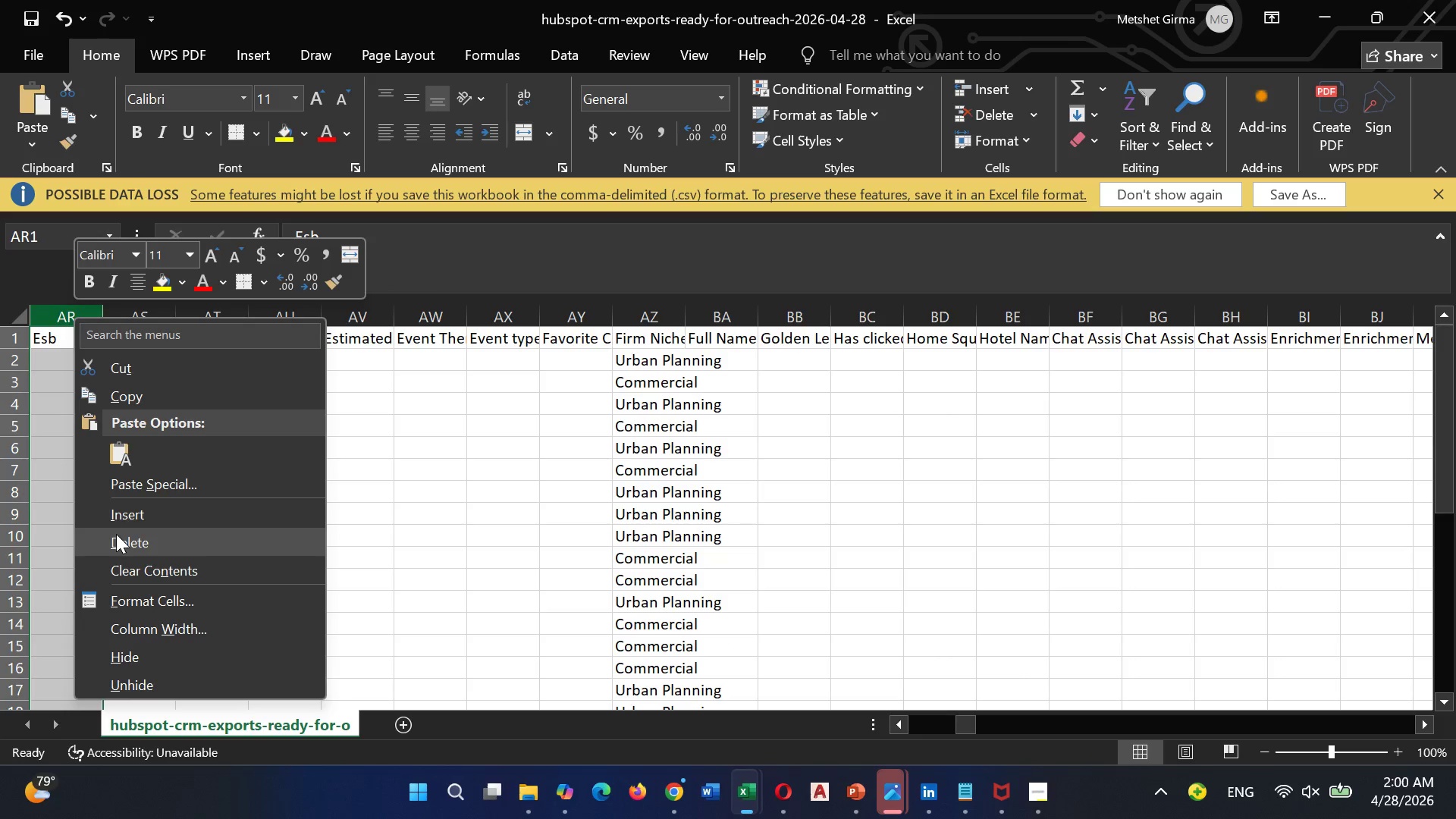 
left_click([116, 534])
 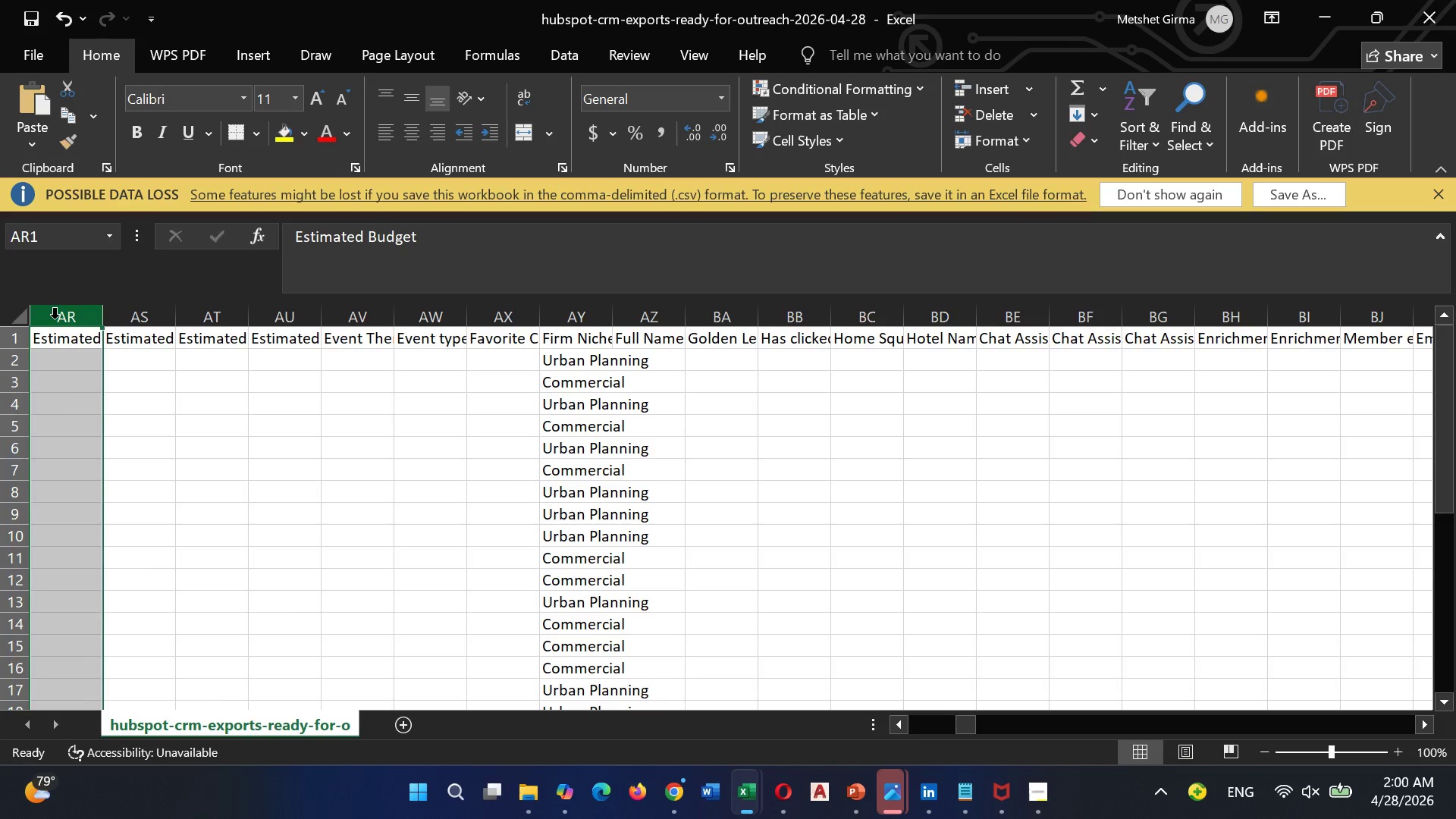 
right_click([55, 318])
 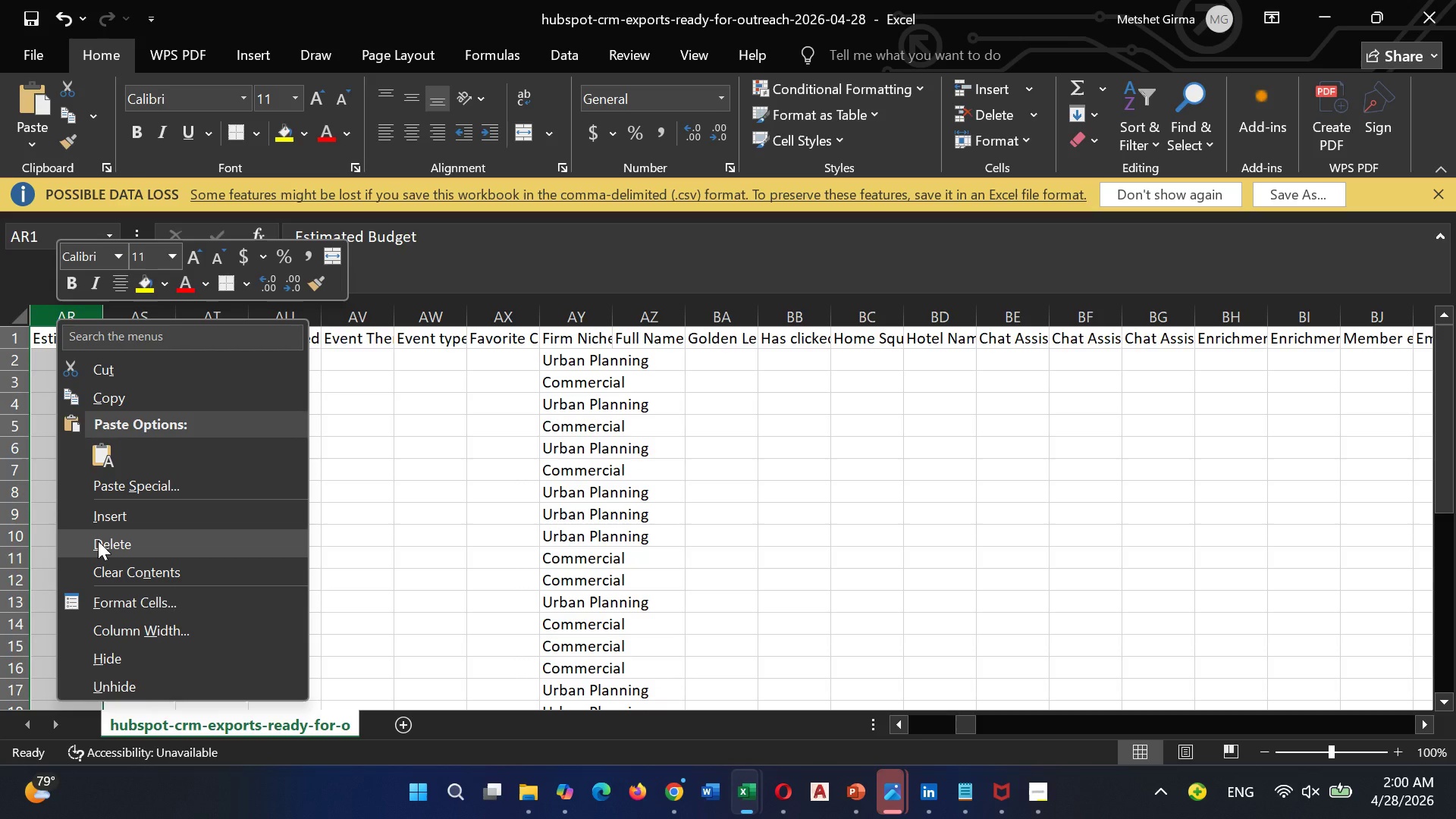 
left_click([99, 544])
 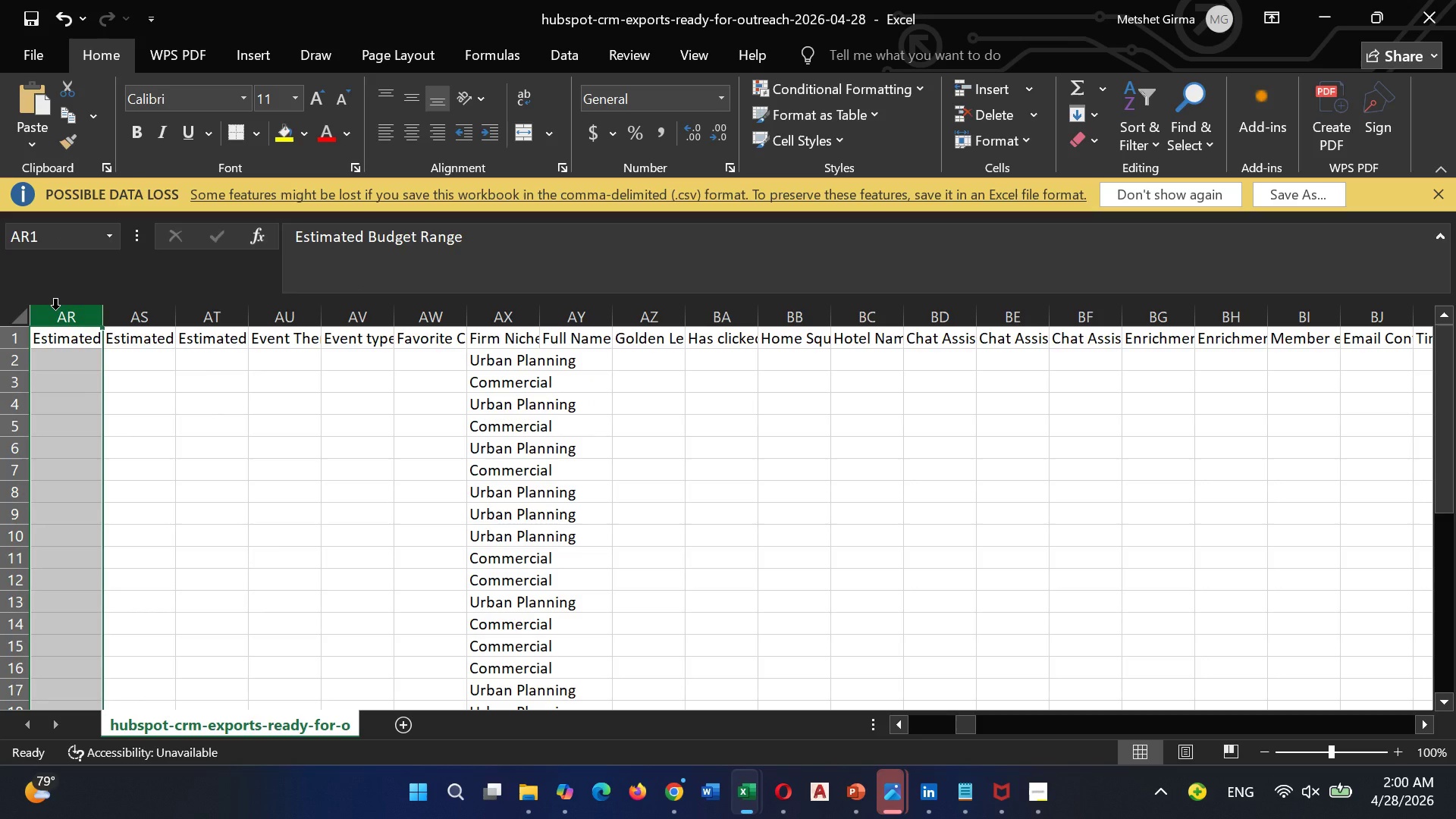 
right_click([56, 309])
 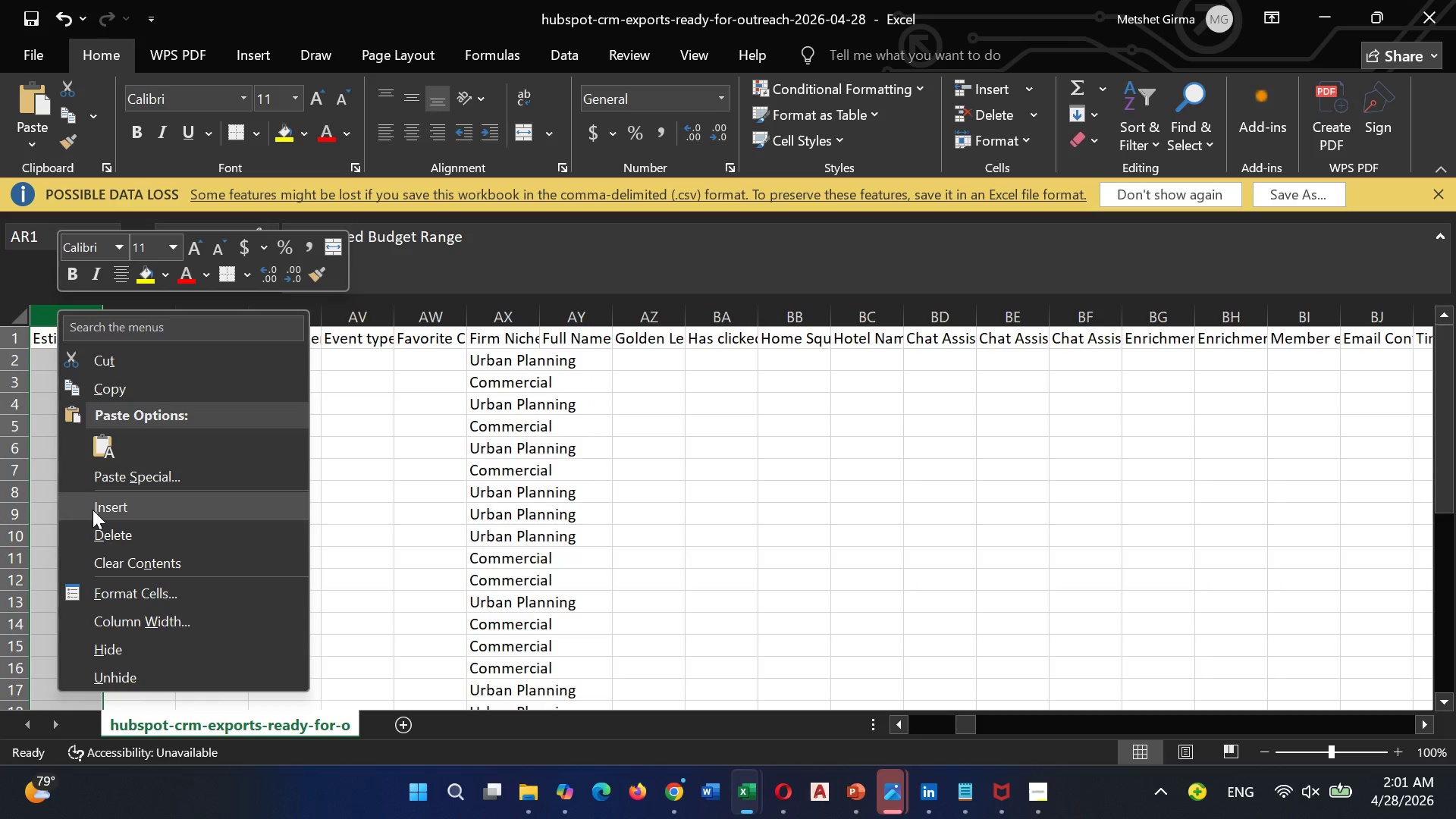 
left_click([99, 530])
 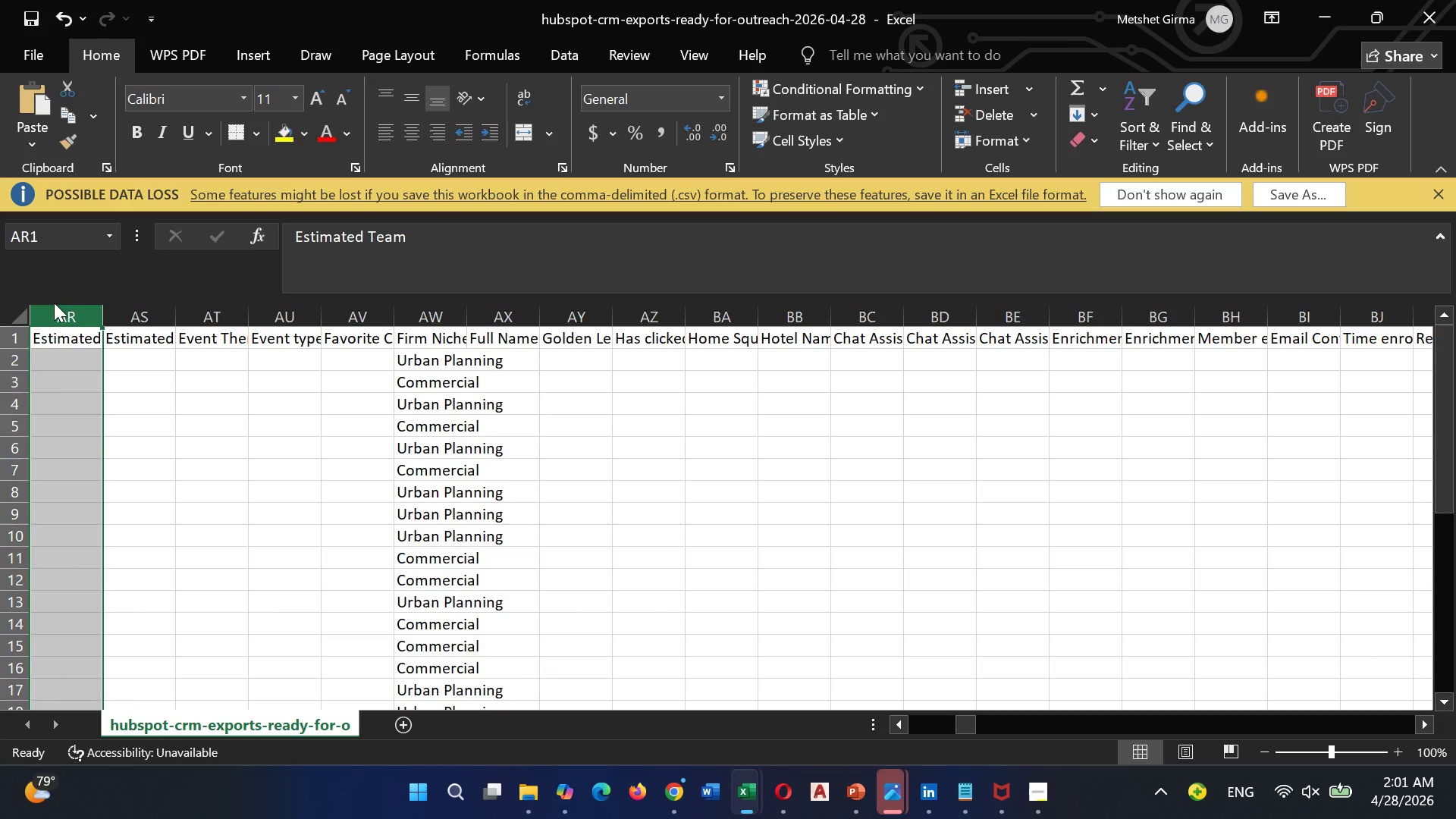 
right_click([53, 309])
 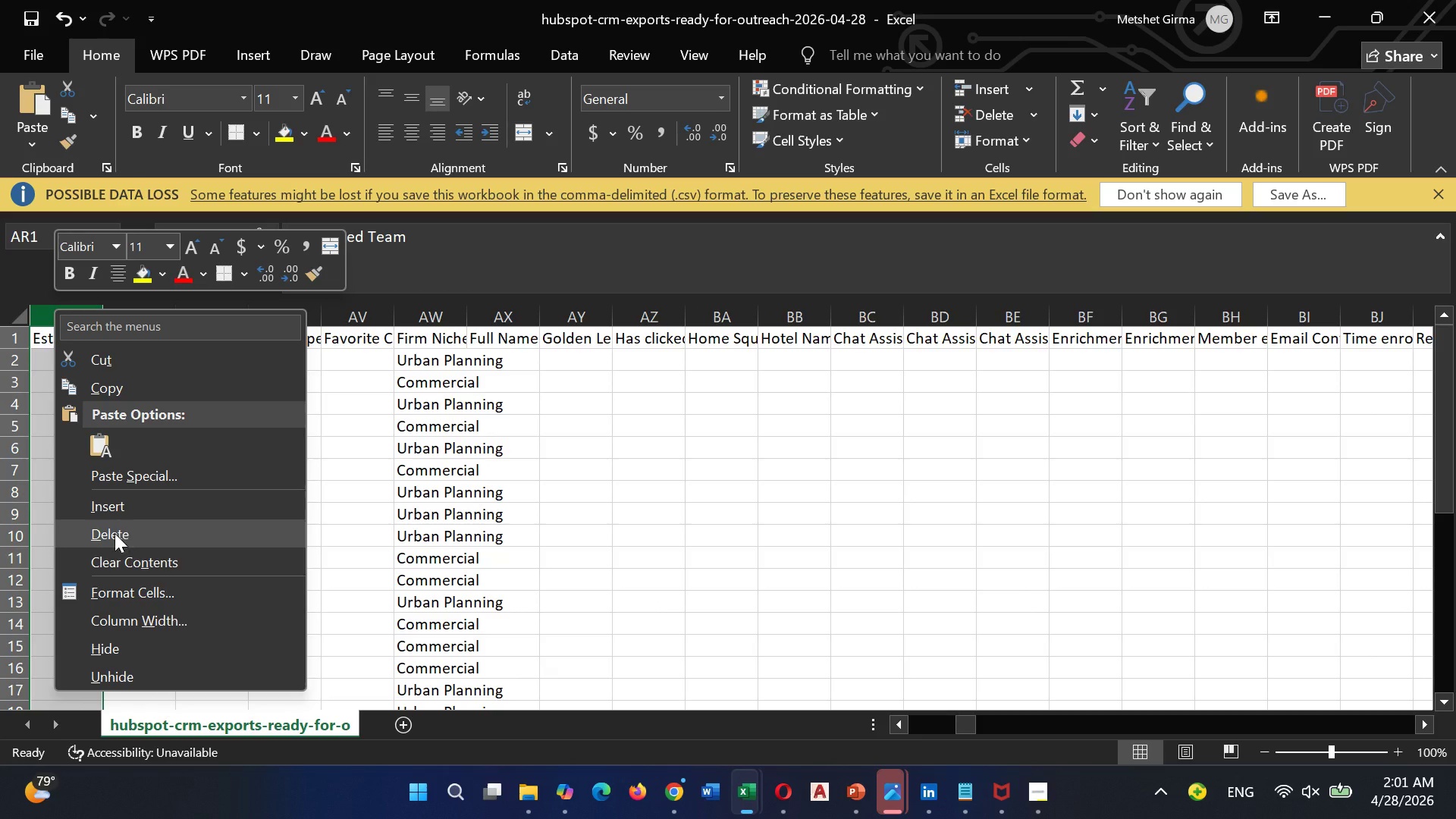 
left_click([115, 533])
 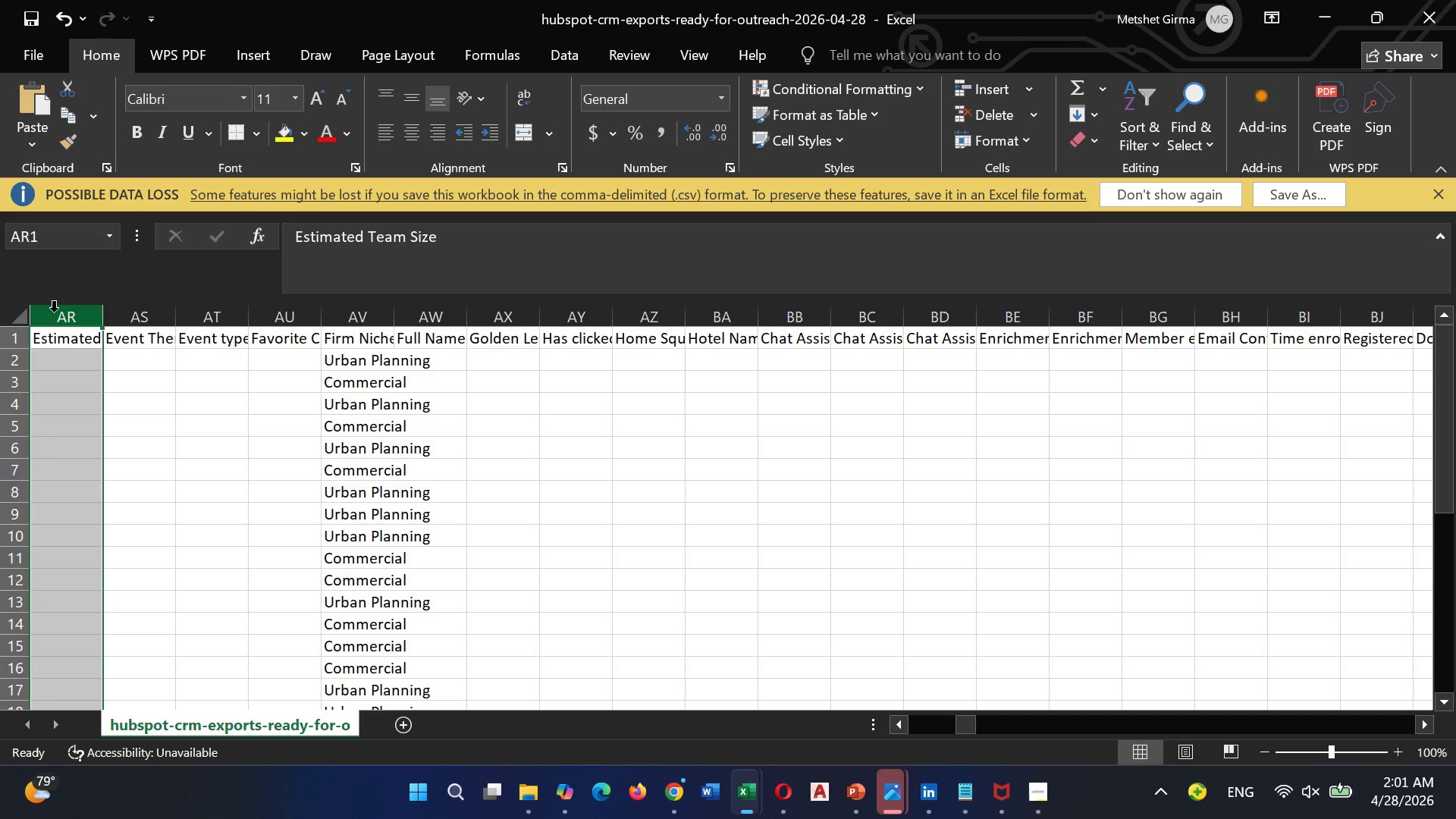 
right_click([54, 312])
 